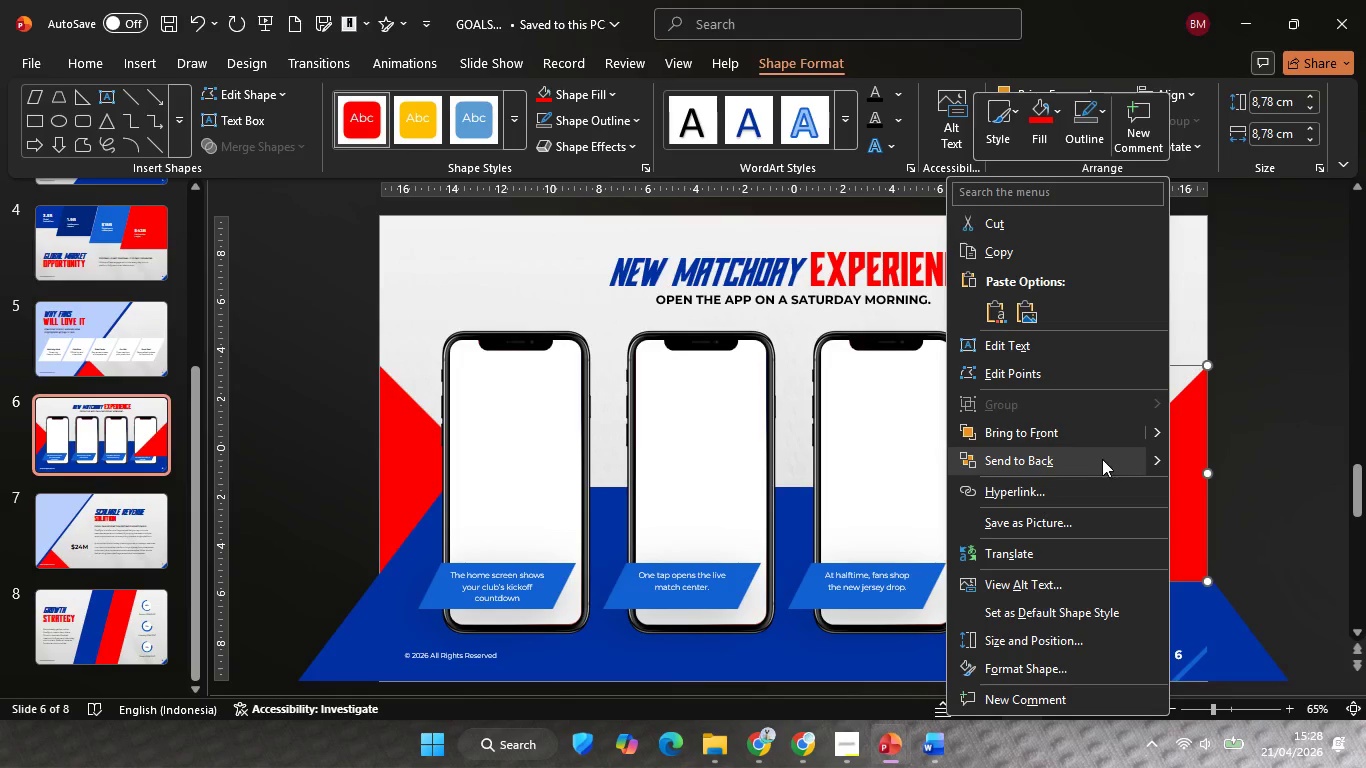 
left_click([1101, 459])
 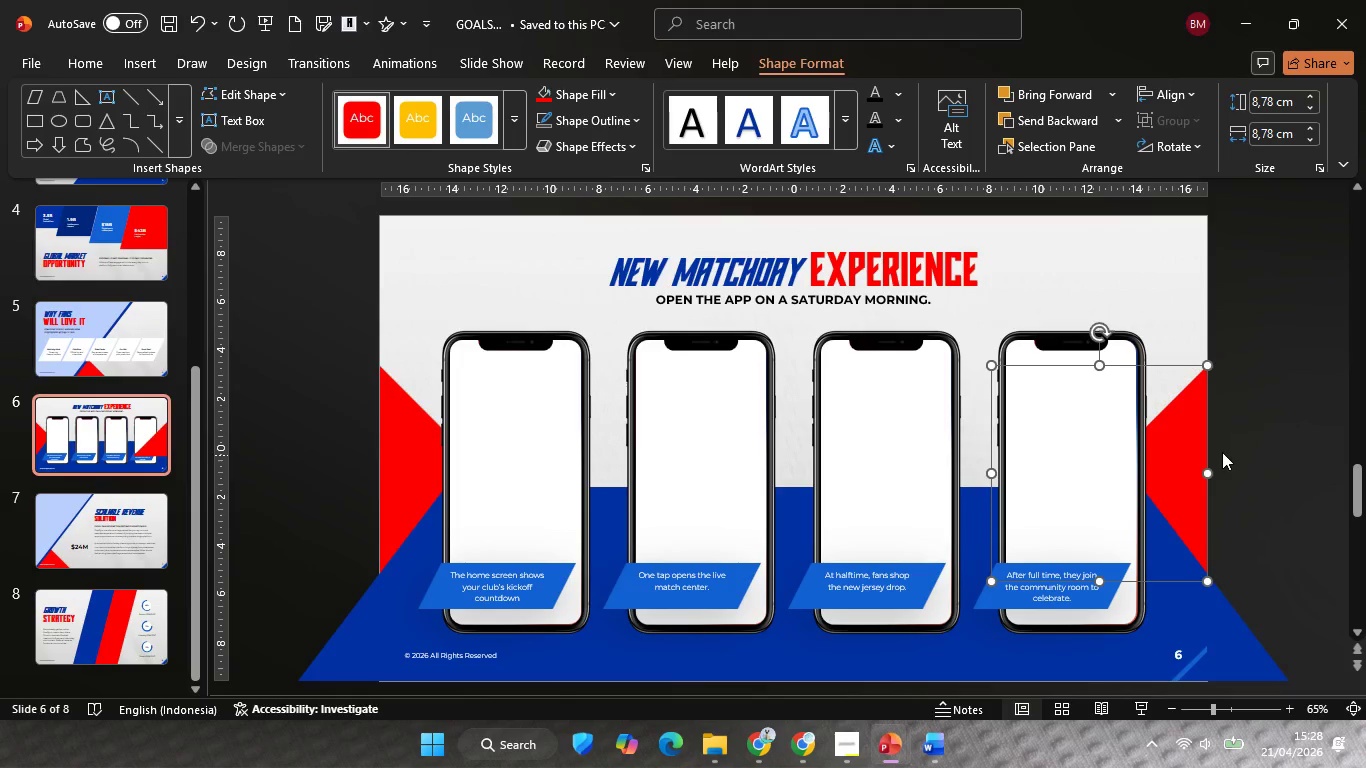 
left_click([1298, 424])
 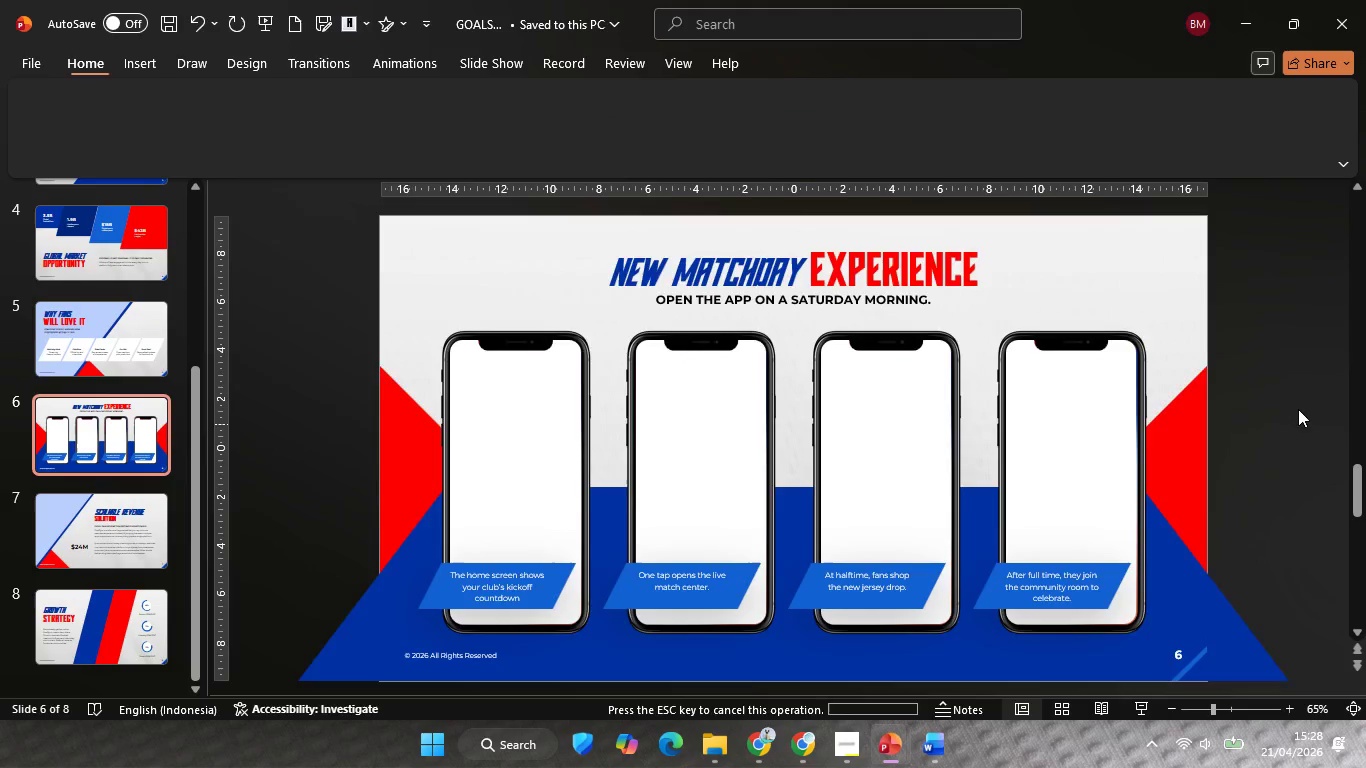 
hold_key(key=ControlLeft, duration=0.64)
 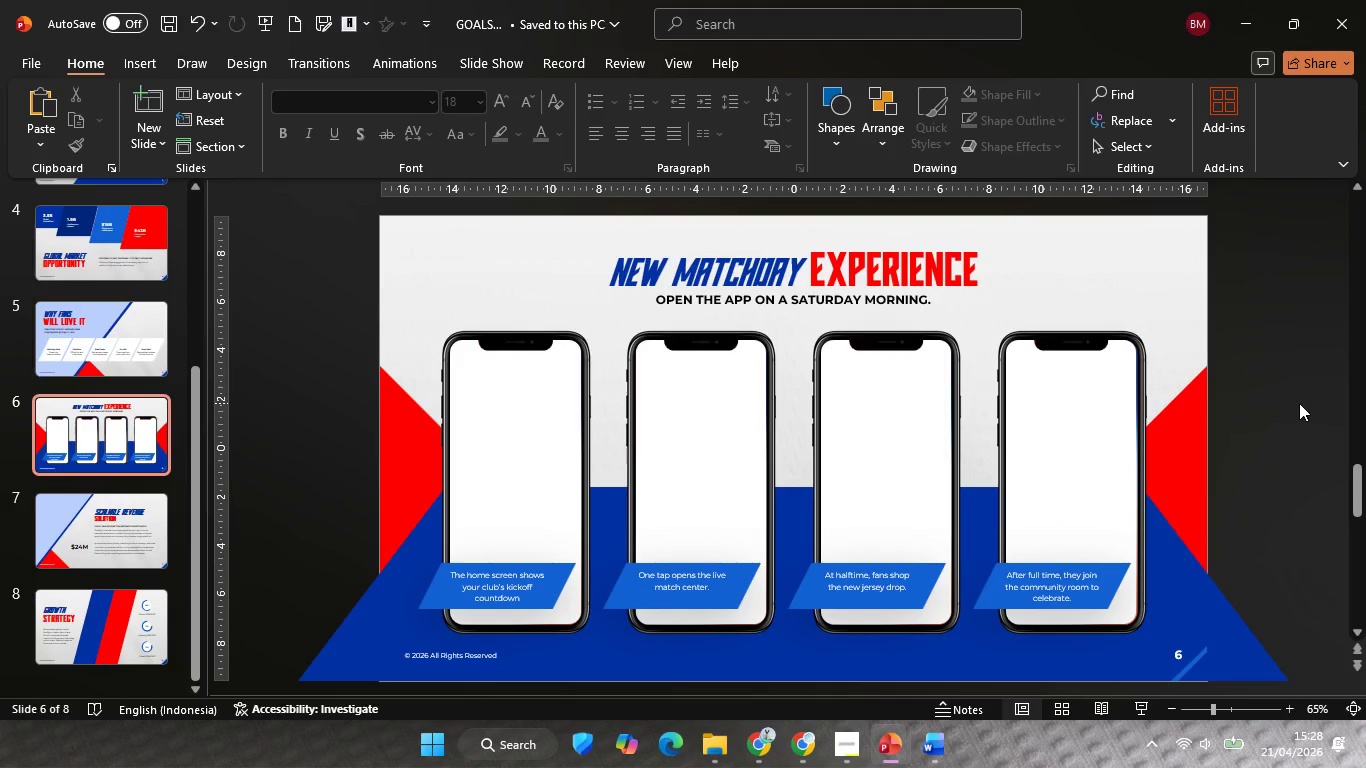 
left_click([1299, 403])
 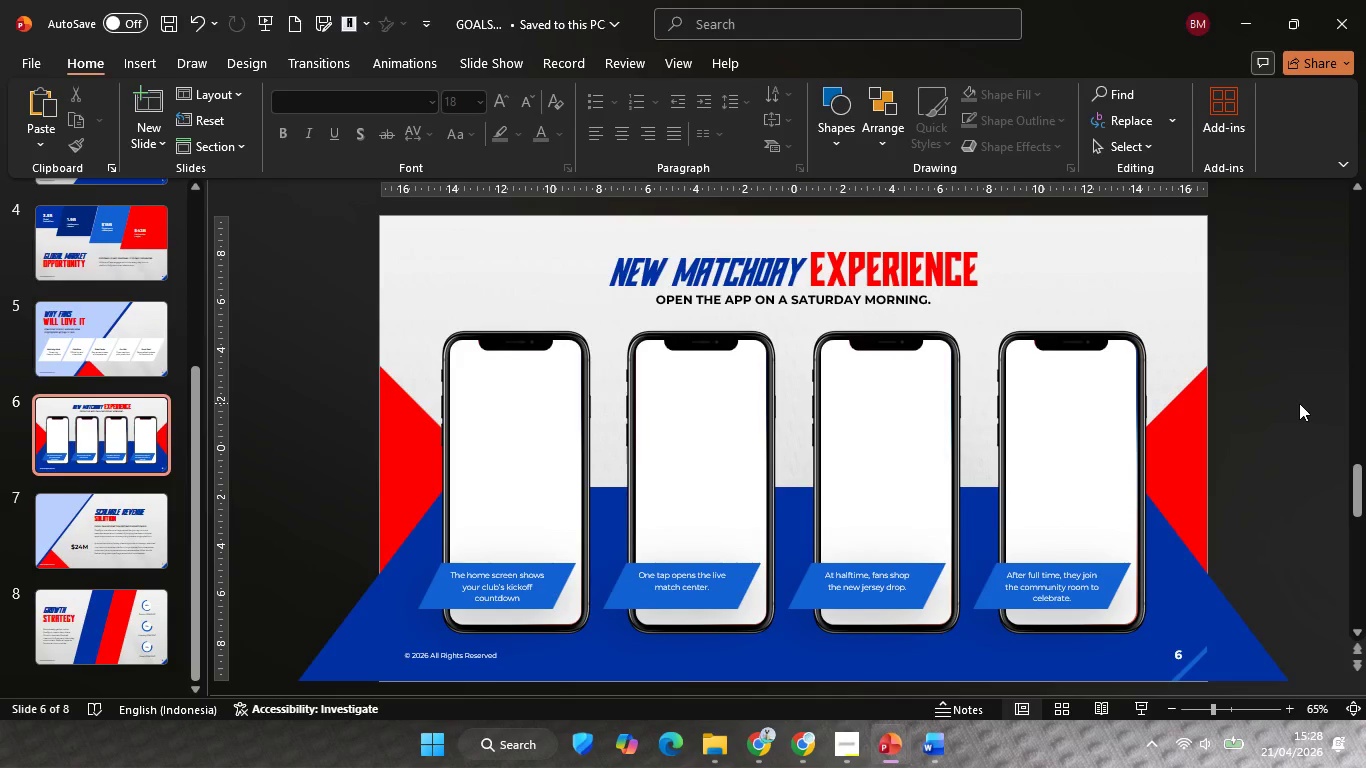 
scroll: coordinate [1298, 404], scroll_direction: down, amount: 1.0
 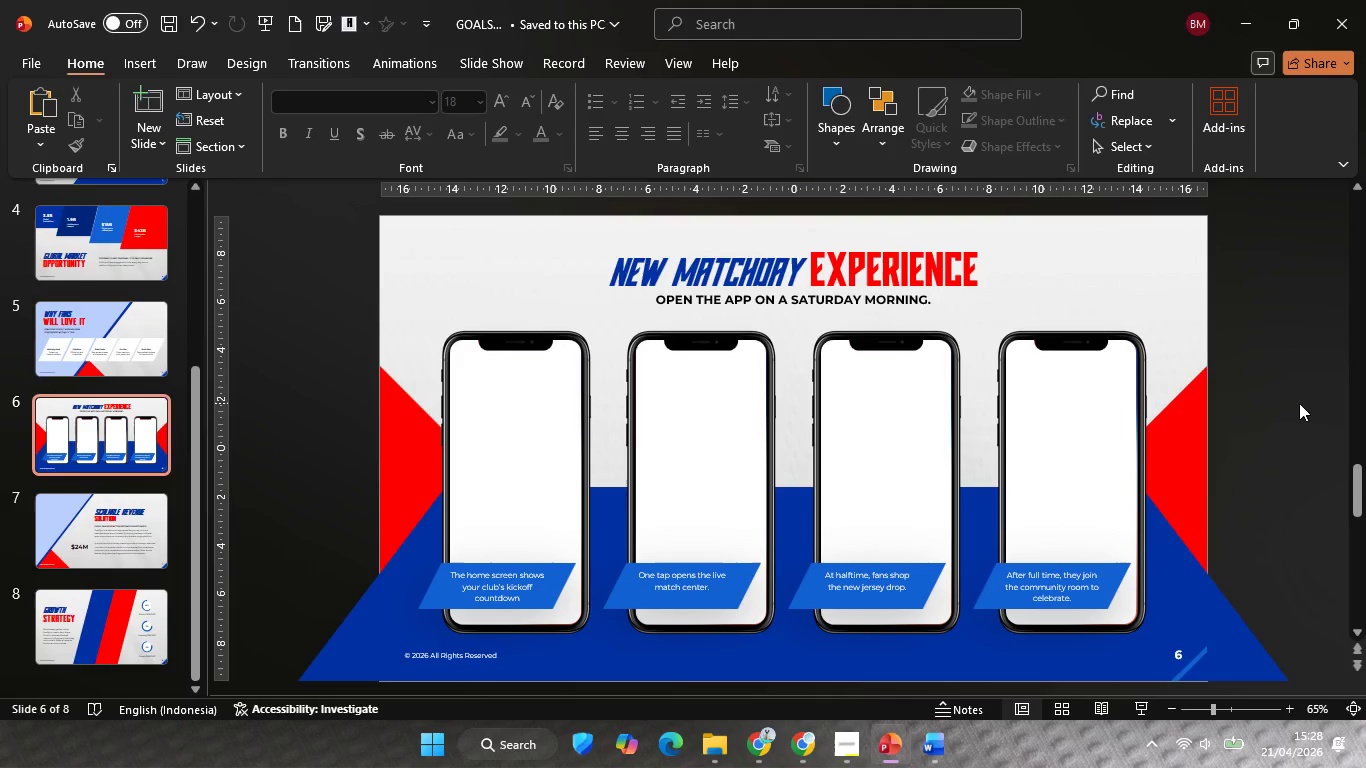 
left_click([1300, 402])
 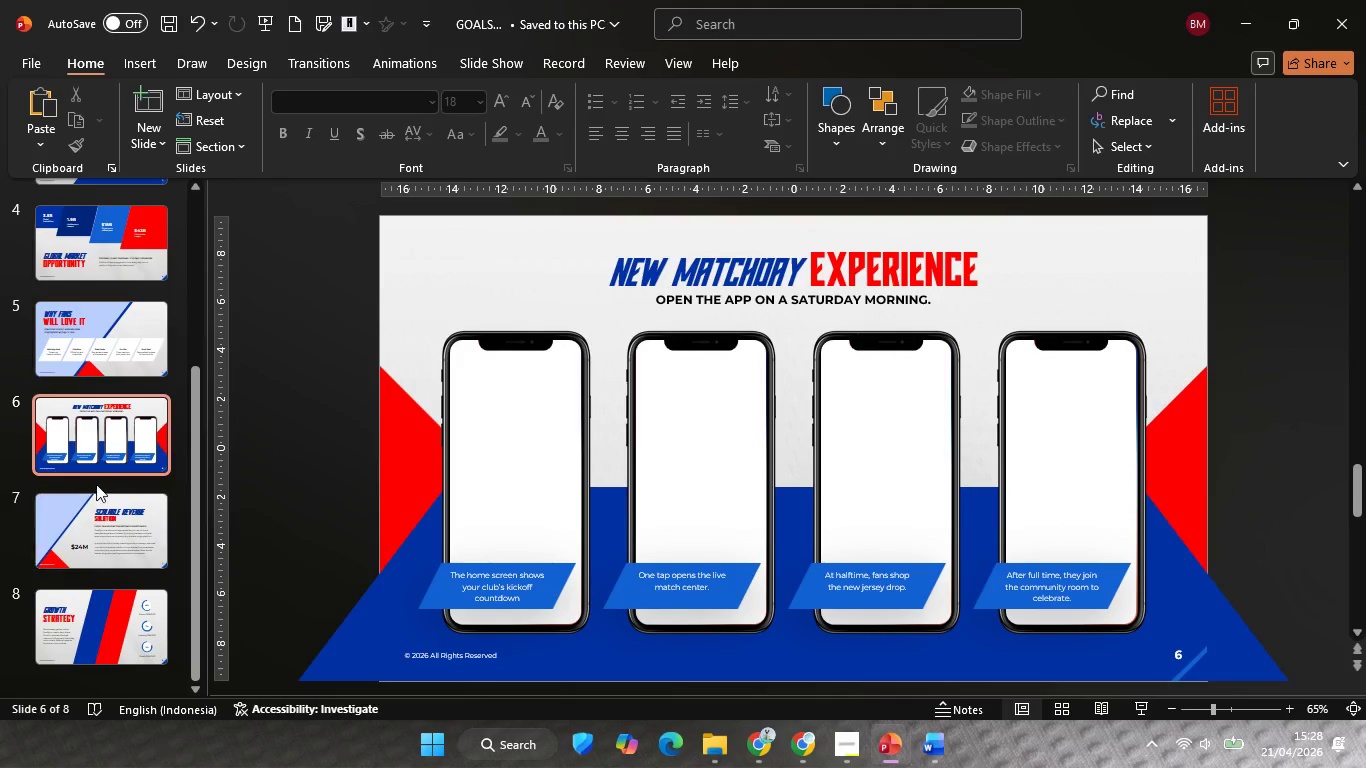 
scroll: coordinate [101, 484], scroll_direction: up, amount: 2.0
 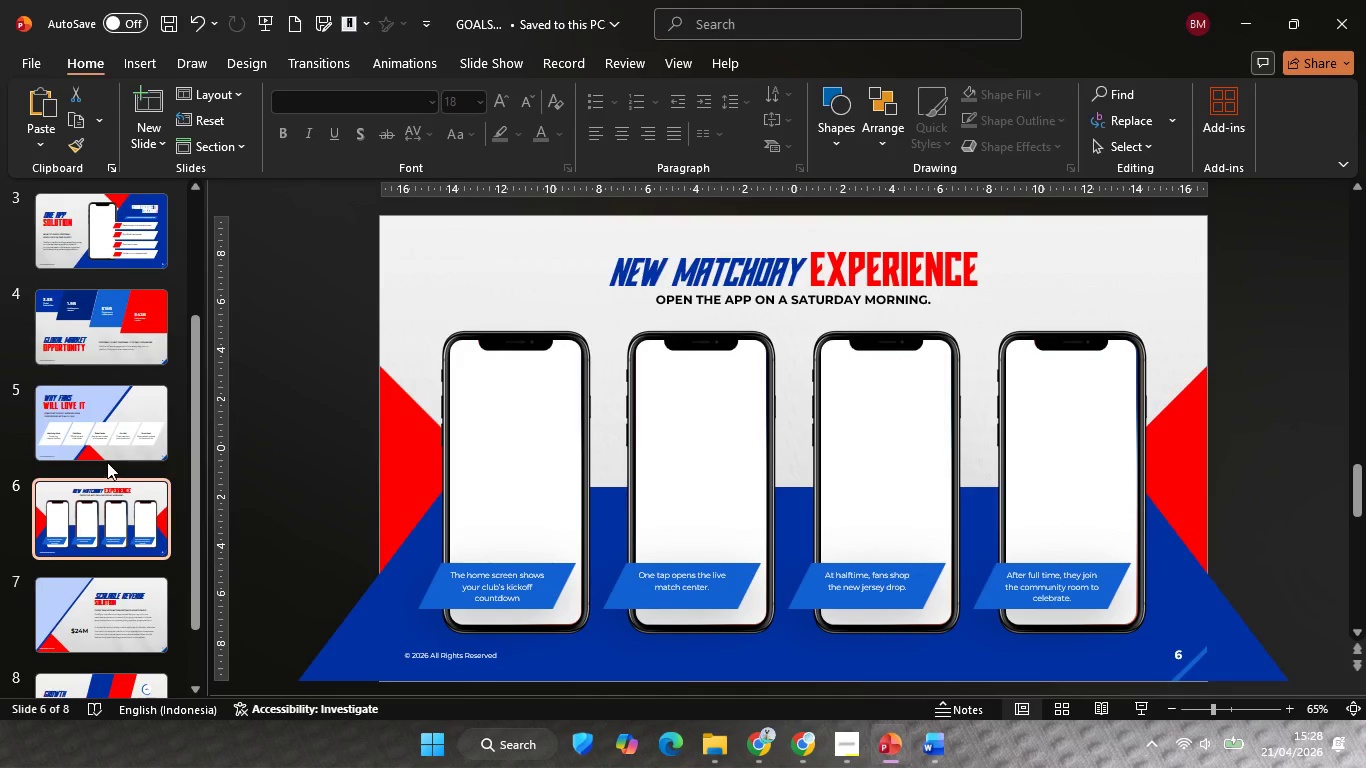 
left_click([129, 231])
 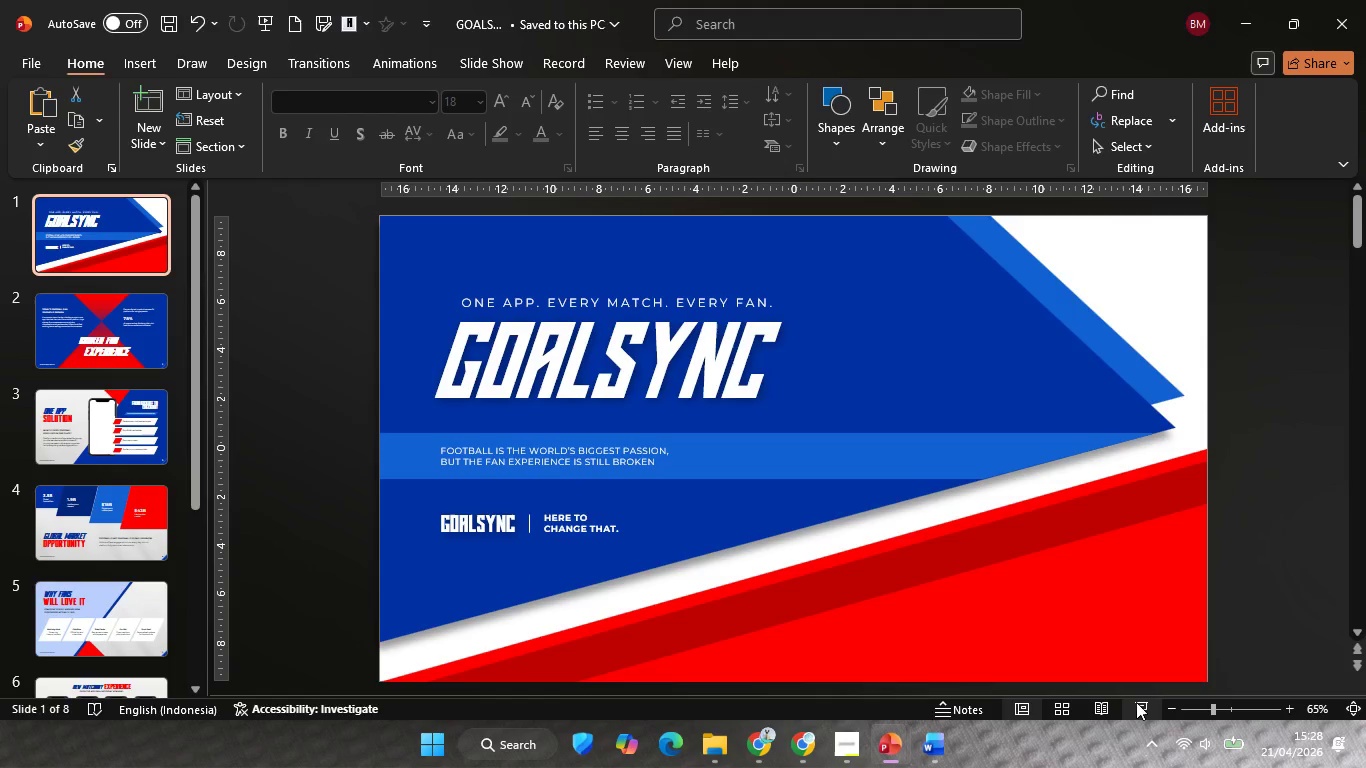 
scroll: coordinate [102, 407], scroll_direction: up, amount: 6.0
 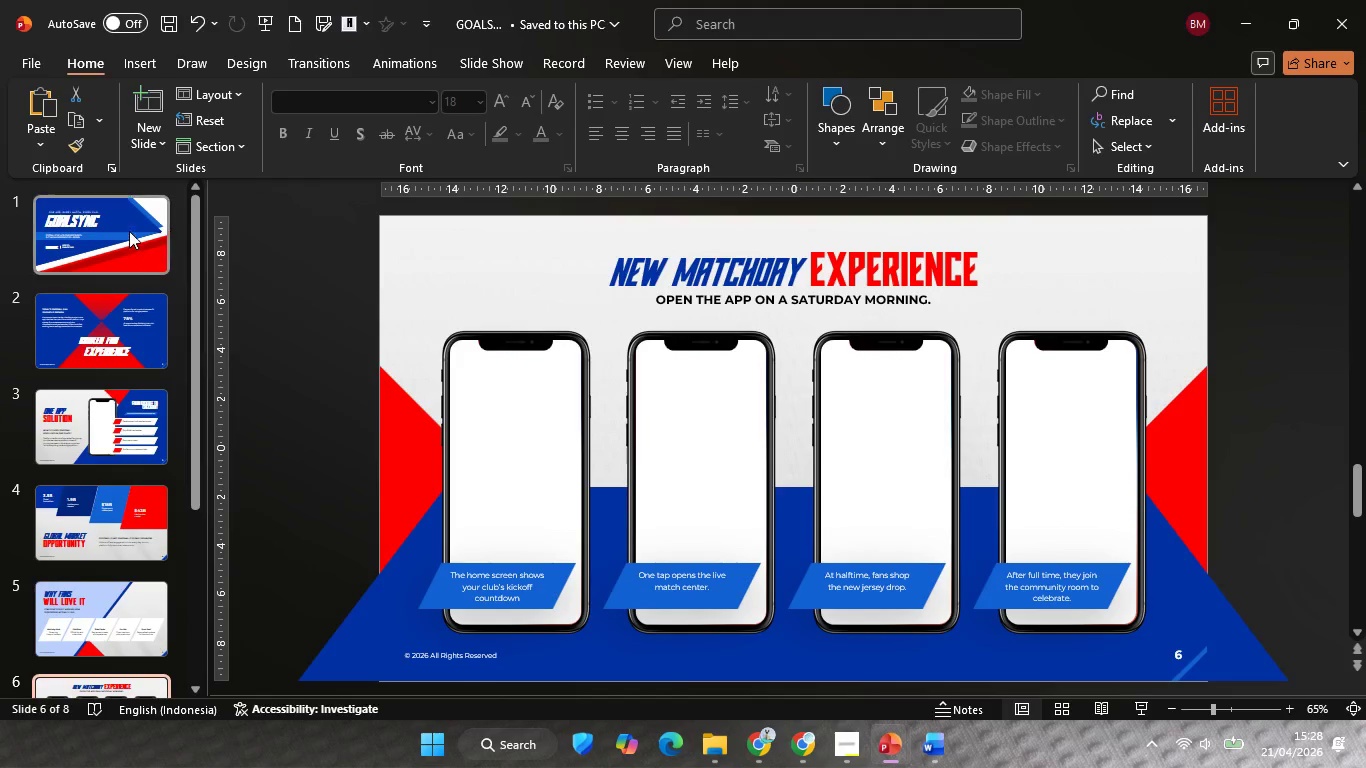 
left_click([1136, 702])
 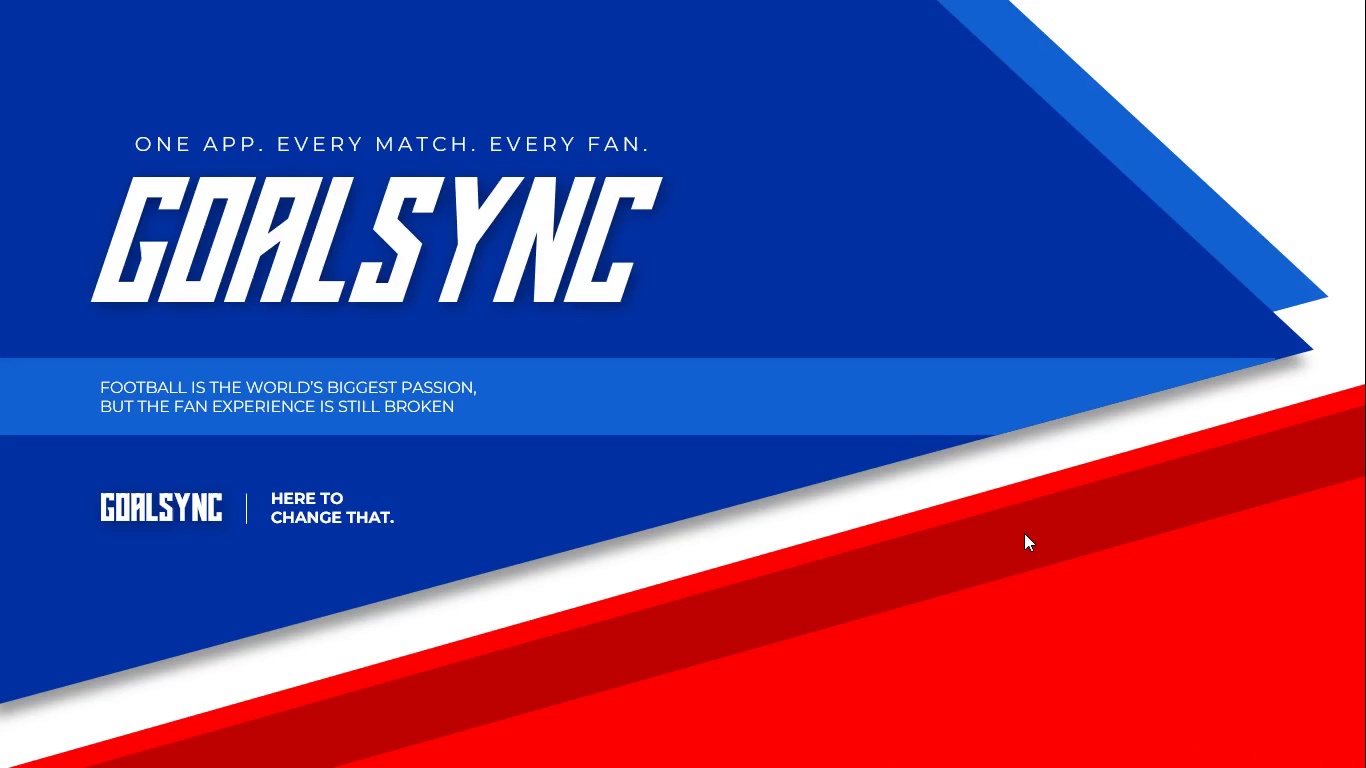 
key(ArrowDown)
 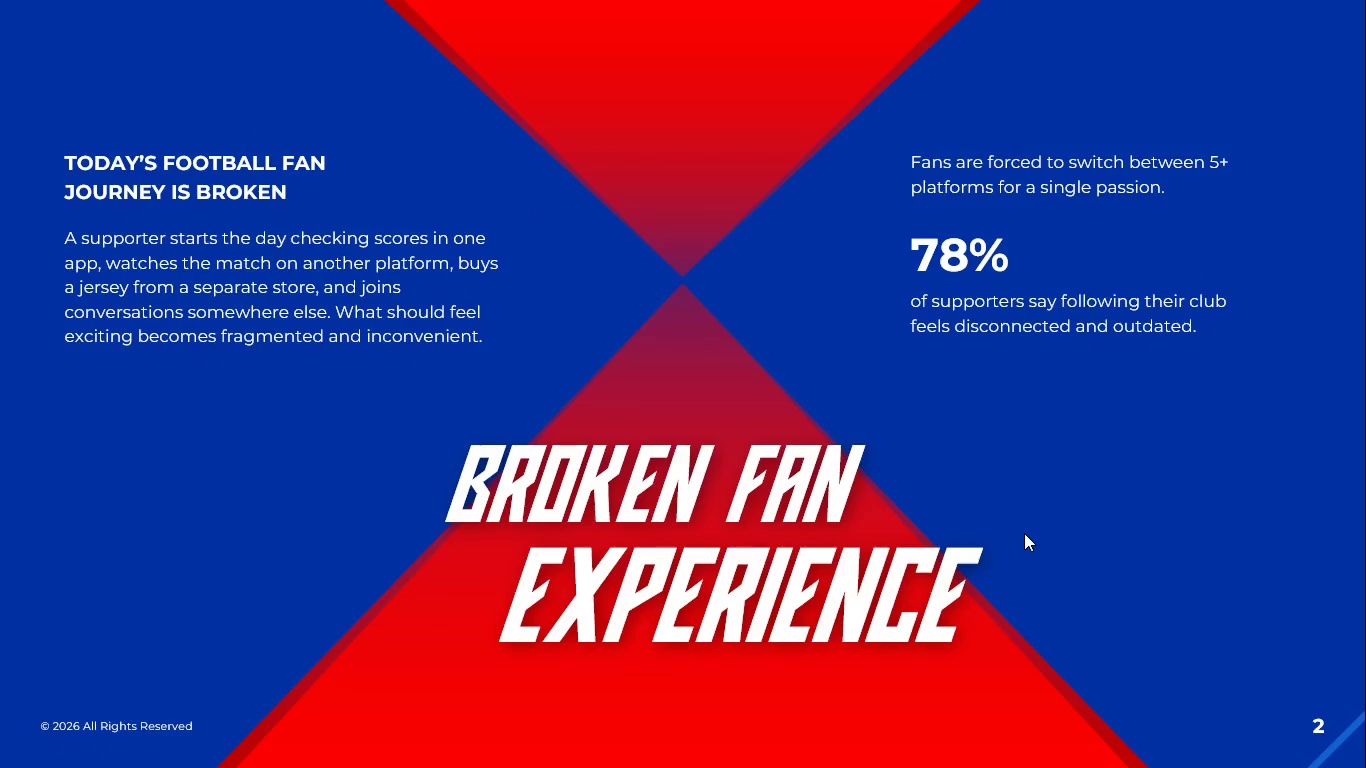 
key(ArrowDown)
 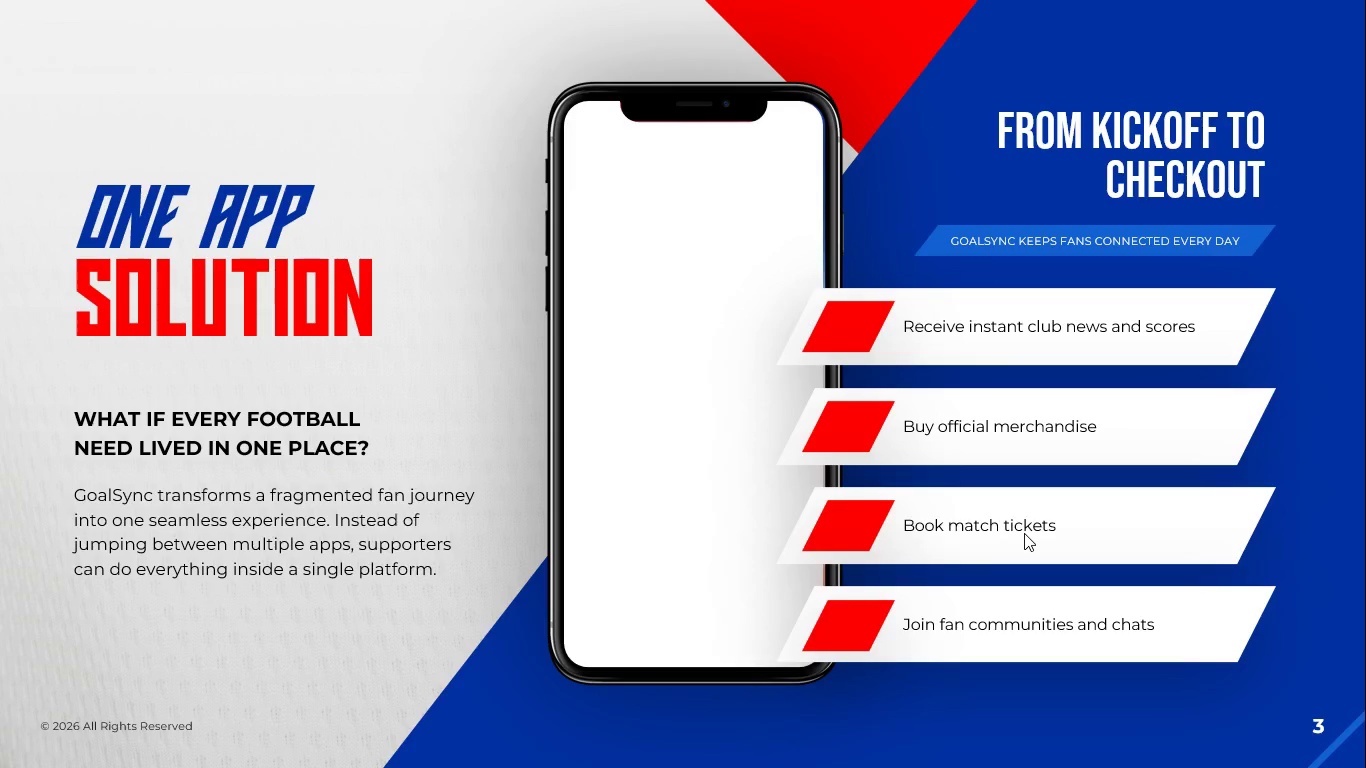 
key(ArrowDown)
 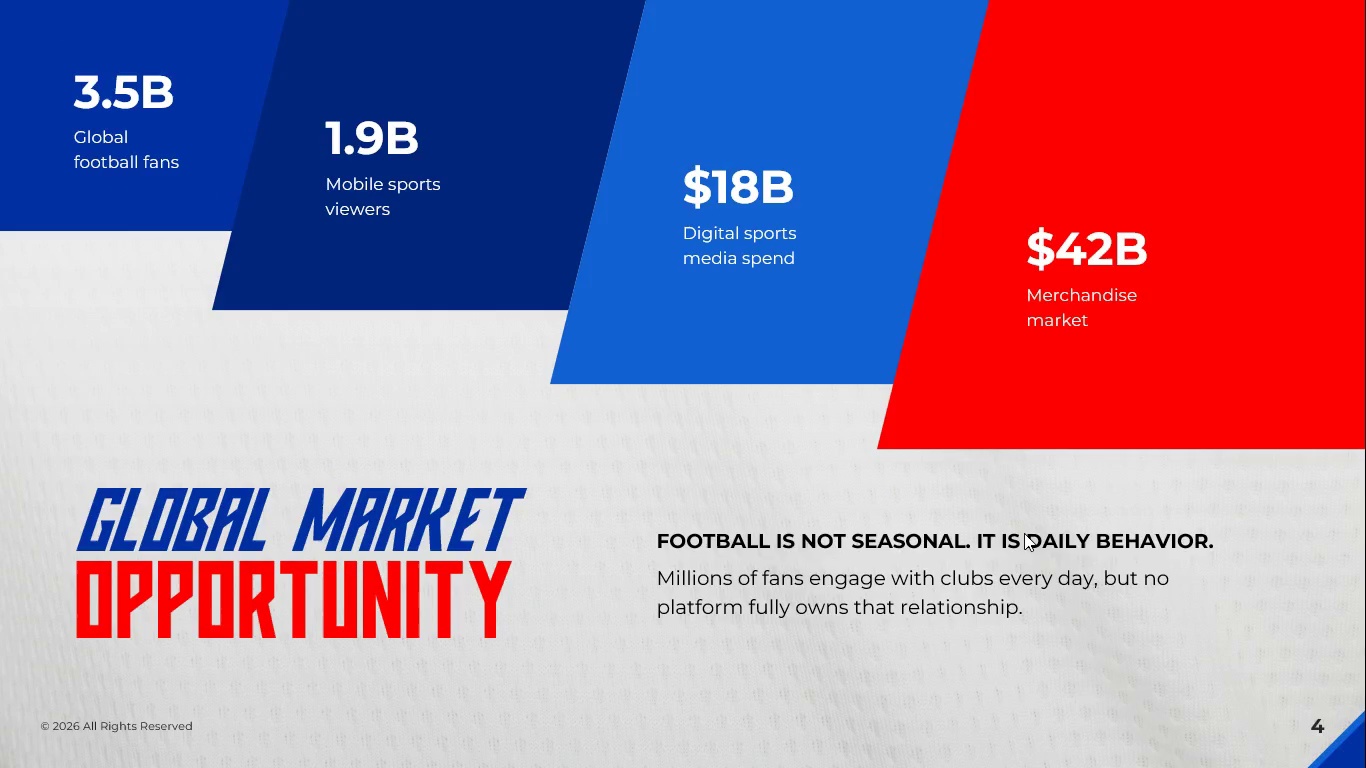 
key(ArrowDown)
 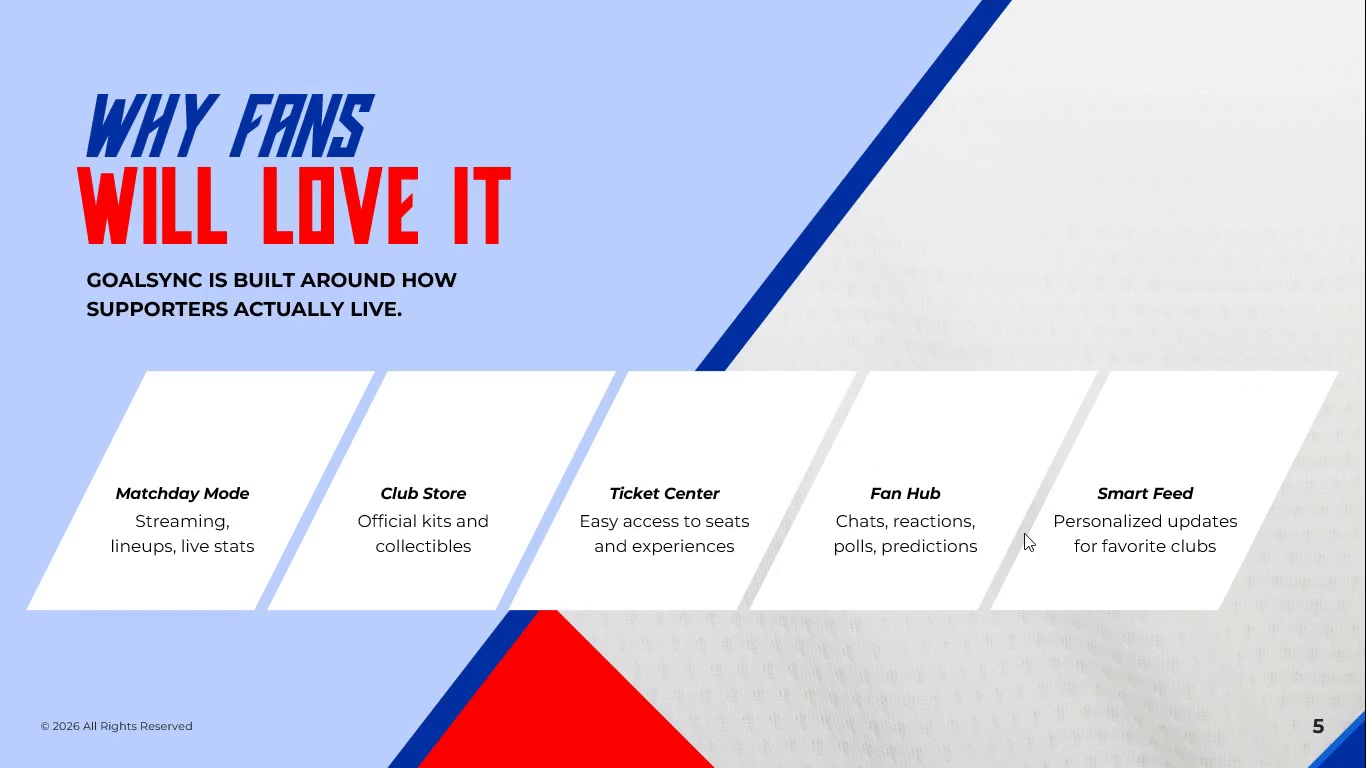 
key(ArrowDown)
 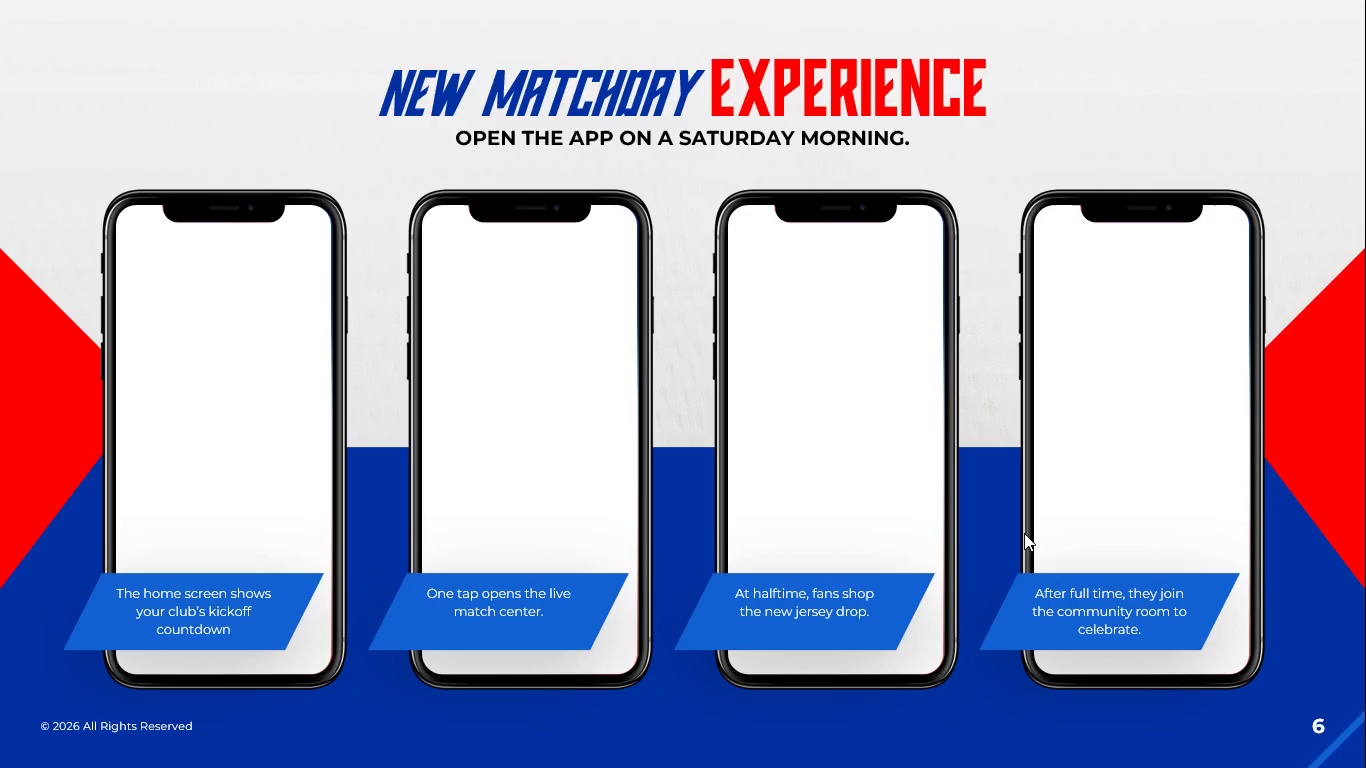 
wait(5.66)
 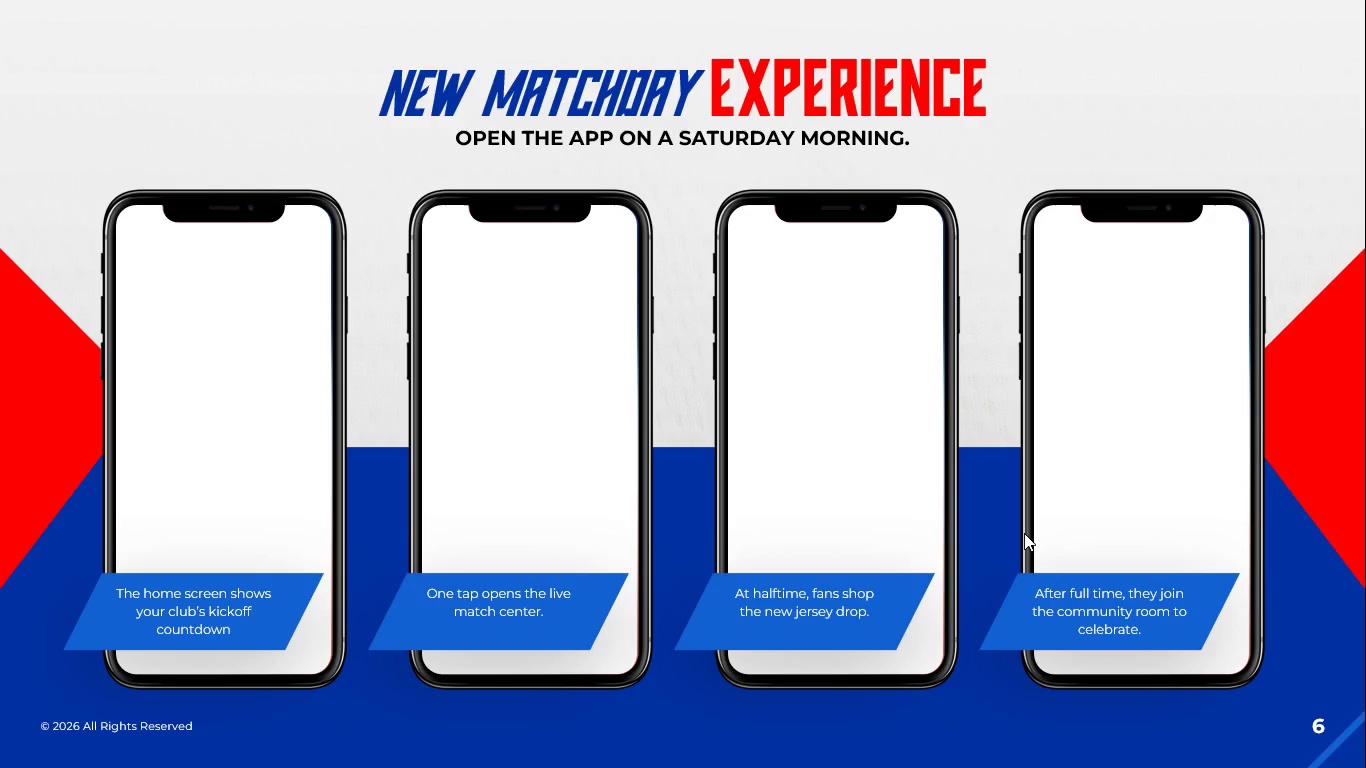 
key(Escape)
 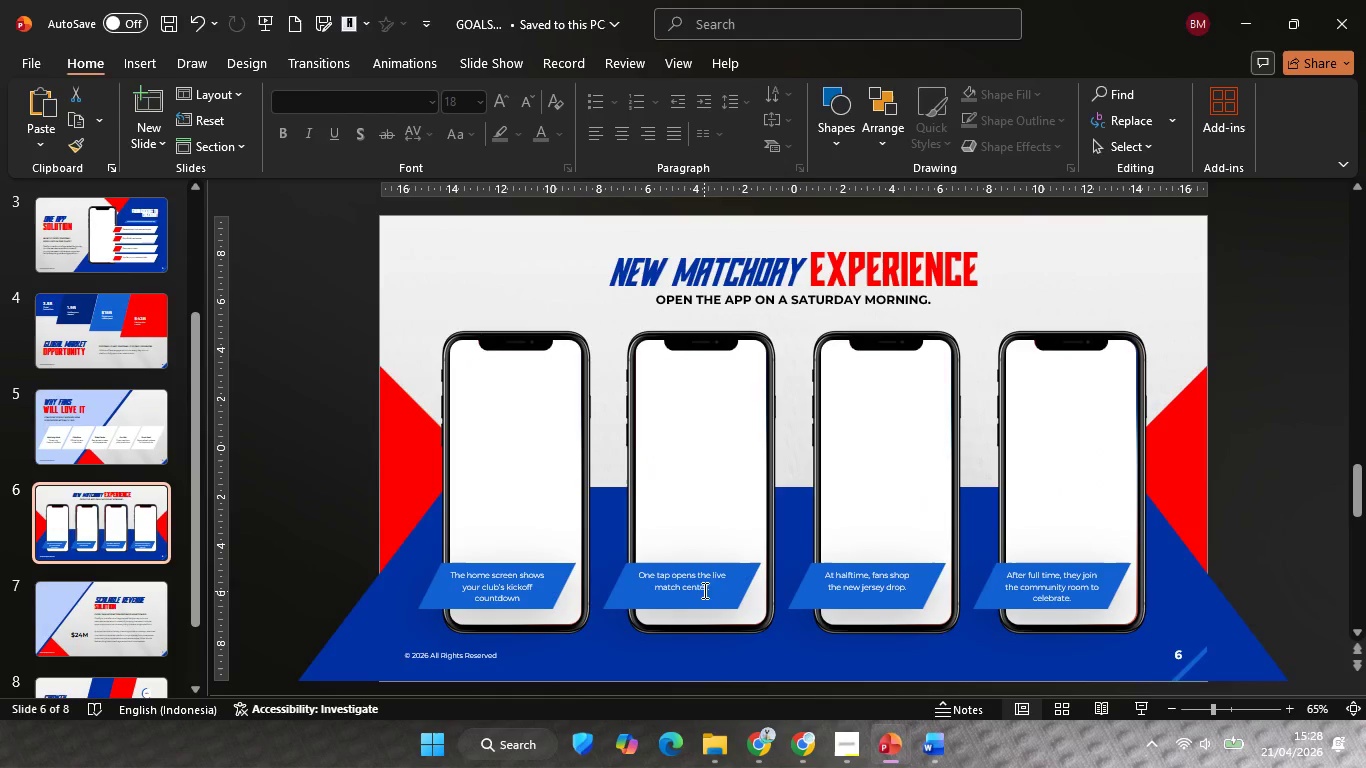 
left_click([698, 588])
 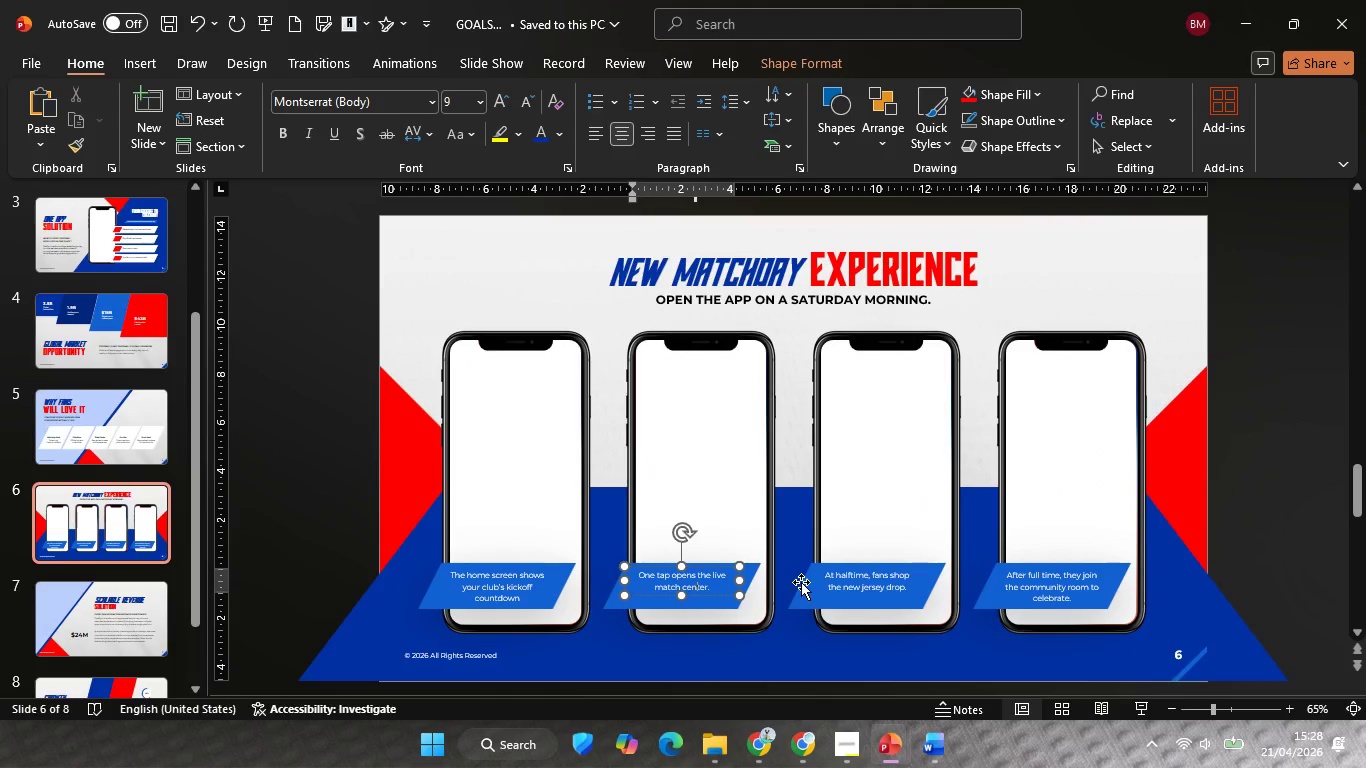 
hold_key(key=ShiftLeft, duration=1.61)
left_click([846, 579])
 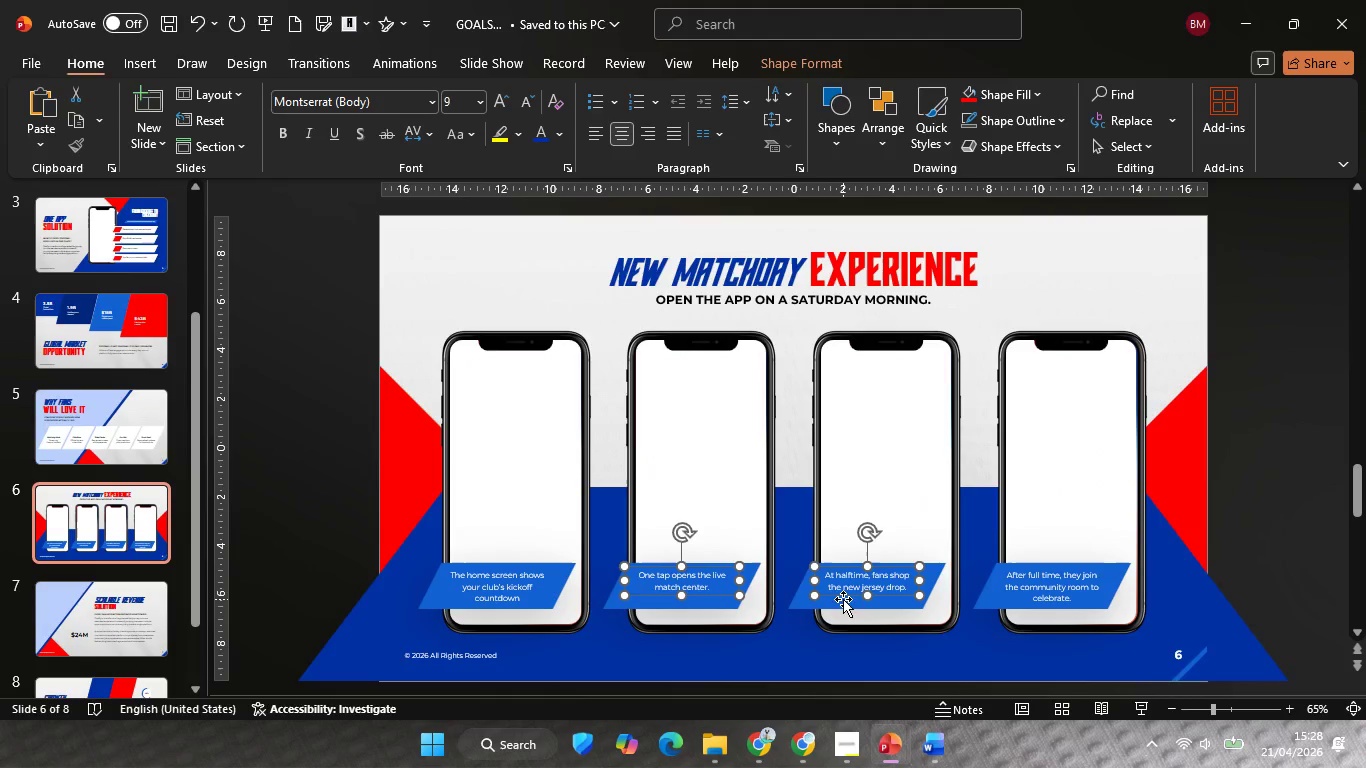 
left_click([843, 599])
 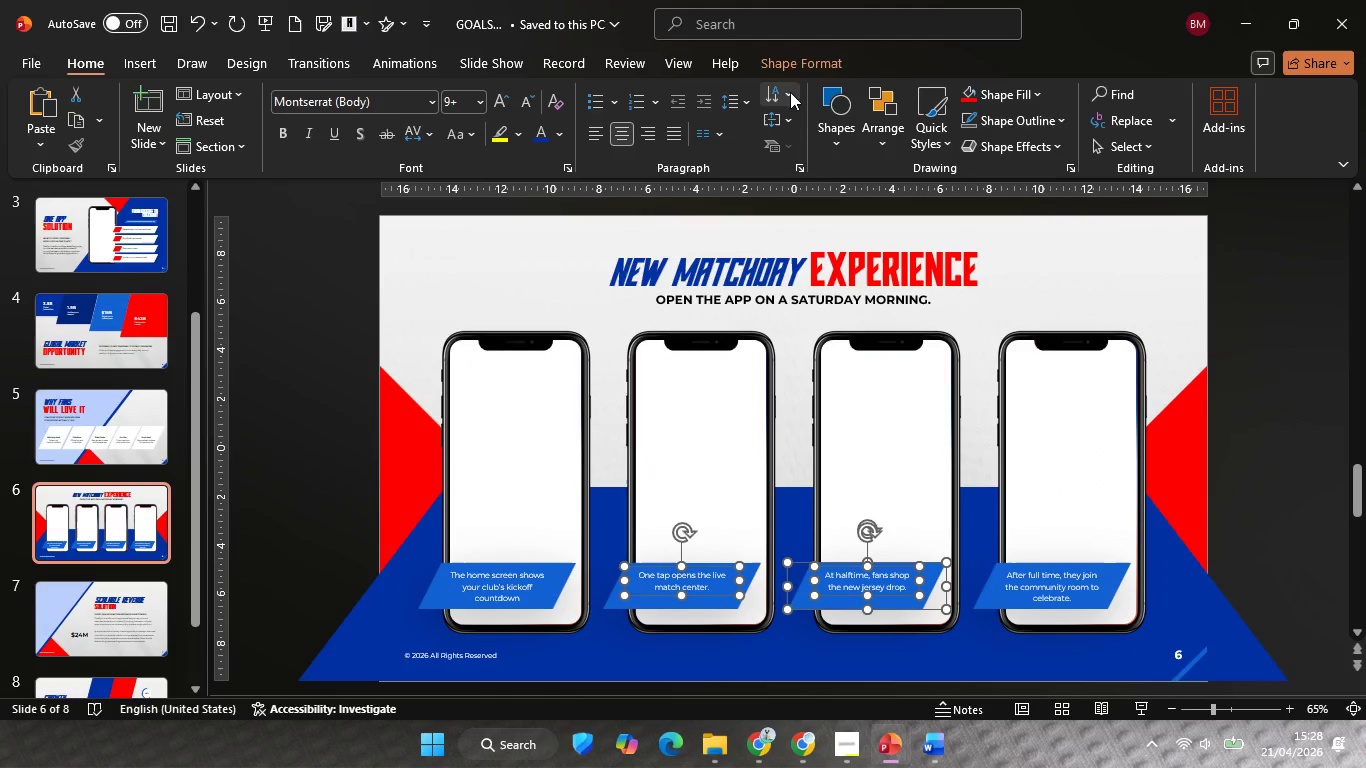 
left_click([809, 64])
 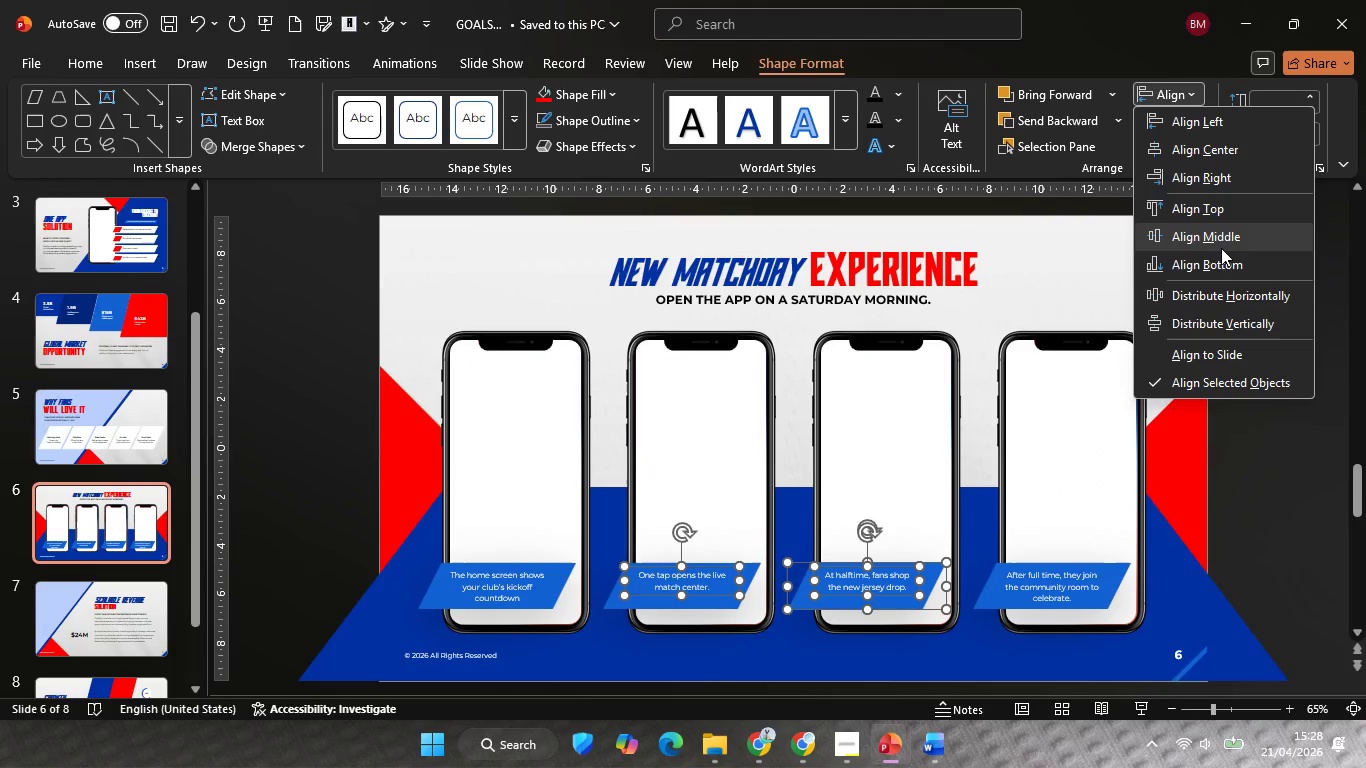 
left_click([1230, 238])
 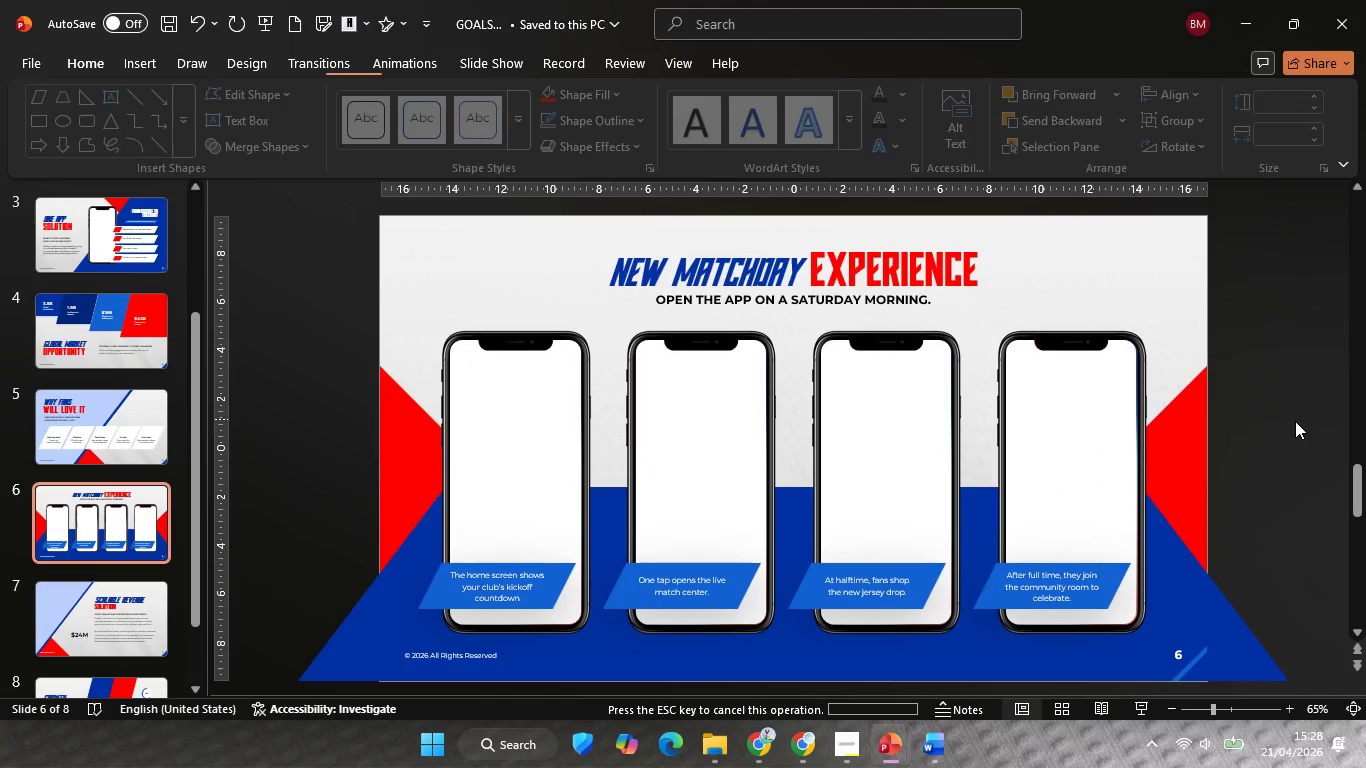 
hold_key(key=ControlLeft, duration=0.7)
 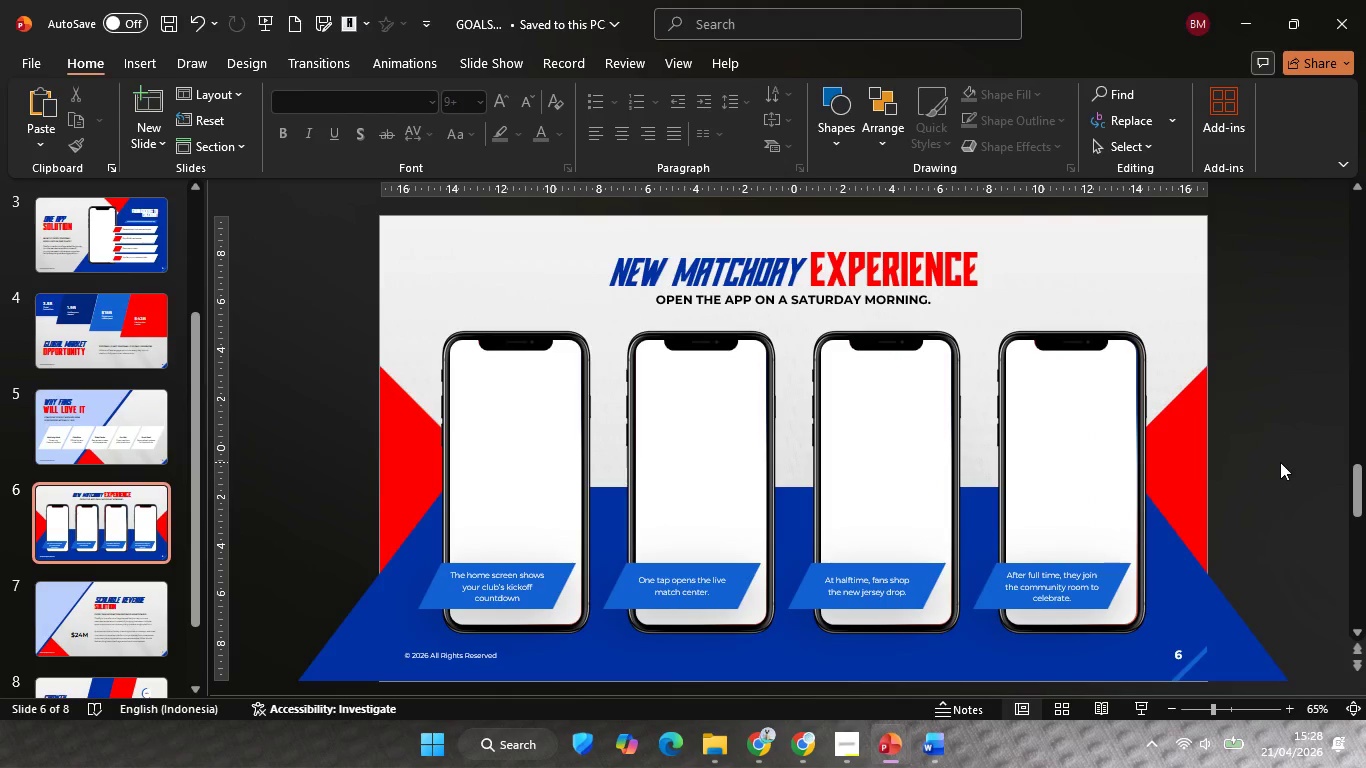 
left_click([1307, 423])
 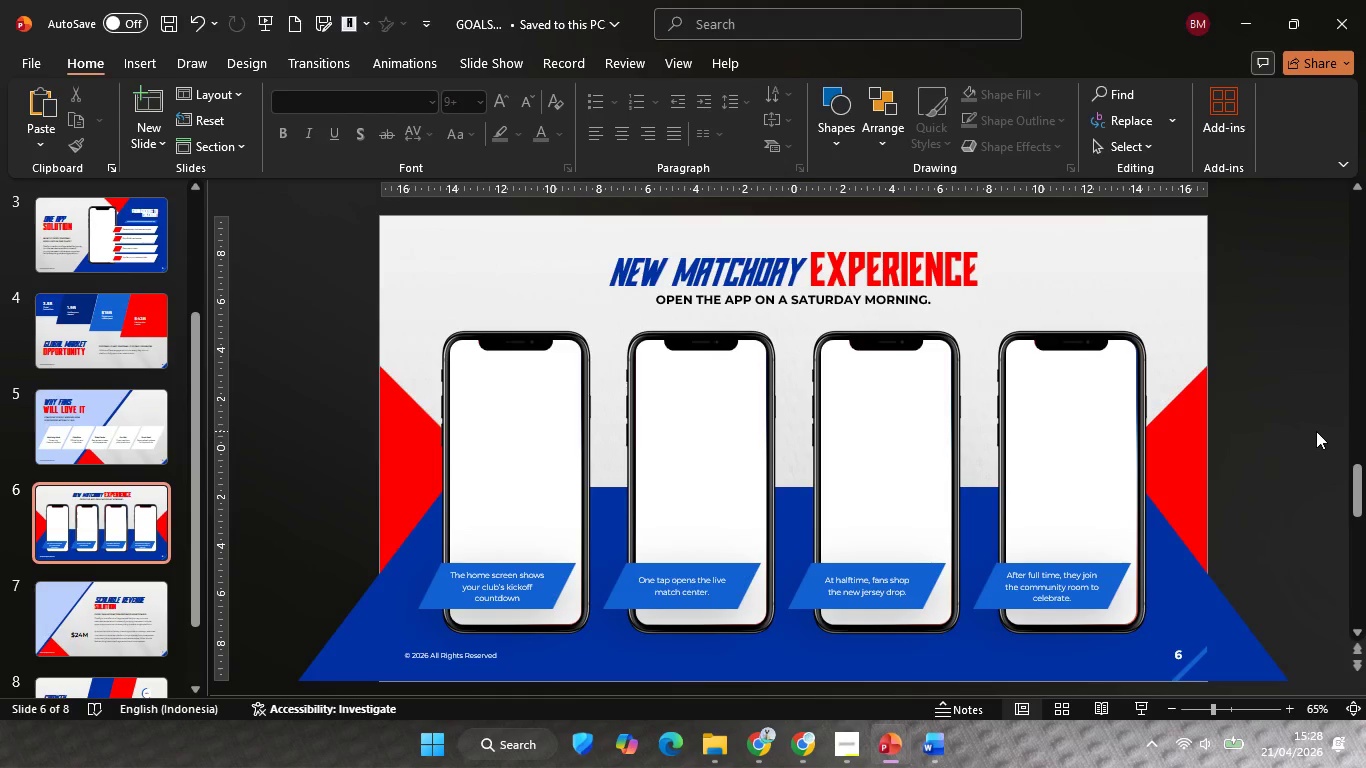 
scroll: coordinate [1297, 421], scroll_direction: none, amount: 0.0
 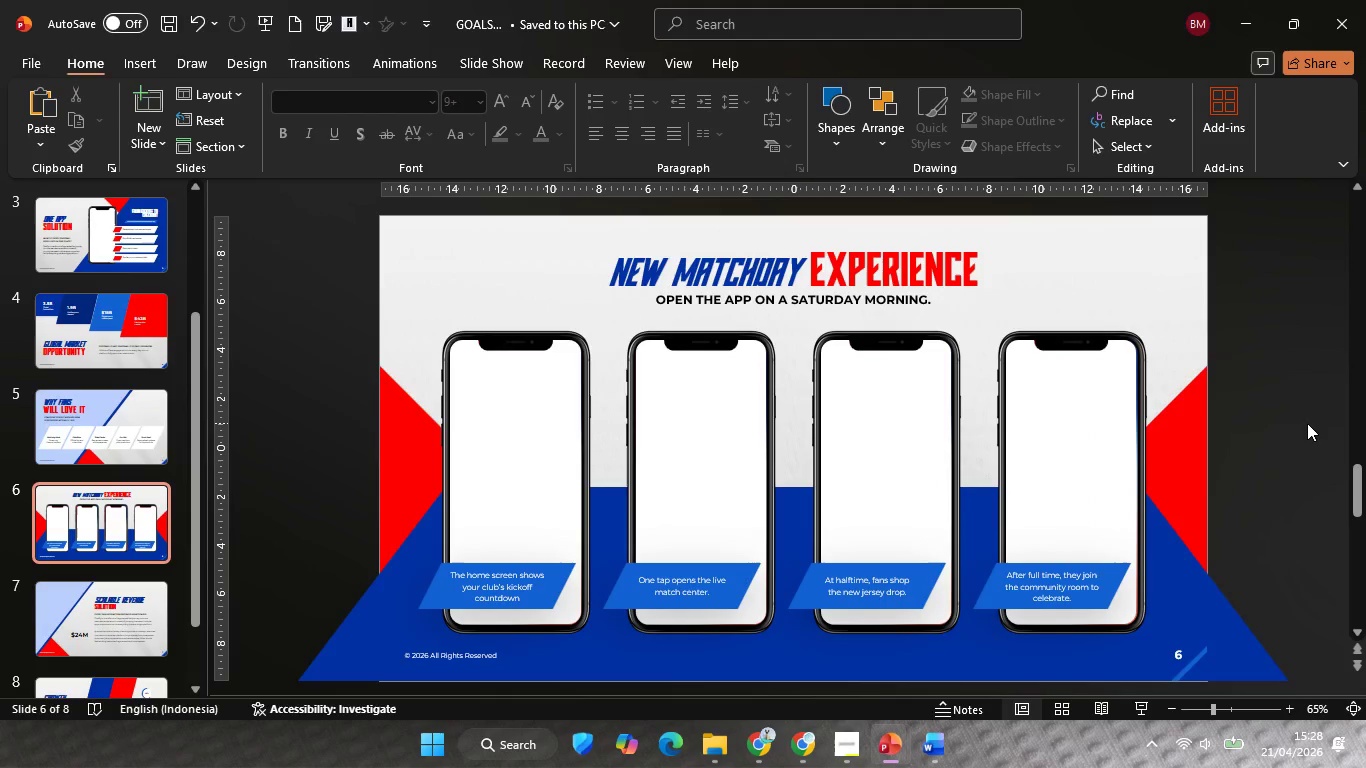 
left_click([1316, 431])
 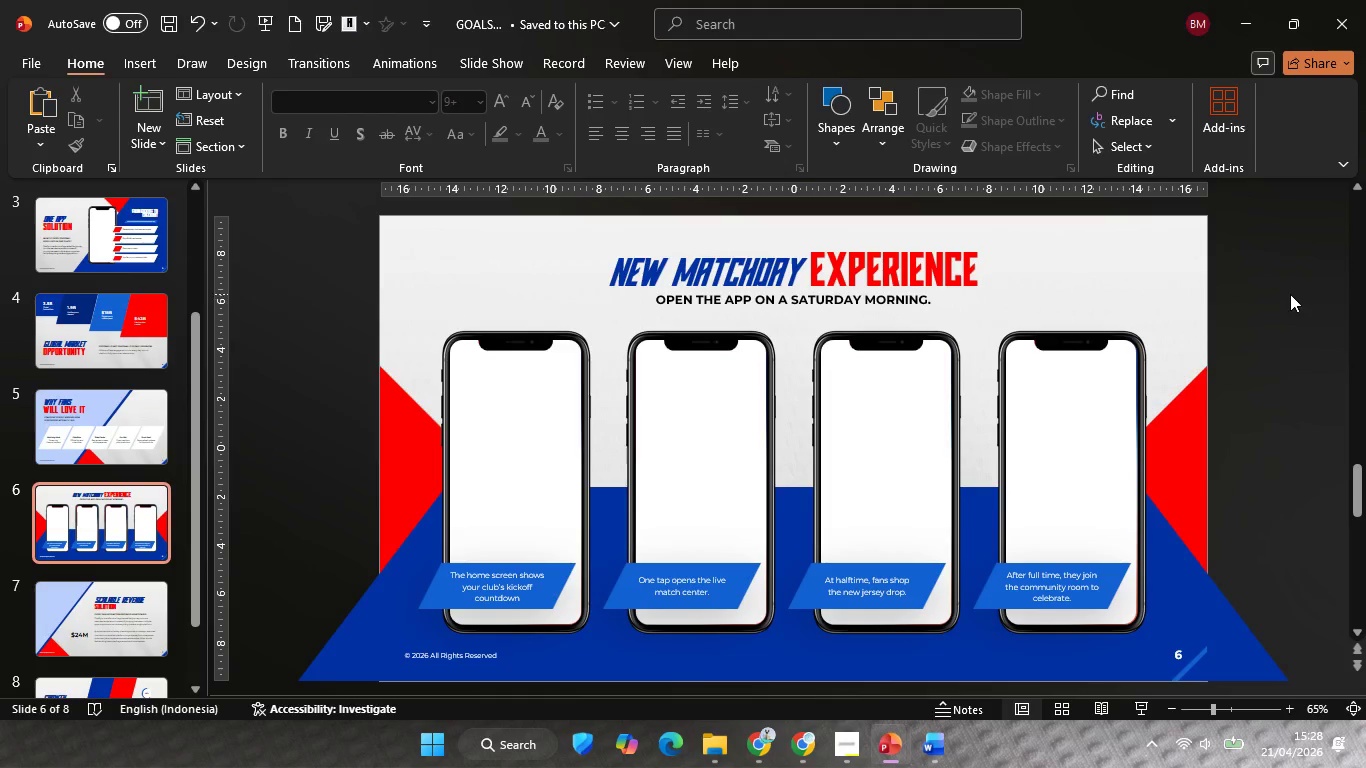 
left_click_drag(start_coordinate=[1290, 294], to_coordinate=[321, 643])
 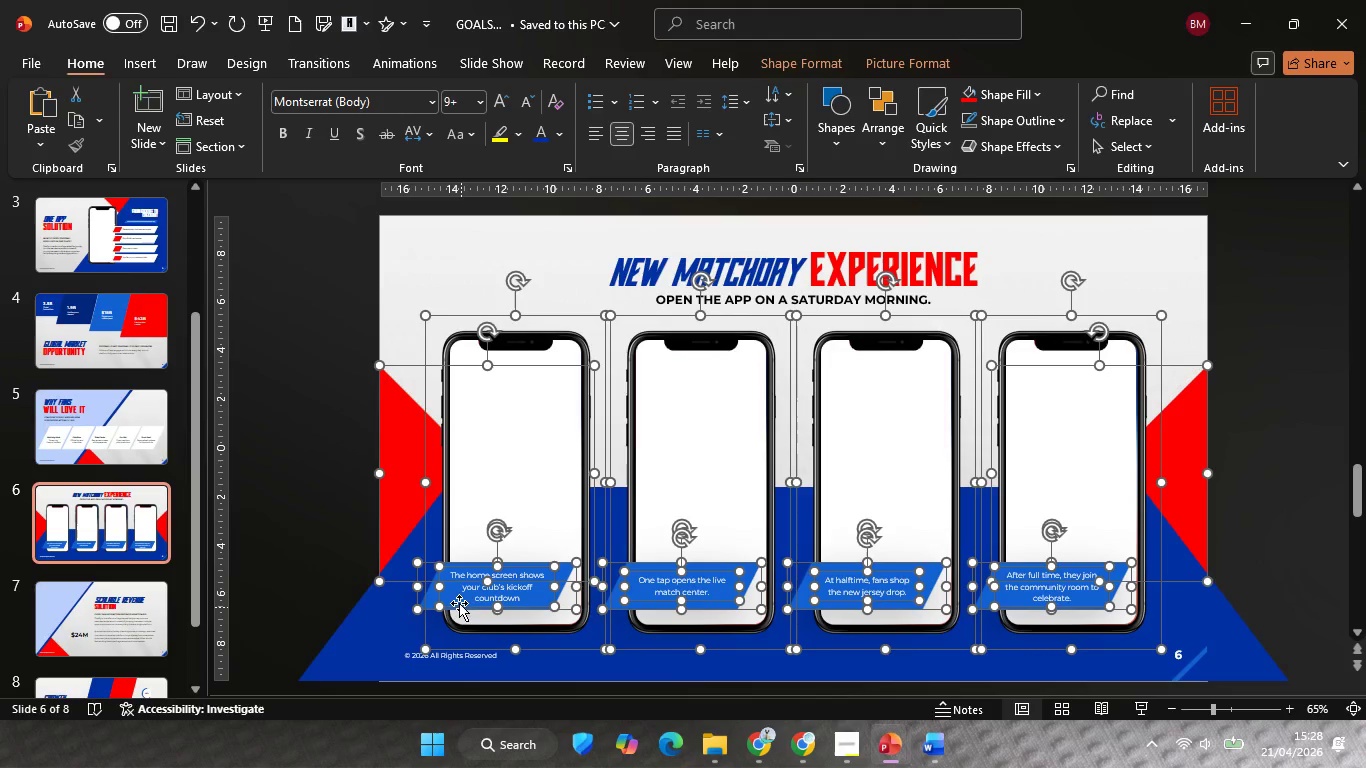 
hold_key(key=ShiftLeft, duration=1.56)
left_click([403, 489])
 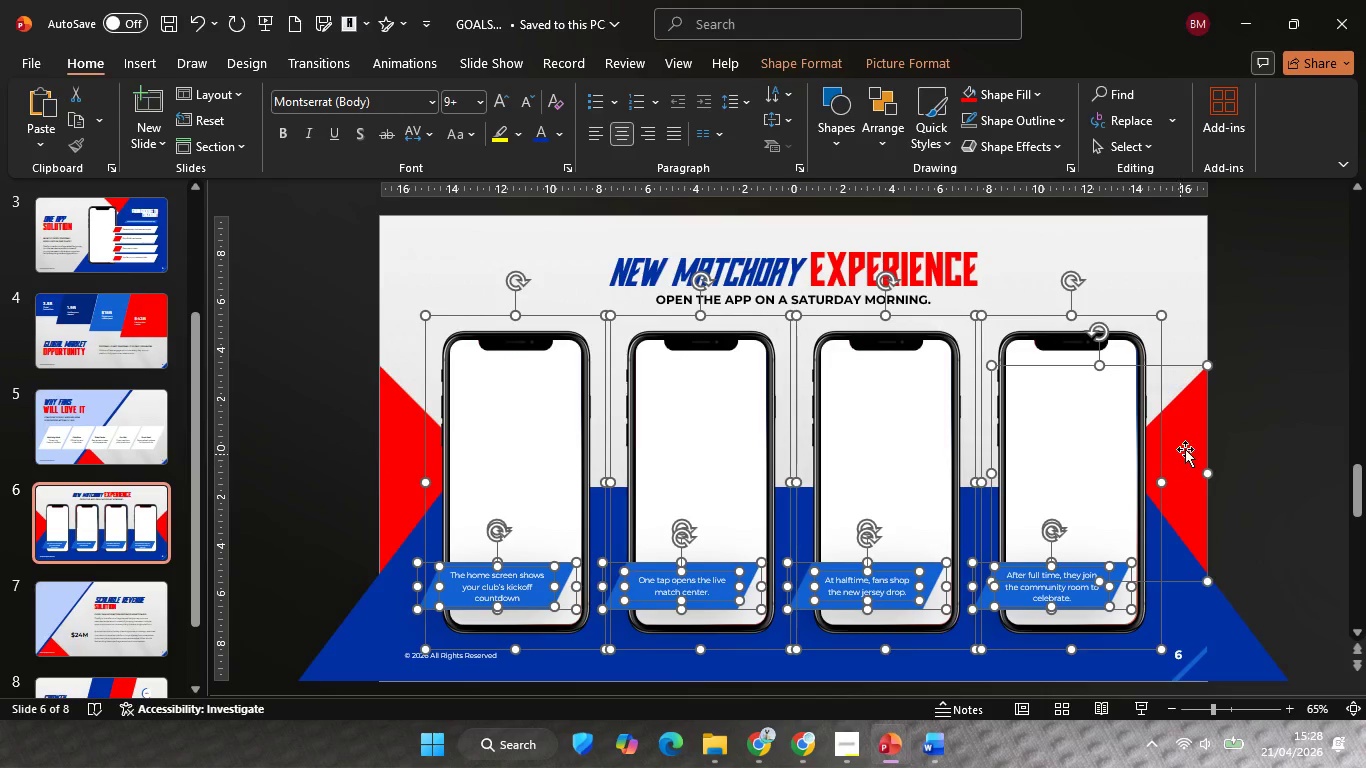 
left_click([1186, 442])
 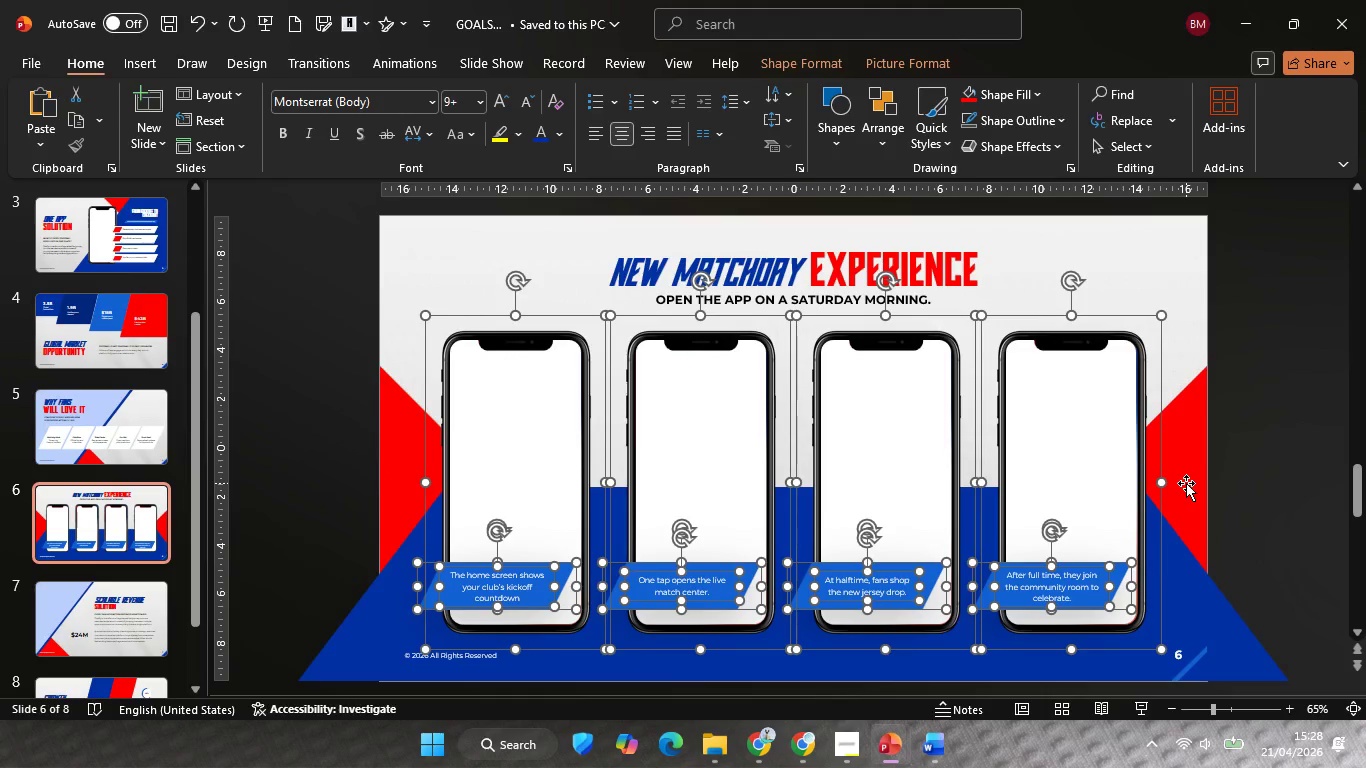 
key(ArrowUp)
 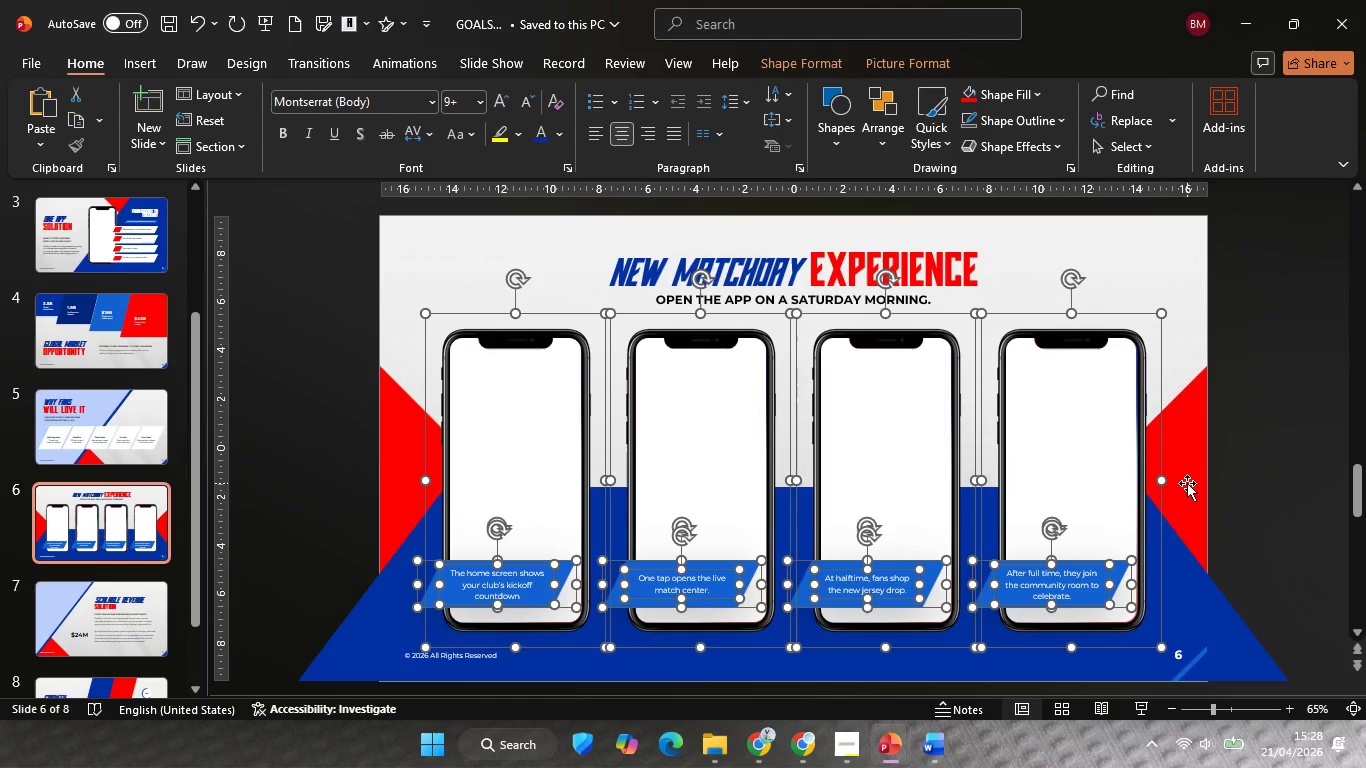 
key(ArrowUp)
 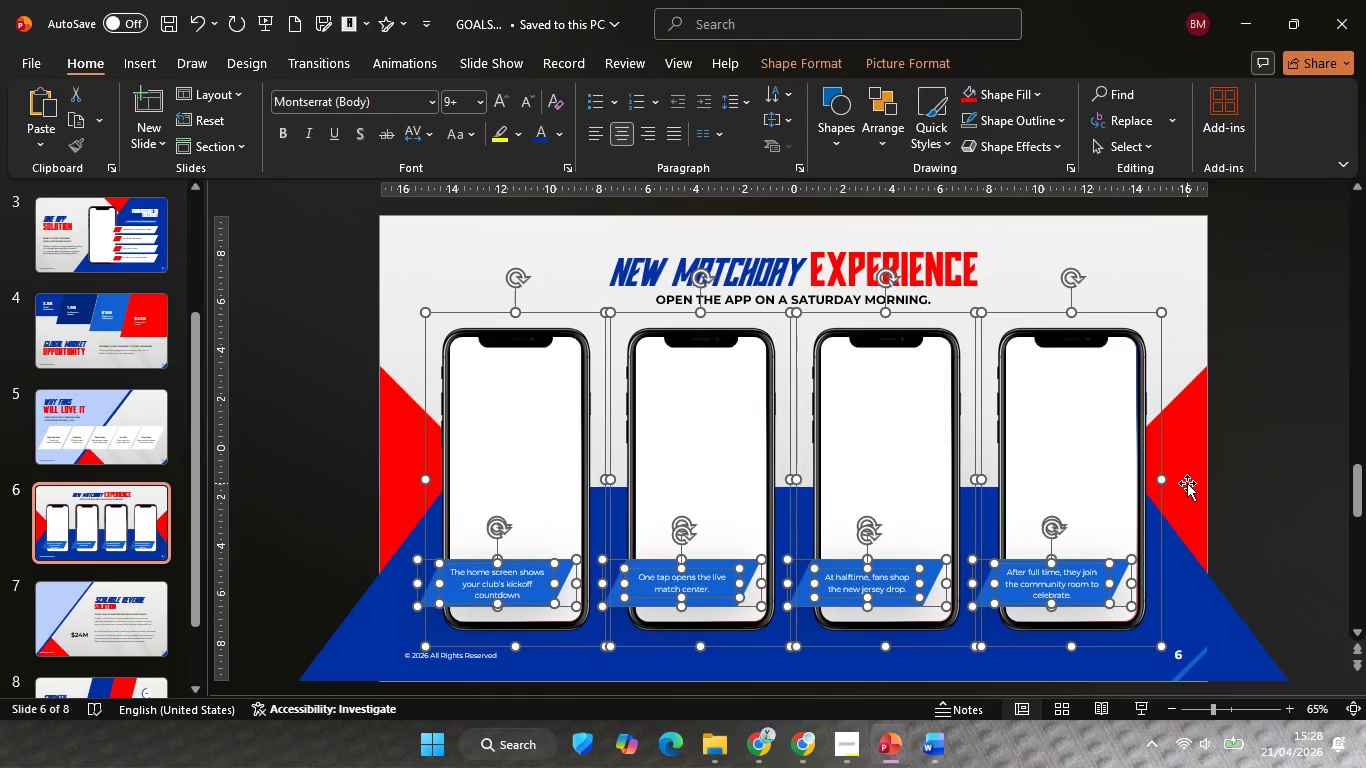 
key(ArrowUp)
 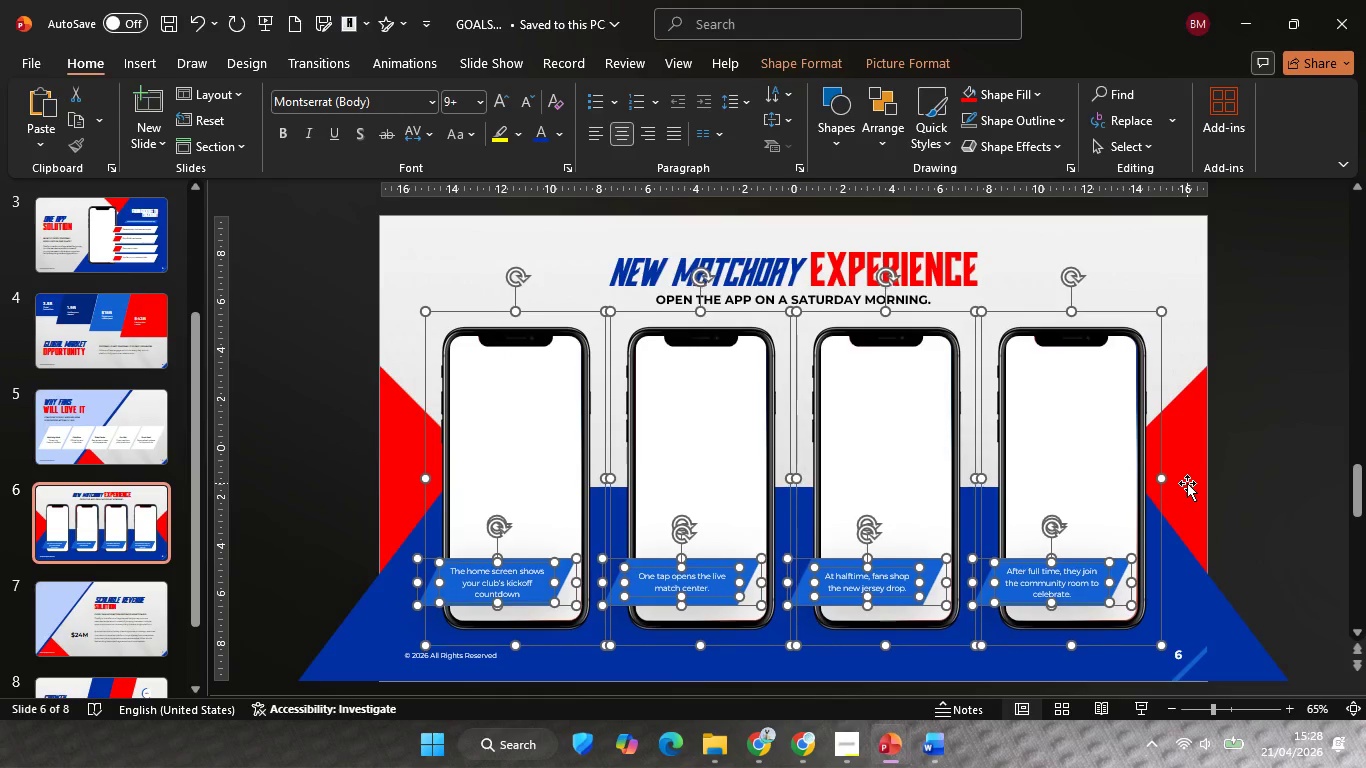 
key(ArrowUp)
 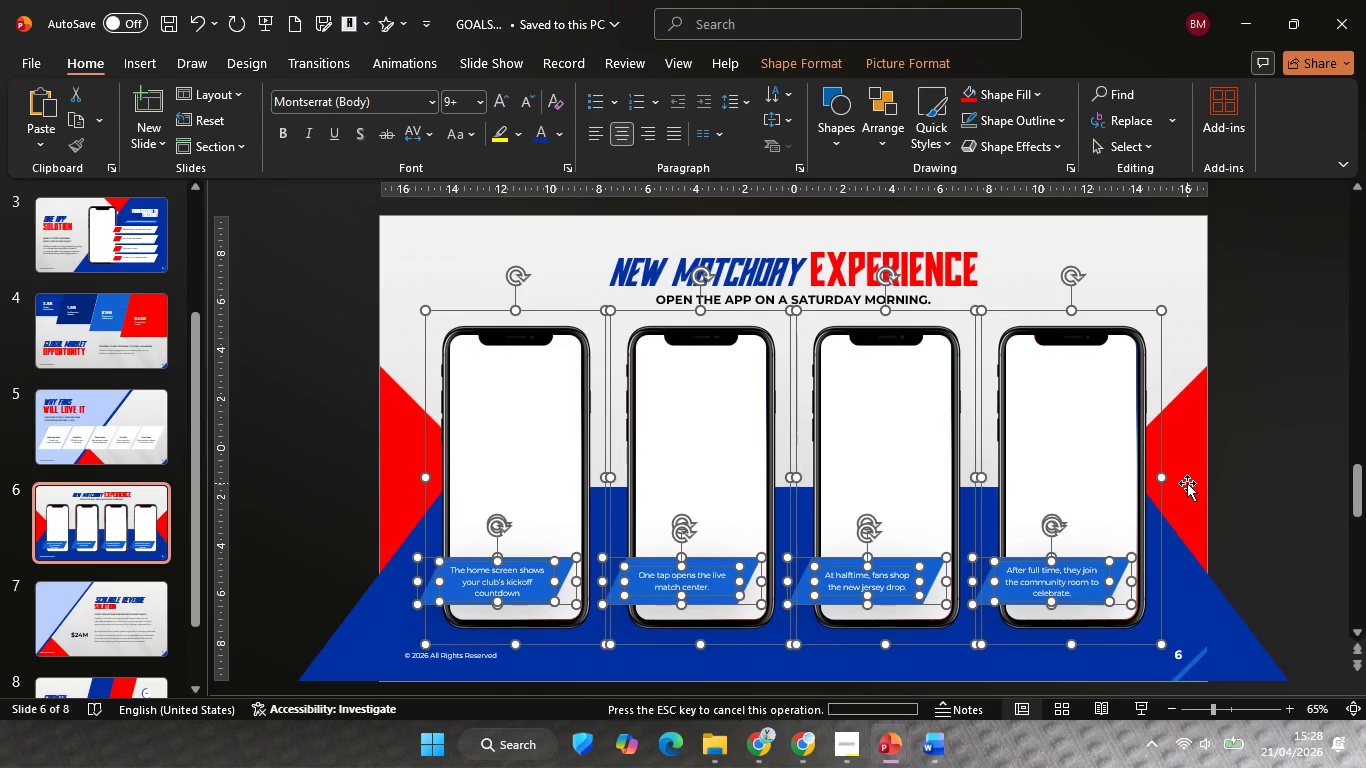 
key(ArrowUp)
 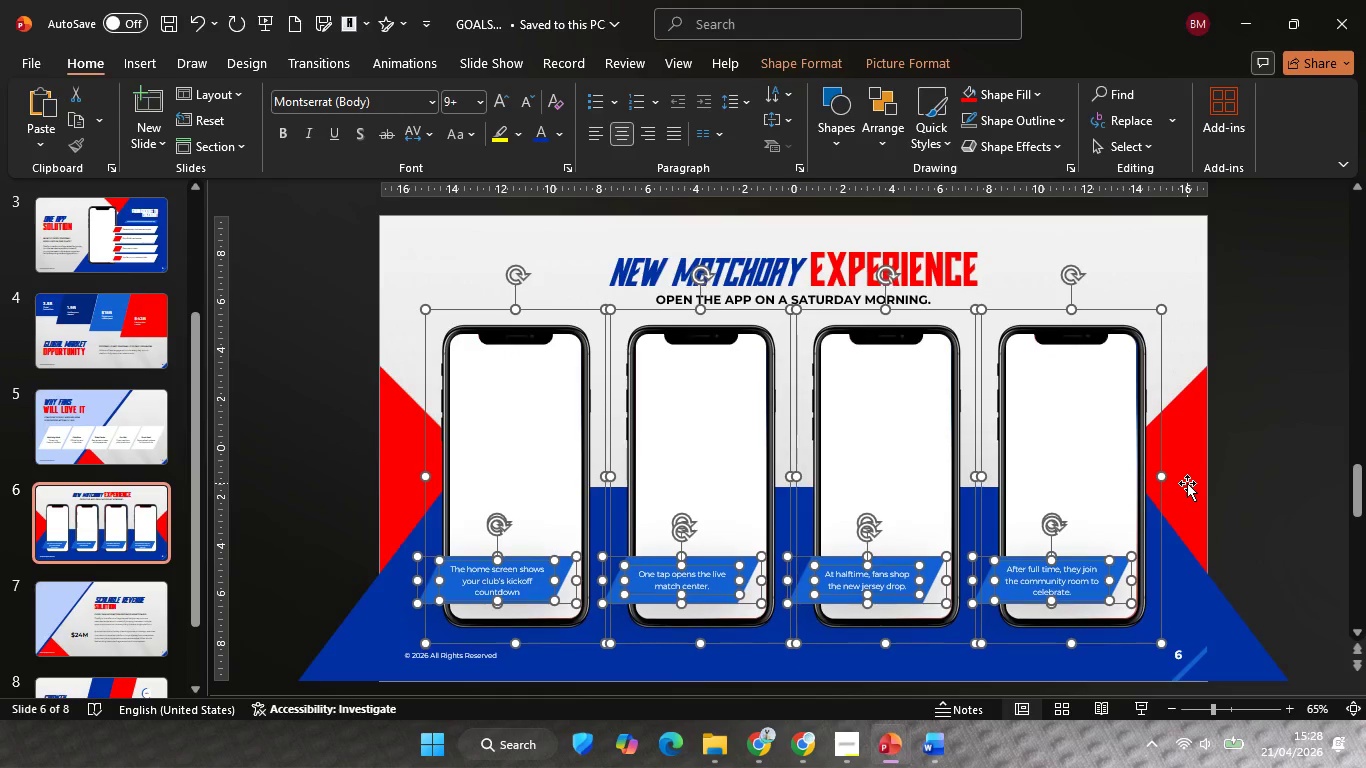 
key(ArrowUp)
 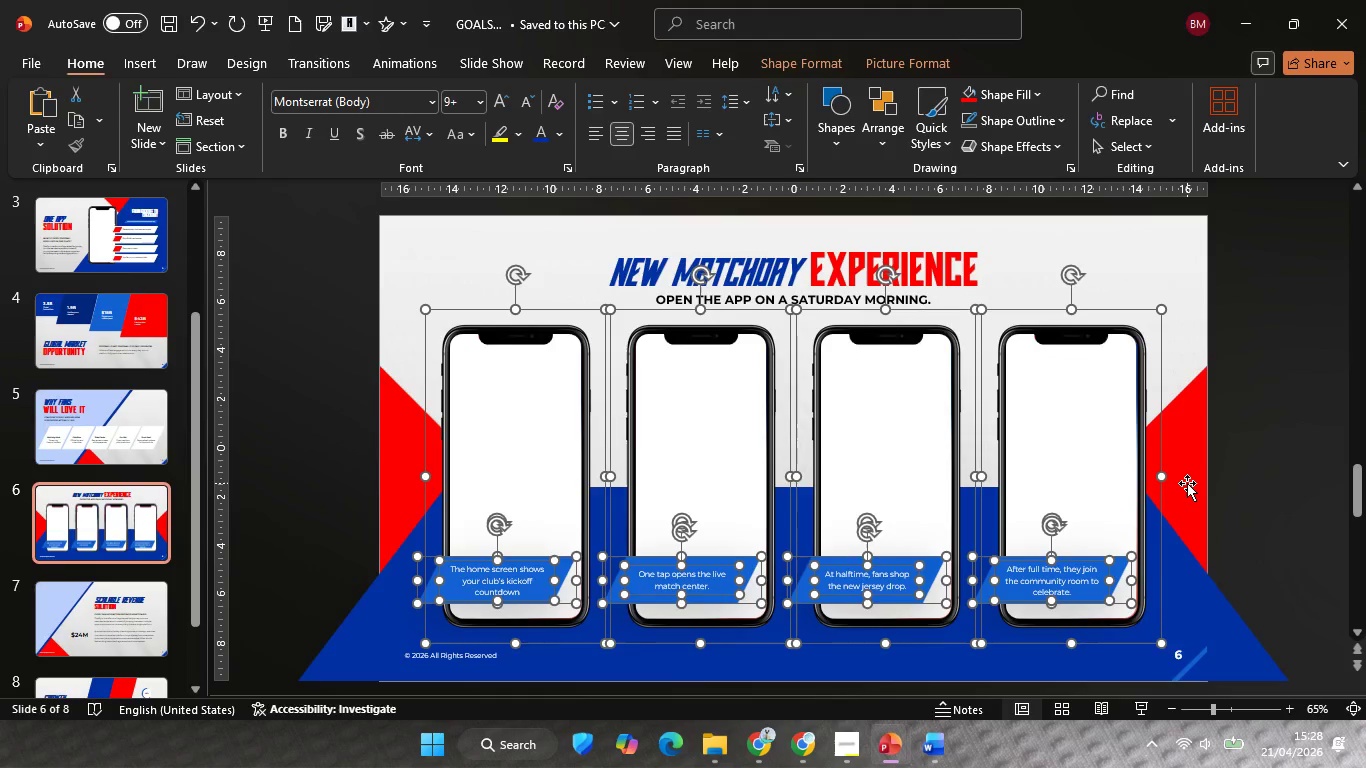 
key(ArrowUp)
 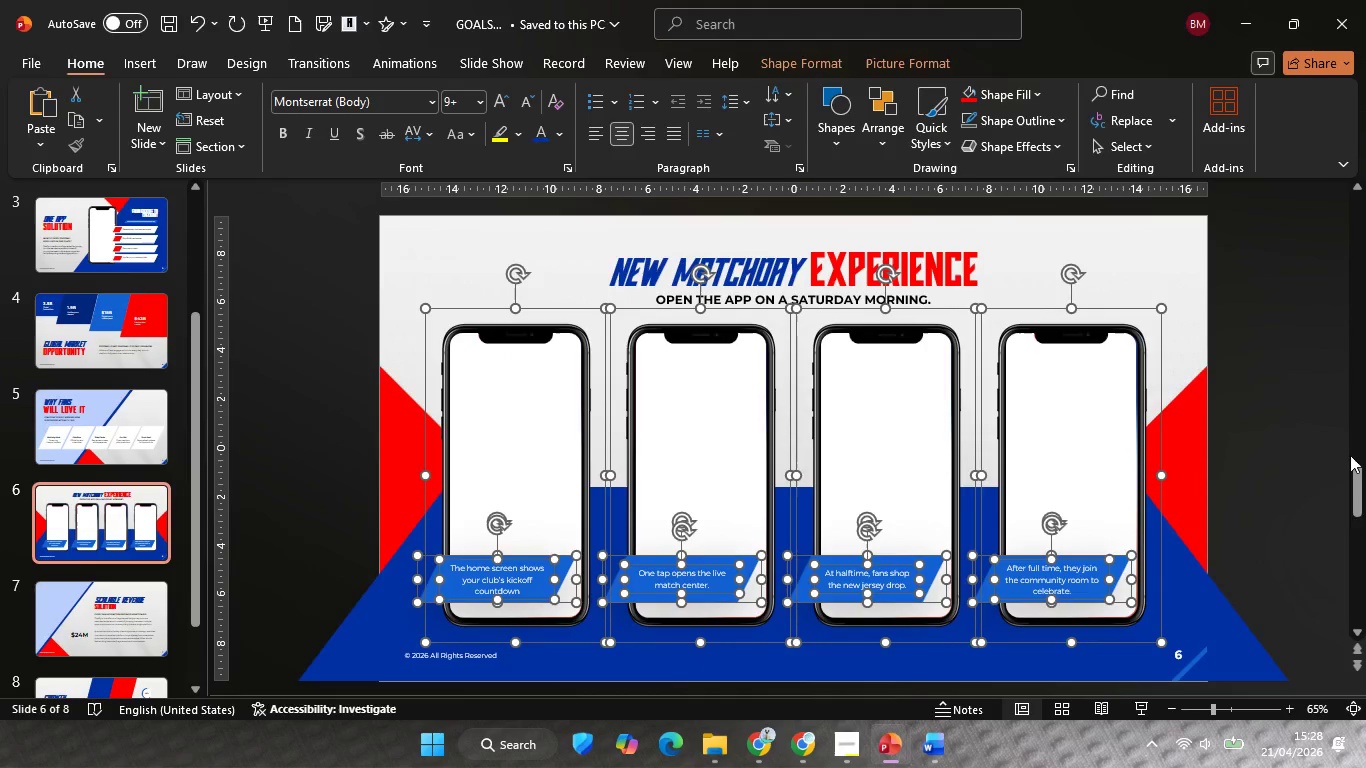 
left_click([1350, 455])
 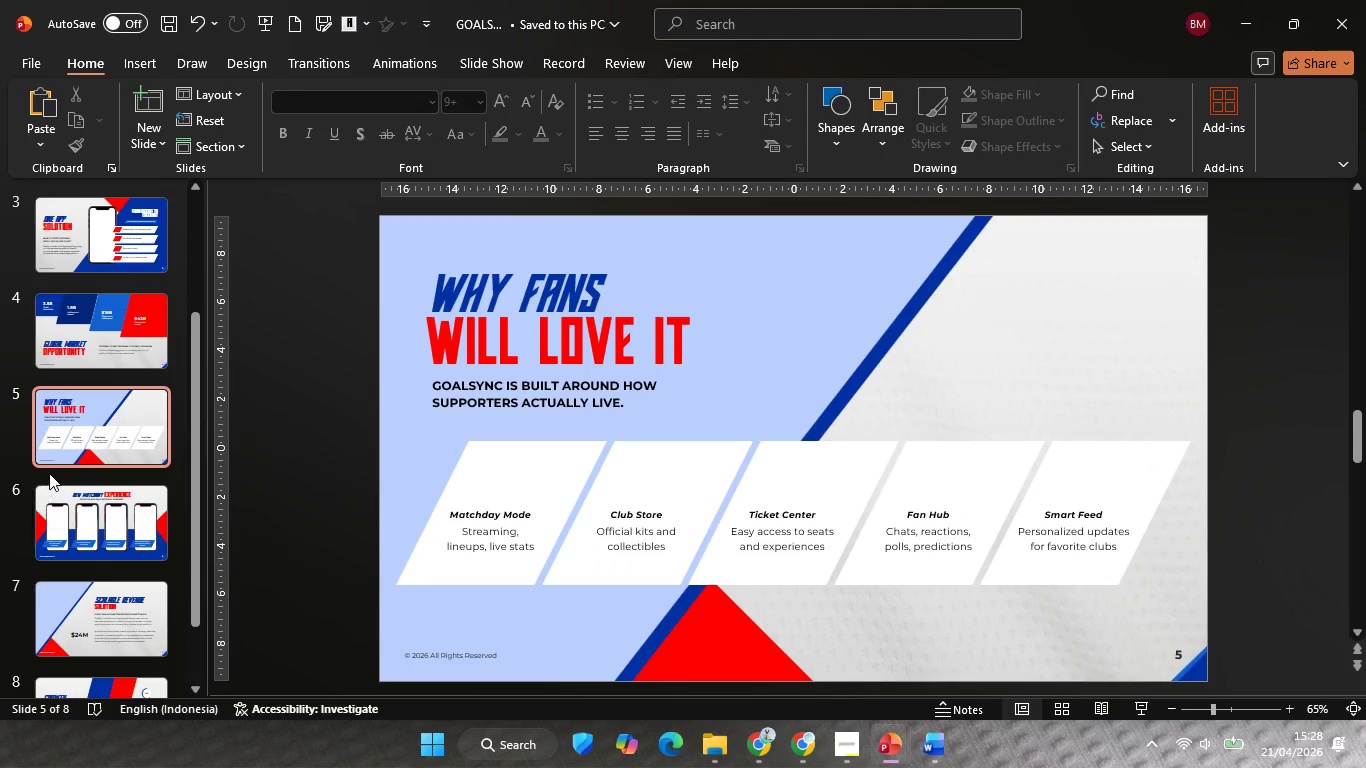 
left_click([49, 511])
 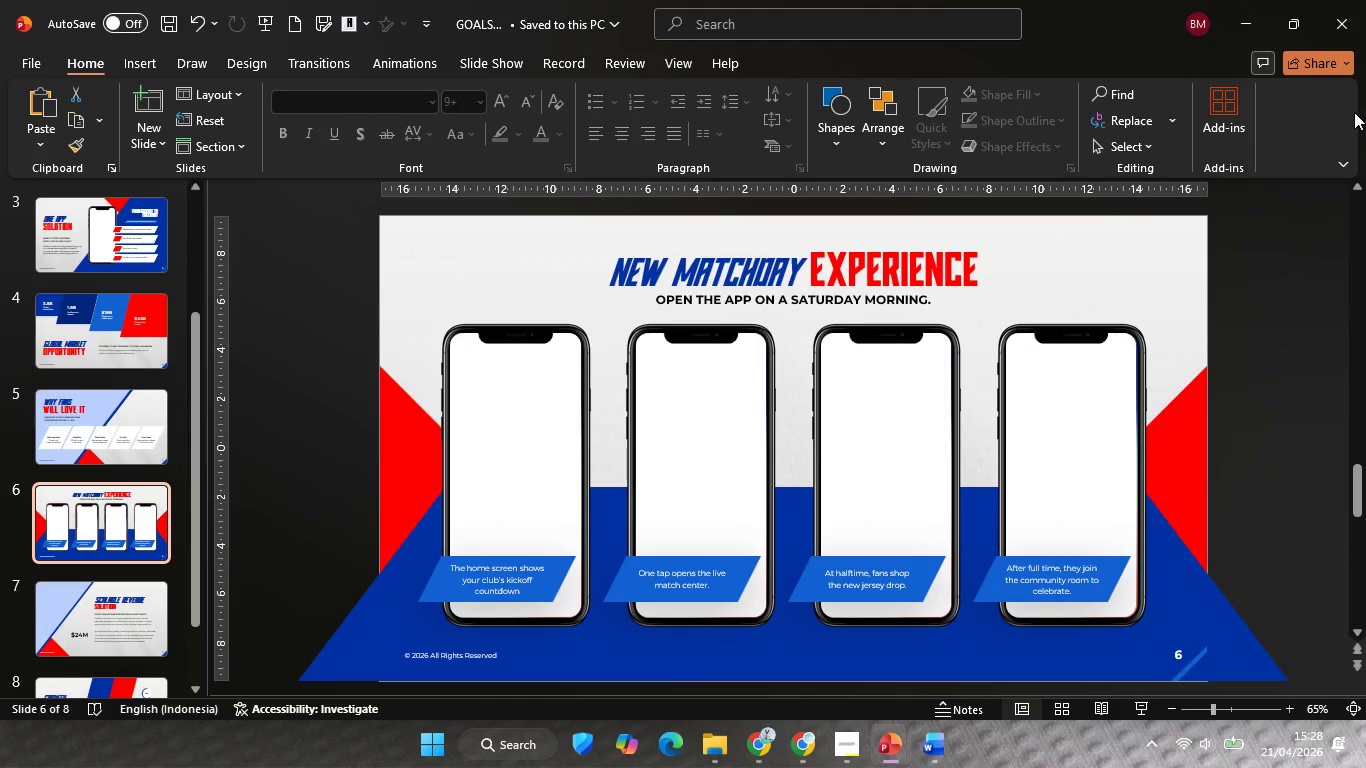 
left_click([1252, 357])
 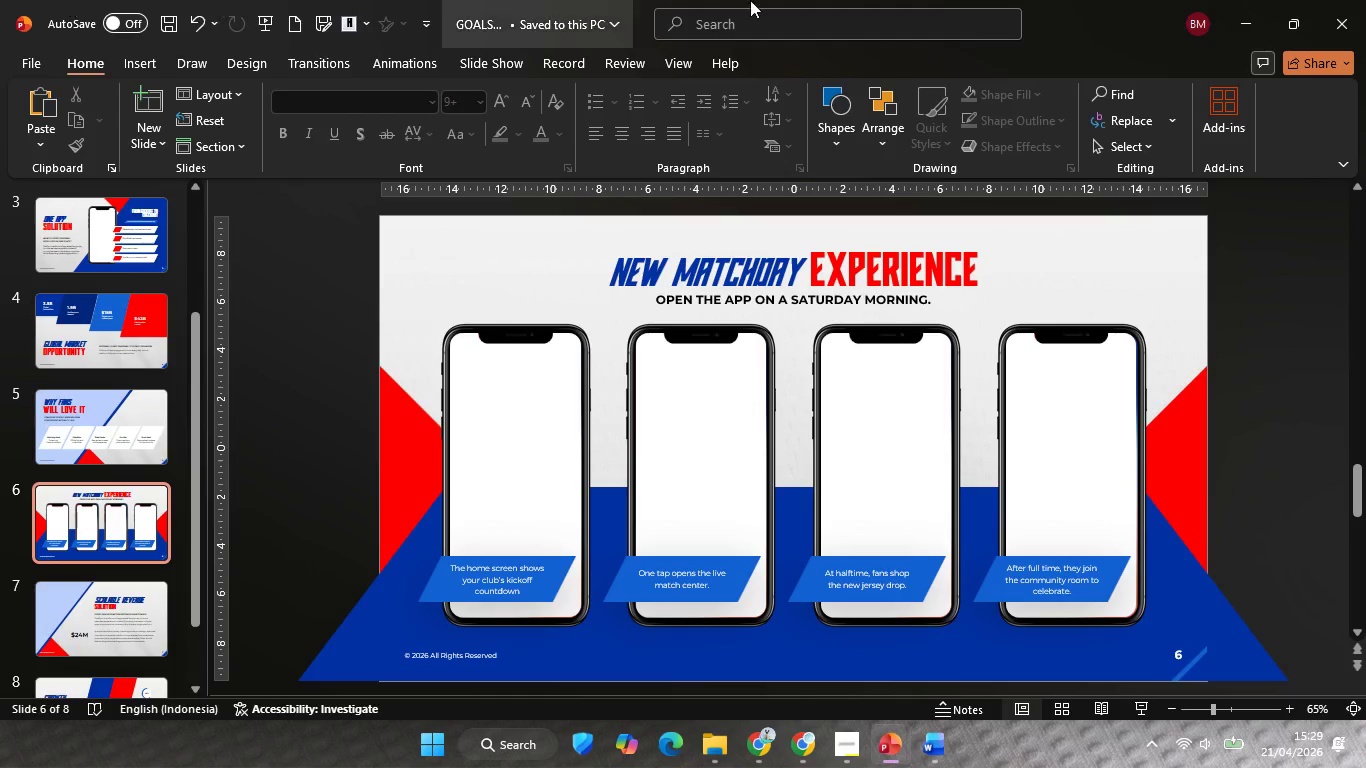 
wait(7.75)
 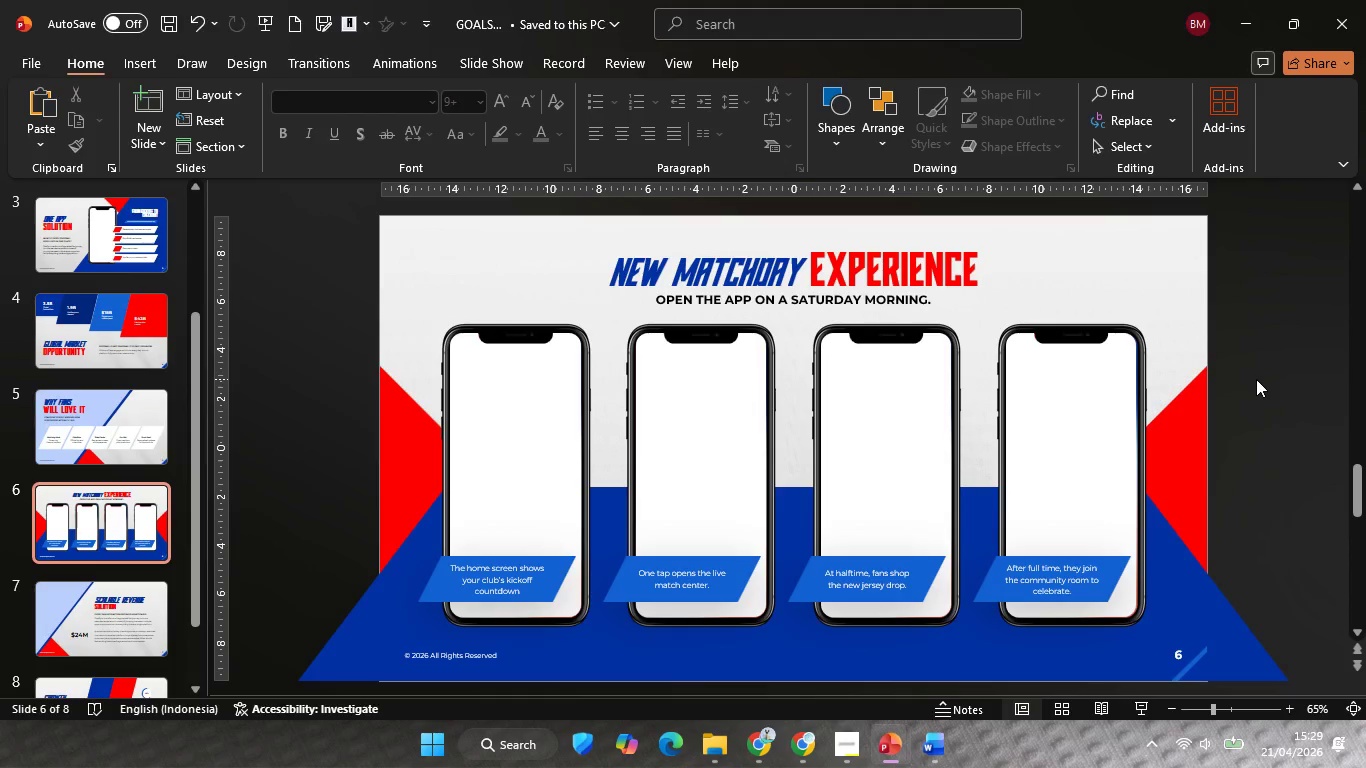 
left_click([829, 99])
 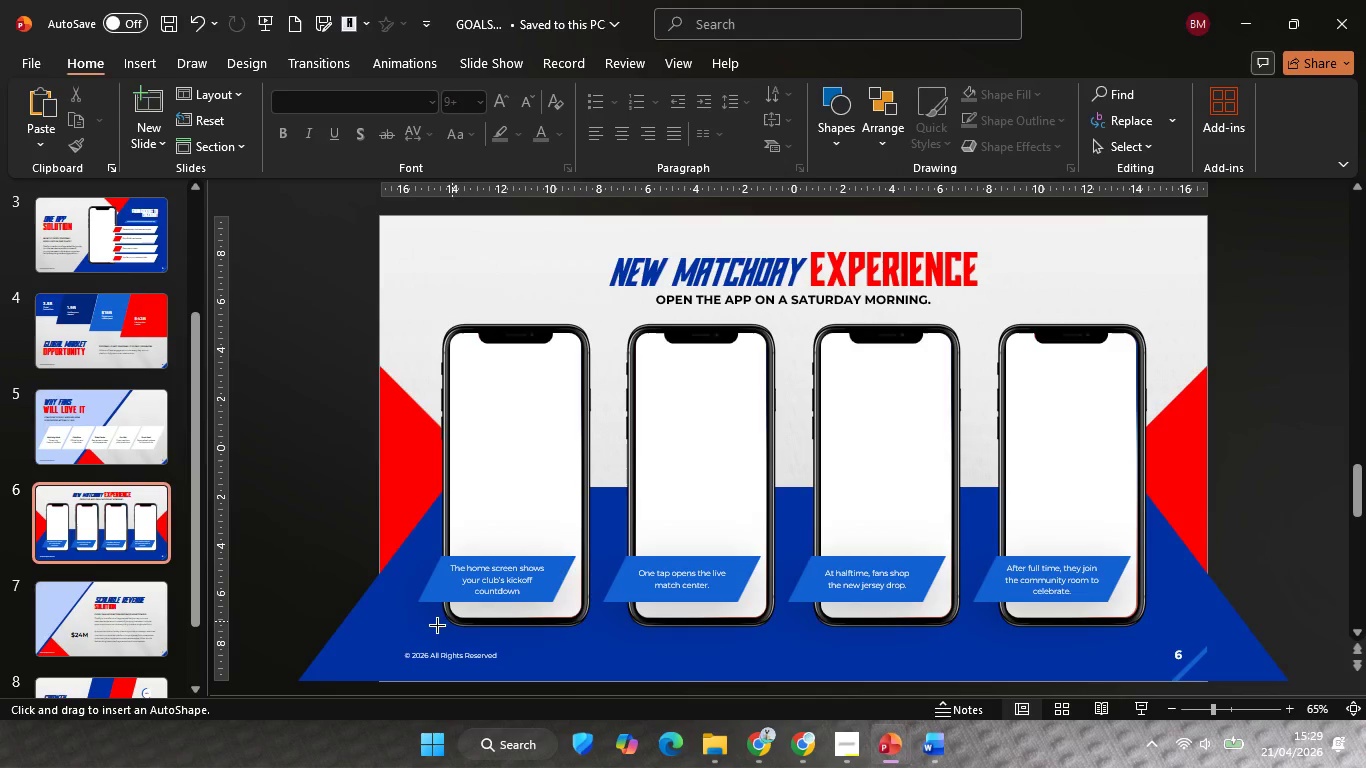 
hold_key(key=ShiftLeft, duration=1.03)
left_click_drag(start_coordinate=[298, 609], to_coordinate=[381, 625])
 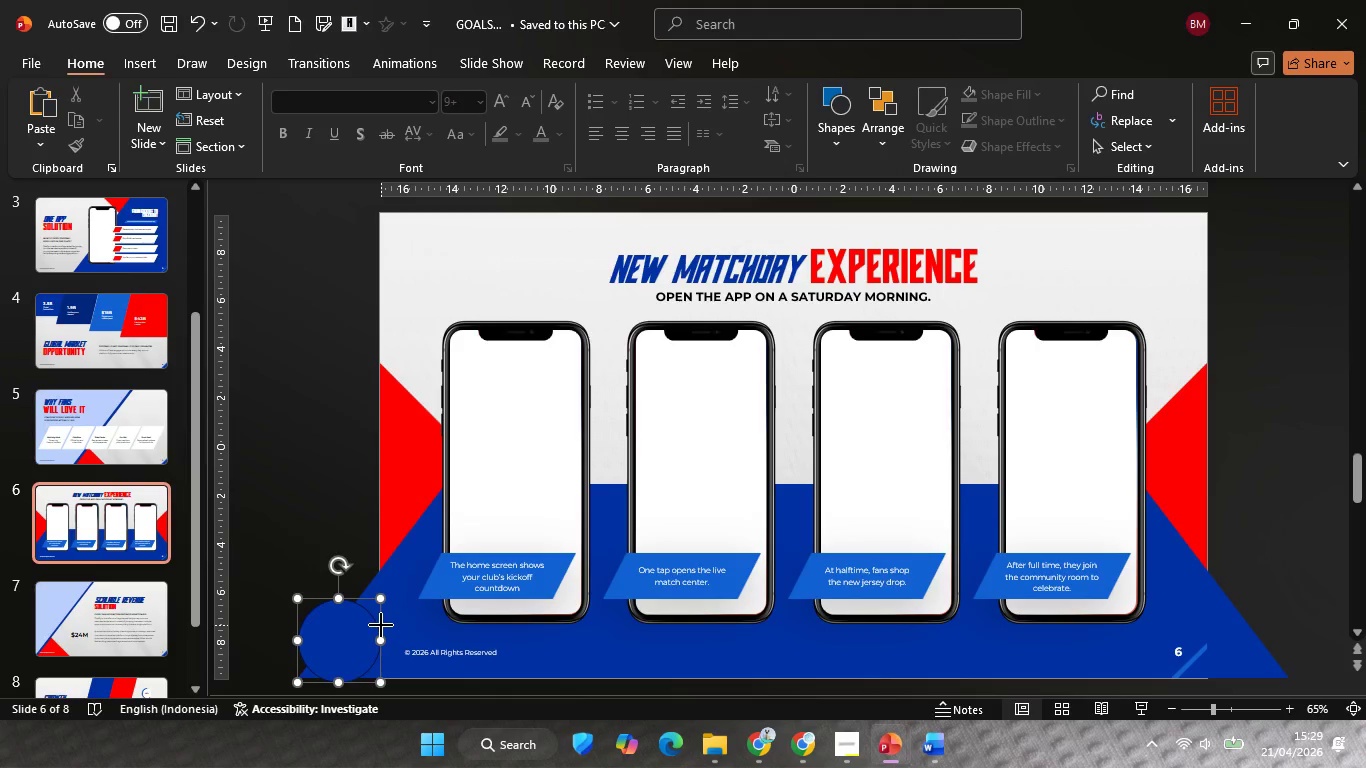 
key(Control+Z)
 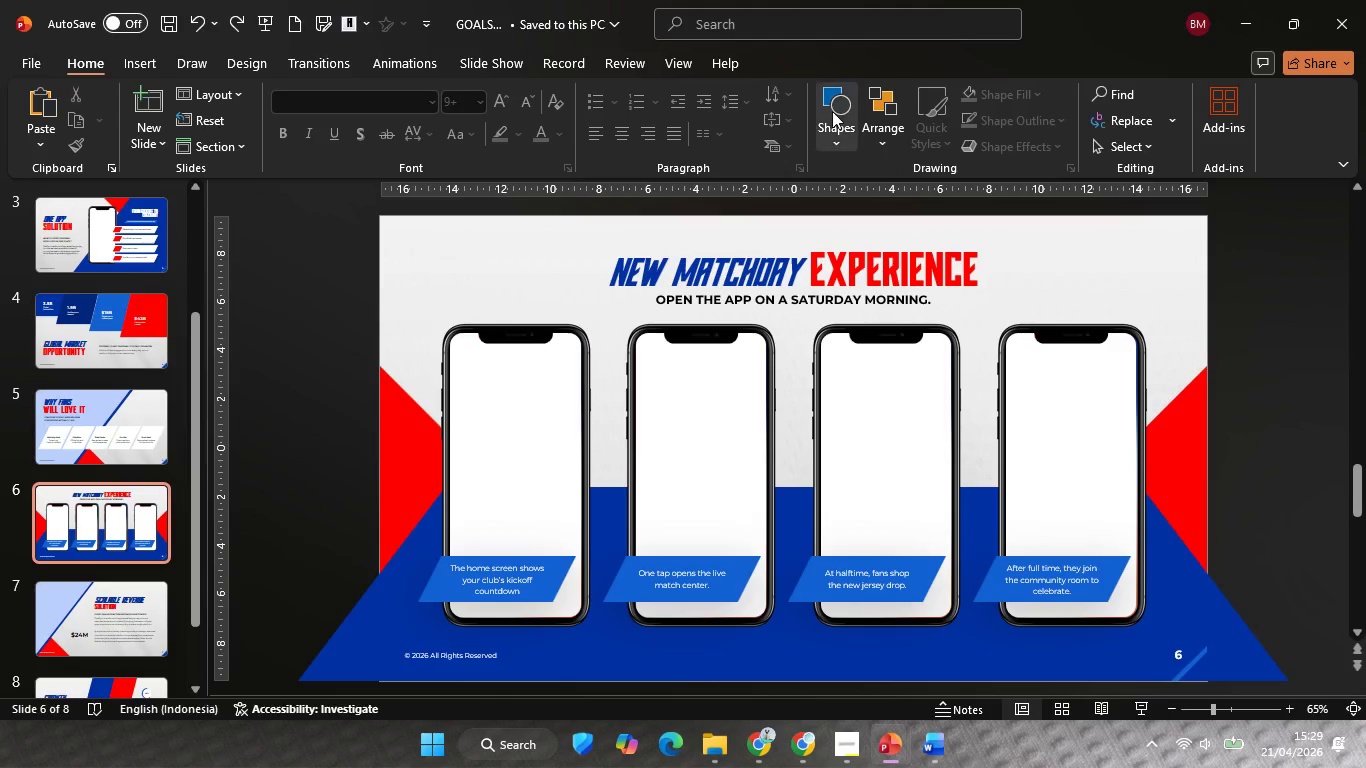 
left_click([832, 111])
 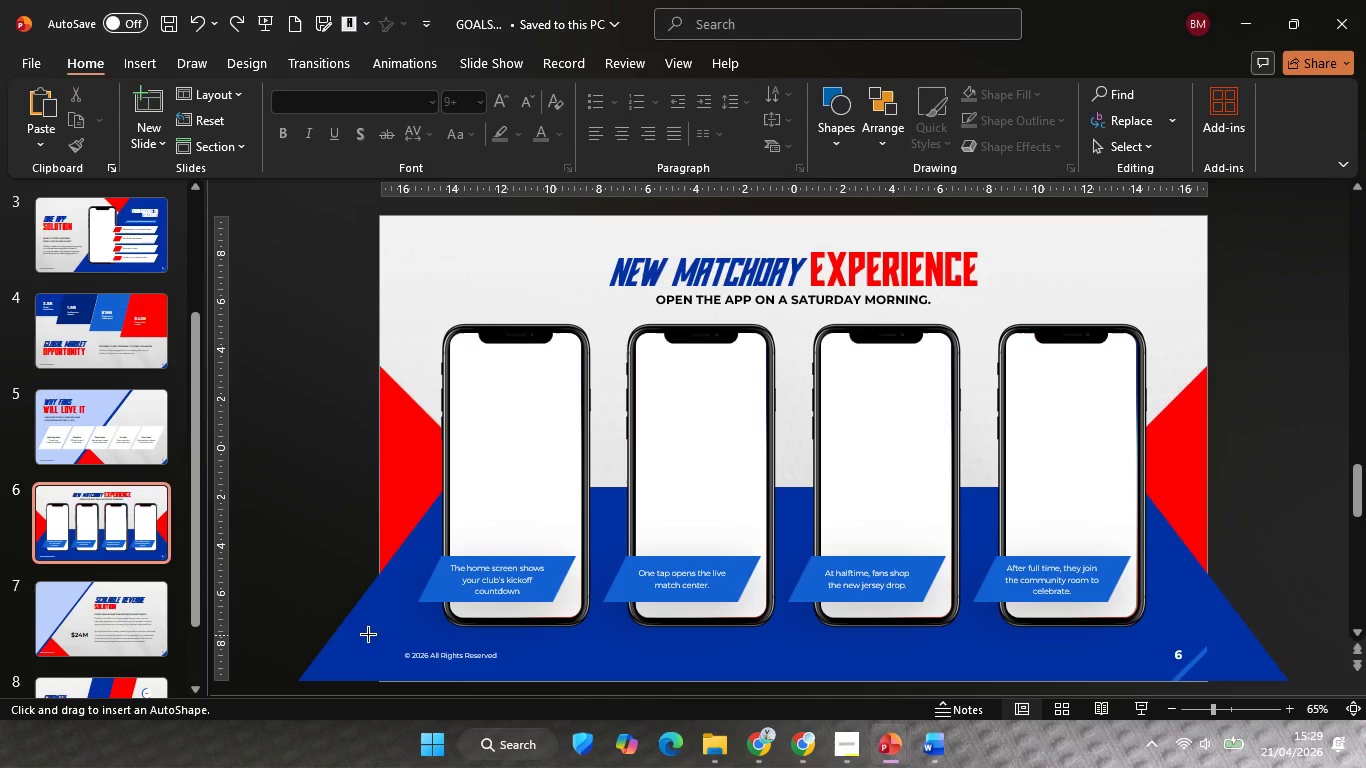 
left_click_drag(start_coordinate=[280, 607], to_coordinate=[392, 622])
 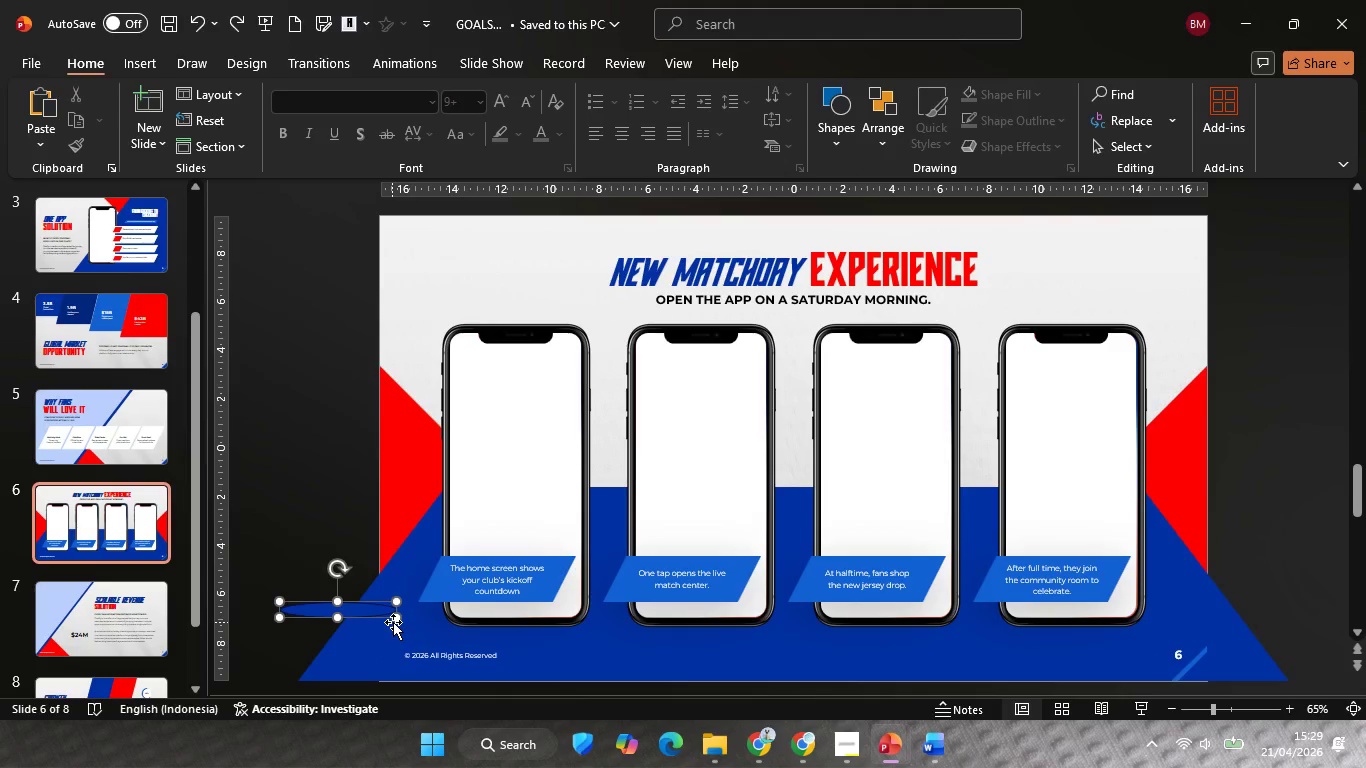 
hold_key(key=ControlLeft, duration=0.72)
scroll: coordinate [393, 622], scroll_direction: up, amount: 5.0
 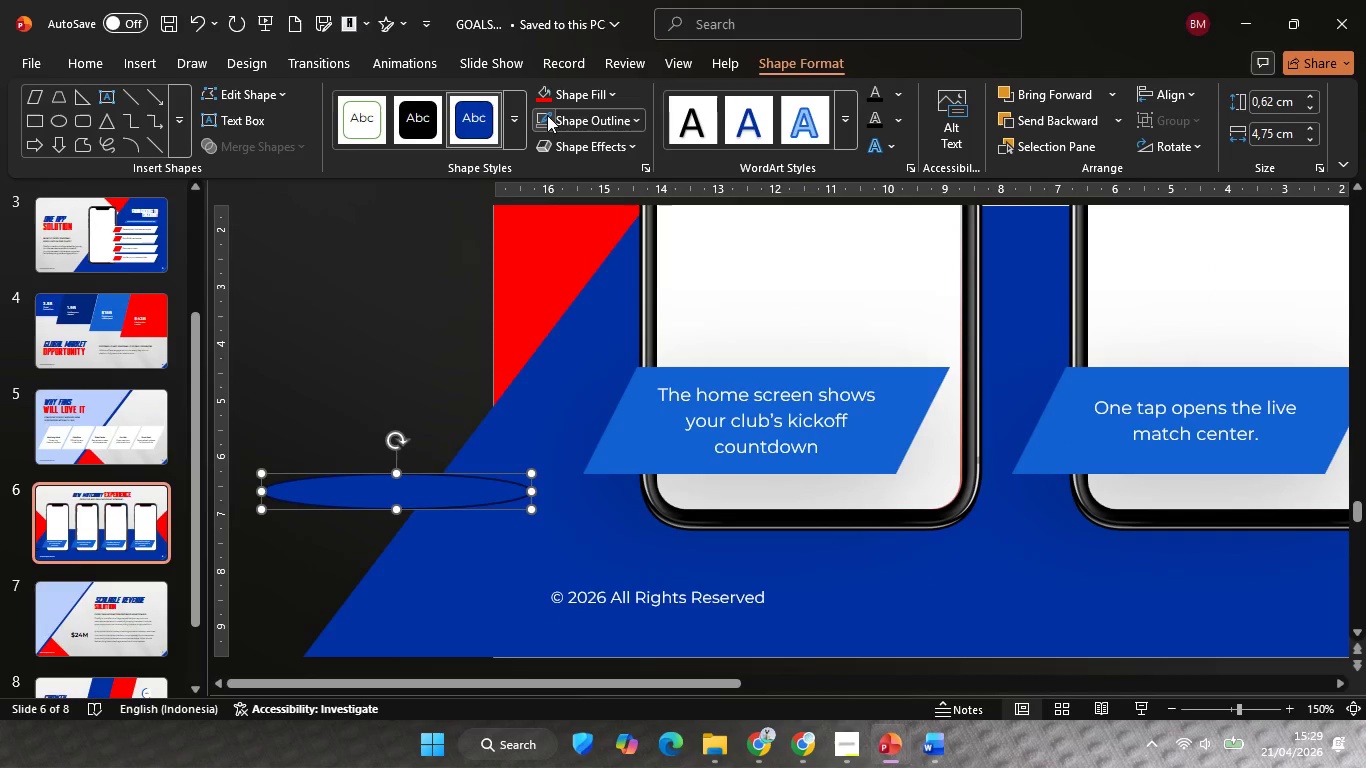 
left_click([546, 115])
 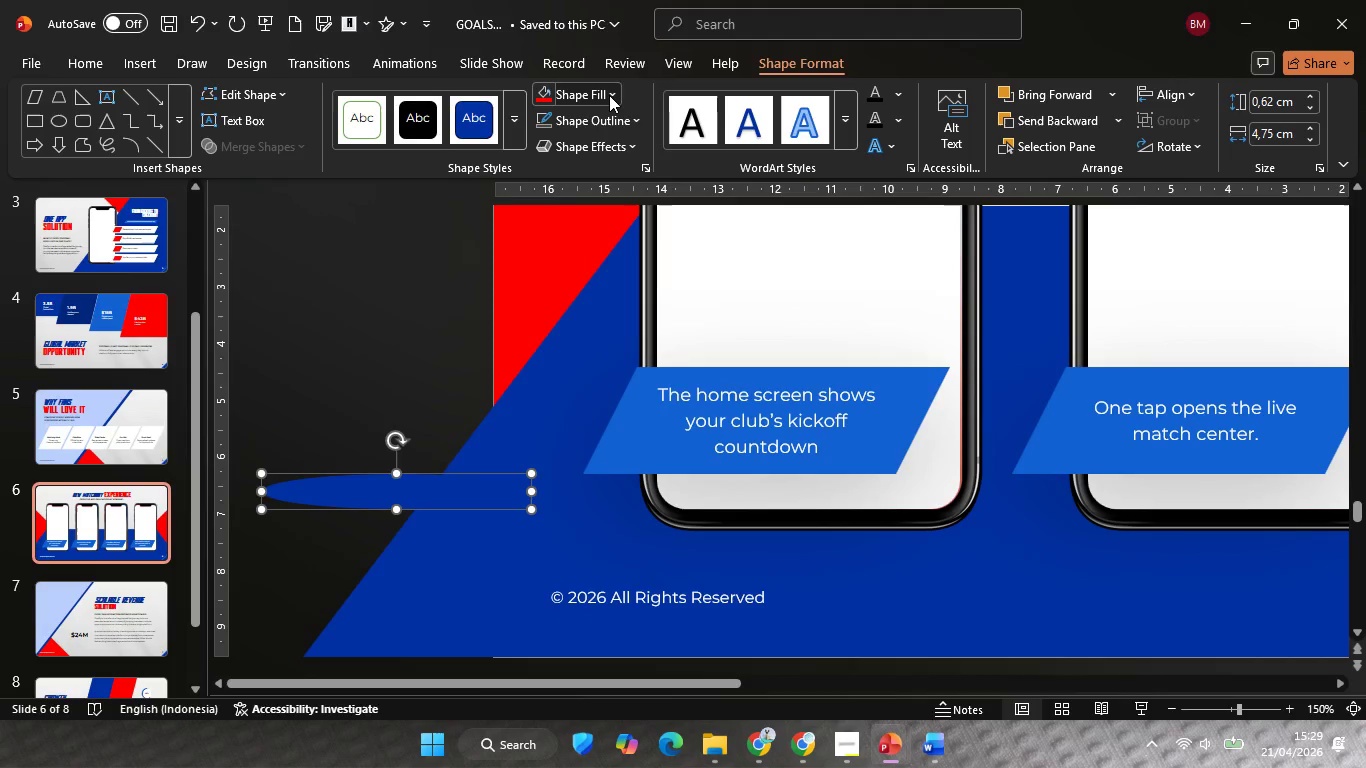 
left_click([609, 95])
 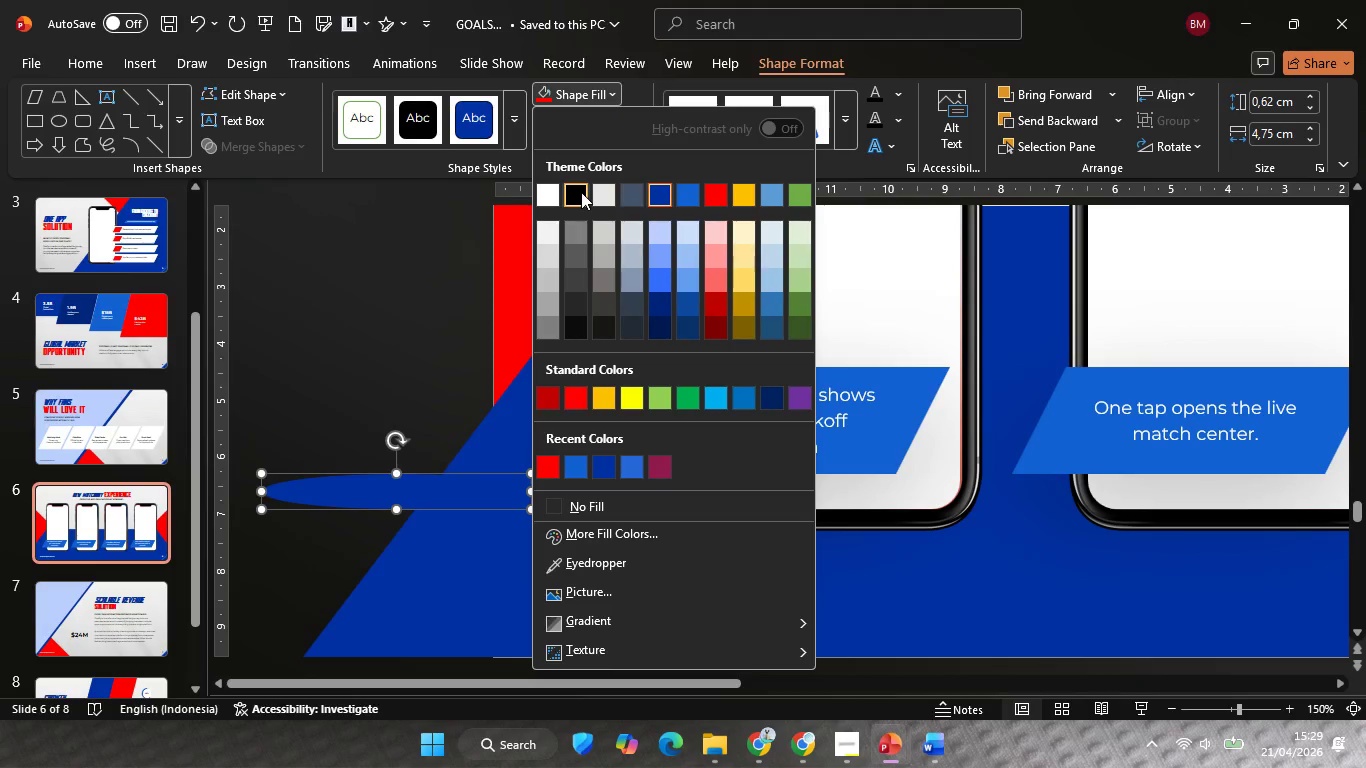 
left_click([575, 192])
 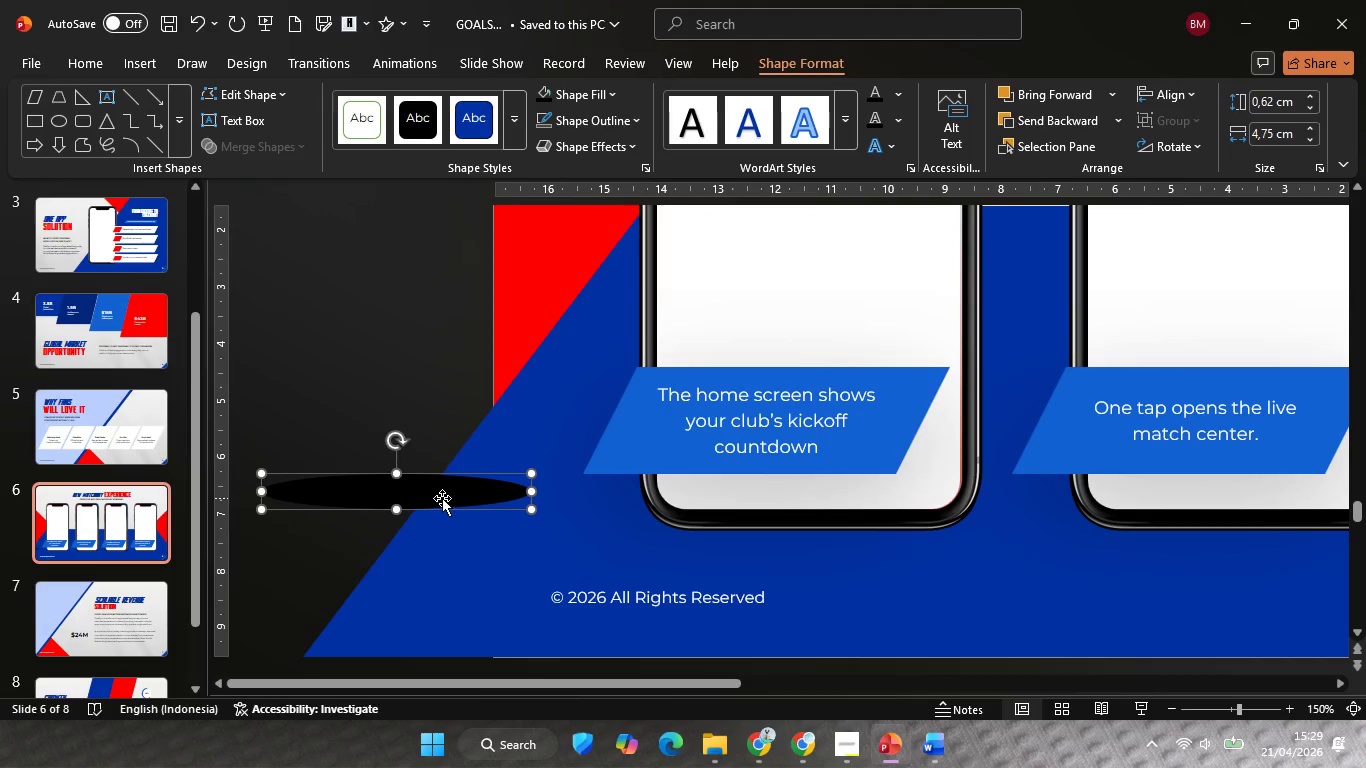 
left_click_drag(start_coordinate=[442, 498], to_coordinate=[841, 555])
 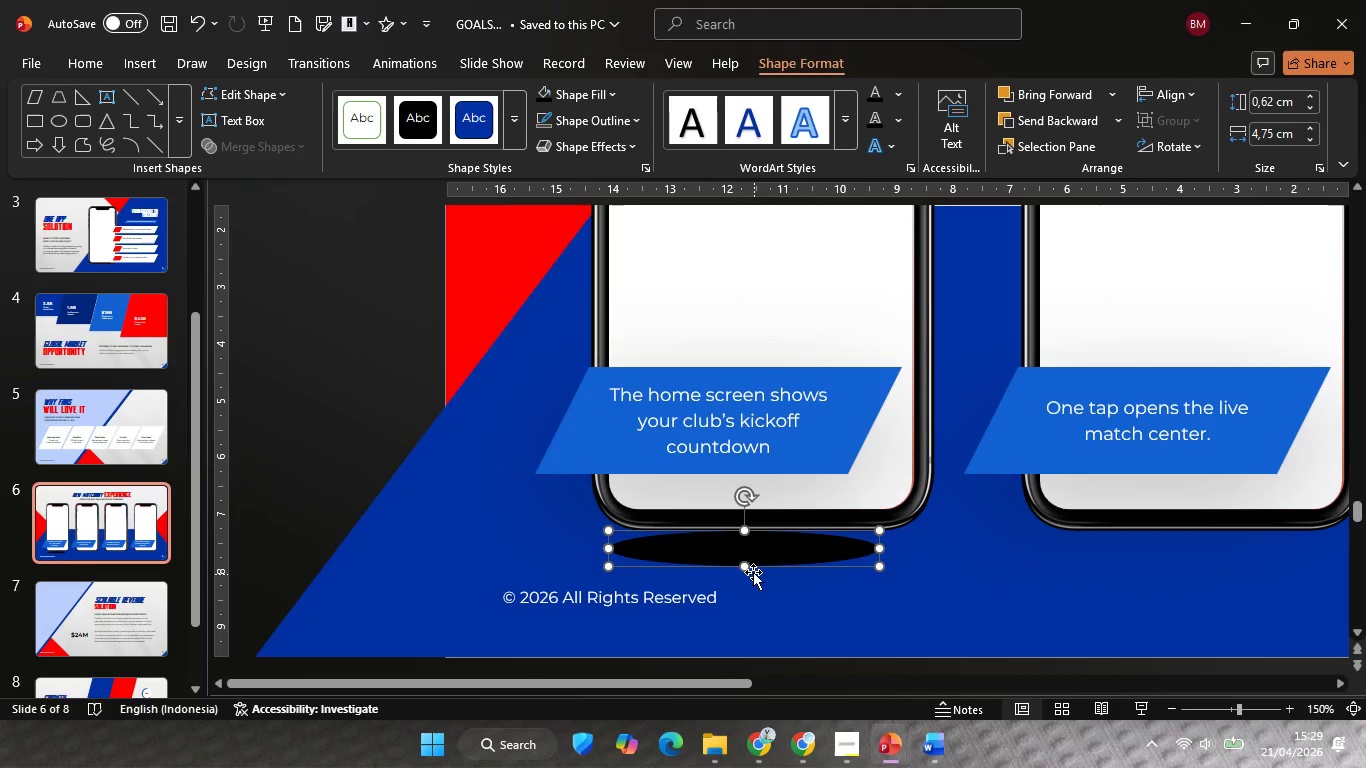 
hold_key(key=ShiftLeft, duration=1.06)
left_click_drag(start_coordinate=[747, 568], to_coordinate=[746, 554])
 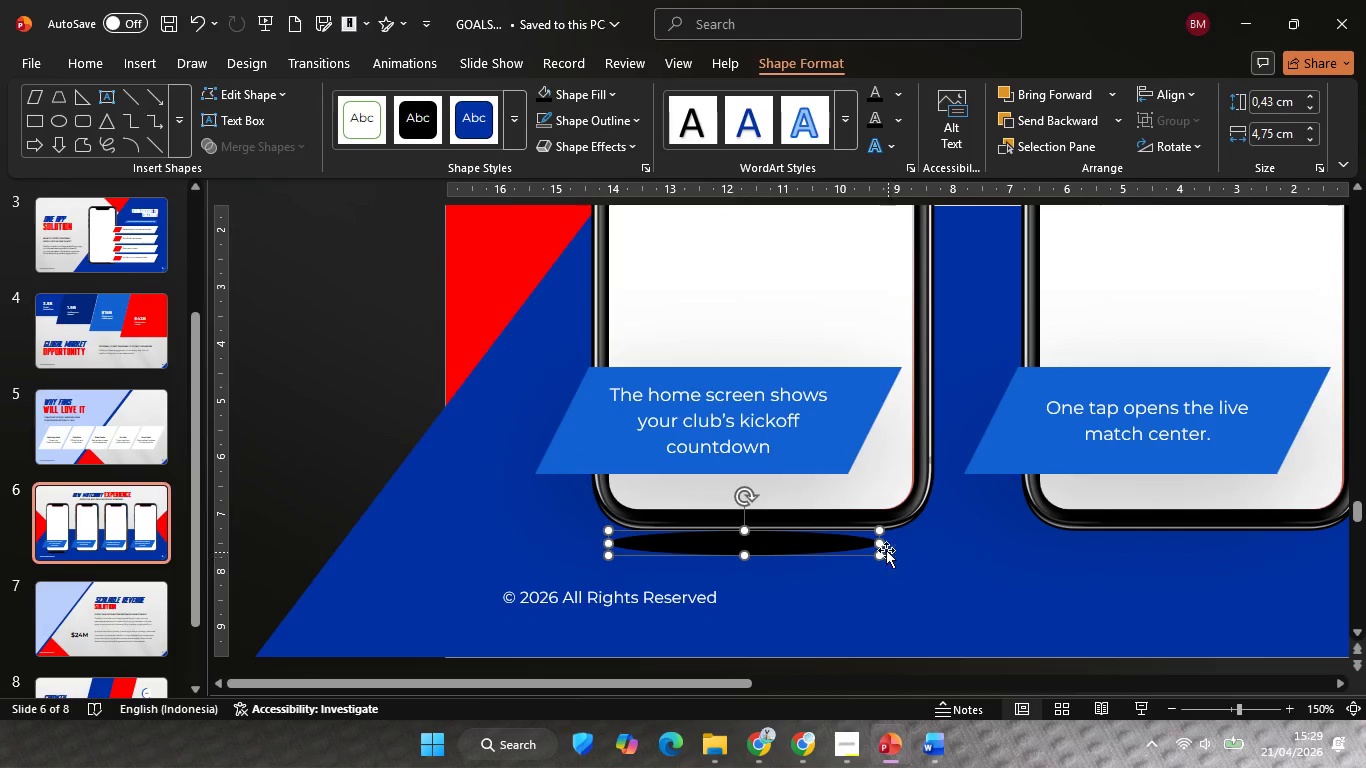 
hold_key(key=ControlLeft, duration=0.88)
hold_key(key=ShiftLeft, duration=0.8)
left_click_drag(start_coordinate=[881, 544], to_coordinate=[949, 541])
 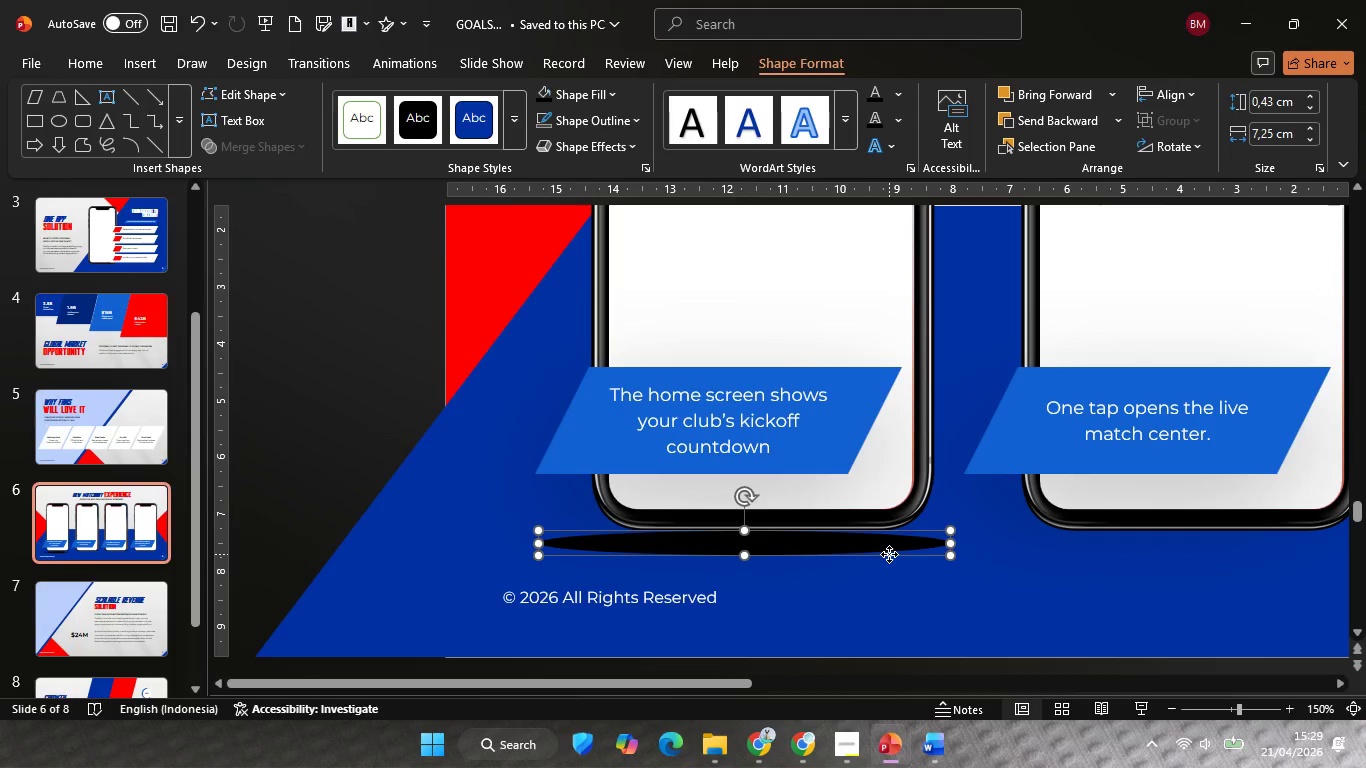 
left_click_drag(start_coordinate=[889, 554], to_coordinate=[897, 544])
 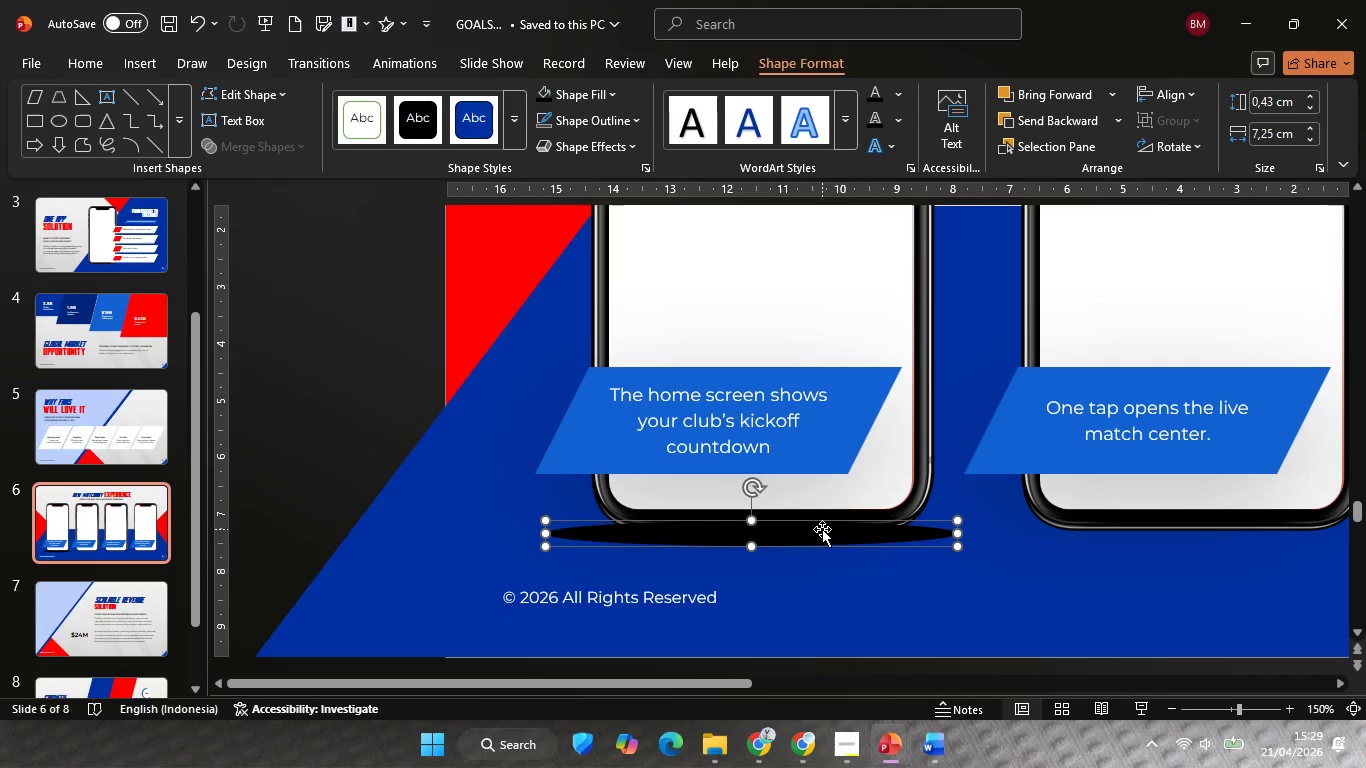 
left_click([902, 498])
 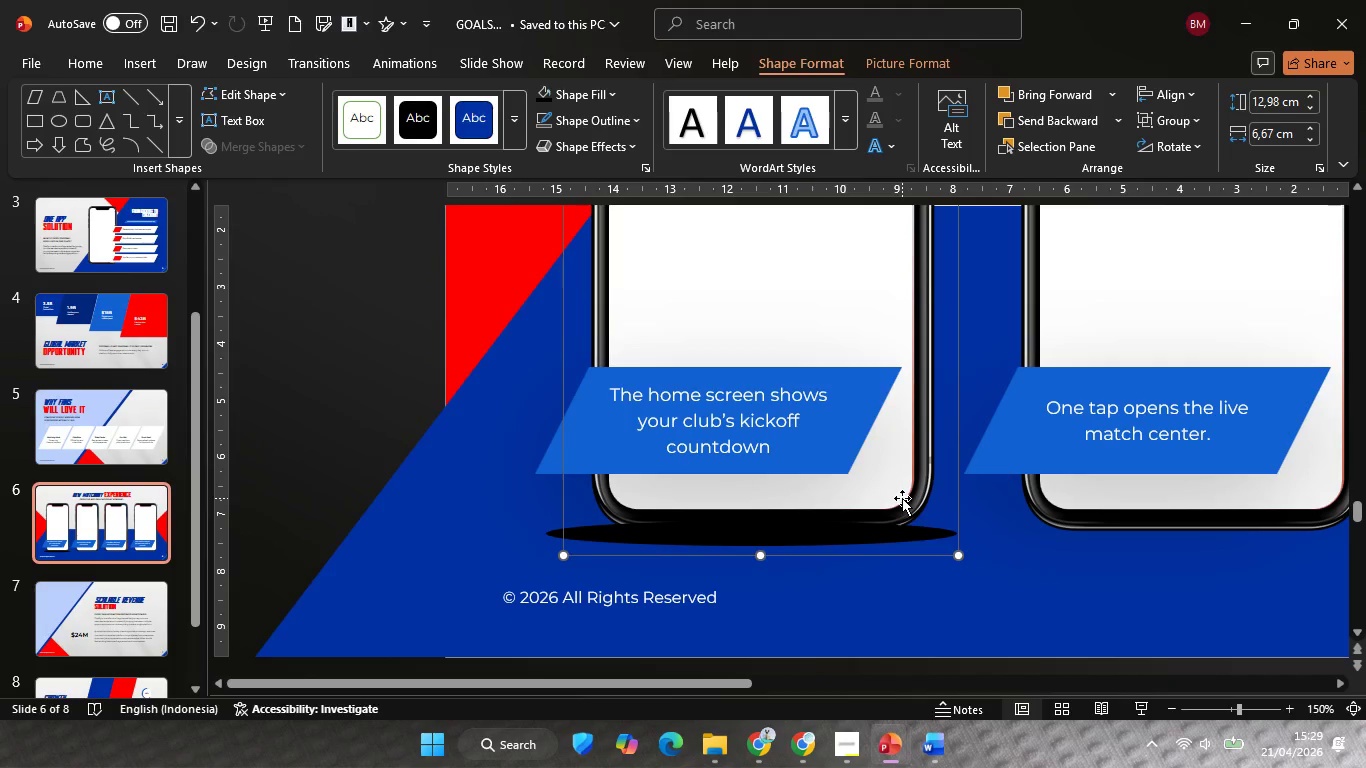 
hold_key(key=ControlLeft, duration=0.73)
 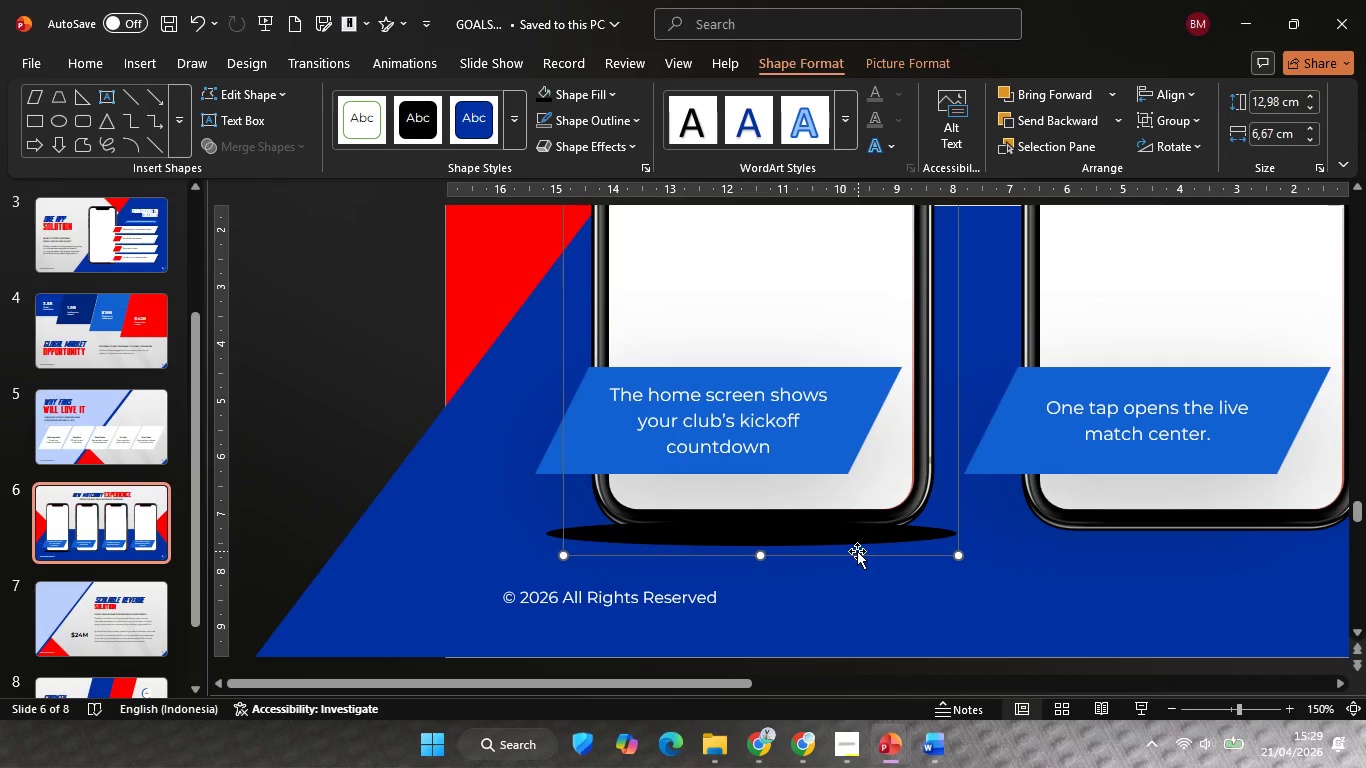 
hold_key(key=ShiftLeft, duration=1.09)
 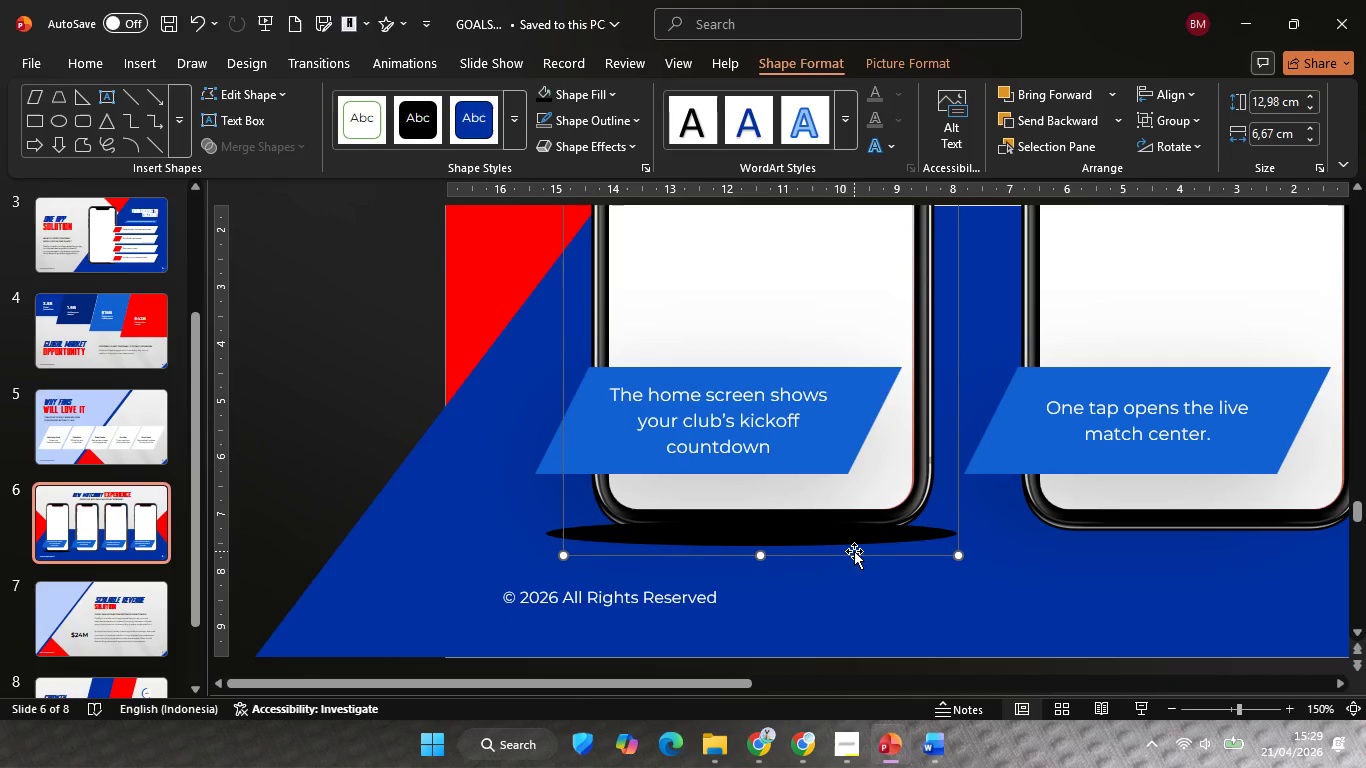 
hold_key(key=ShiftLeft, duration=0.75)
left_click([847, 539])
 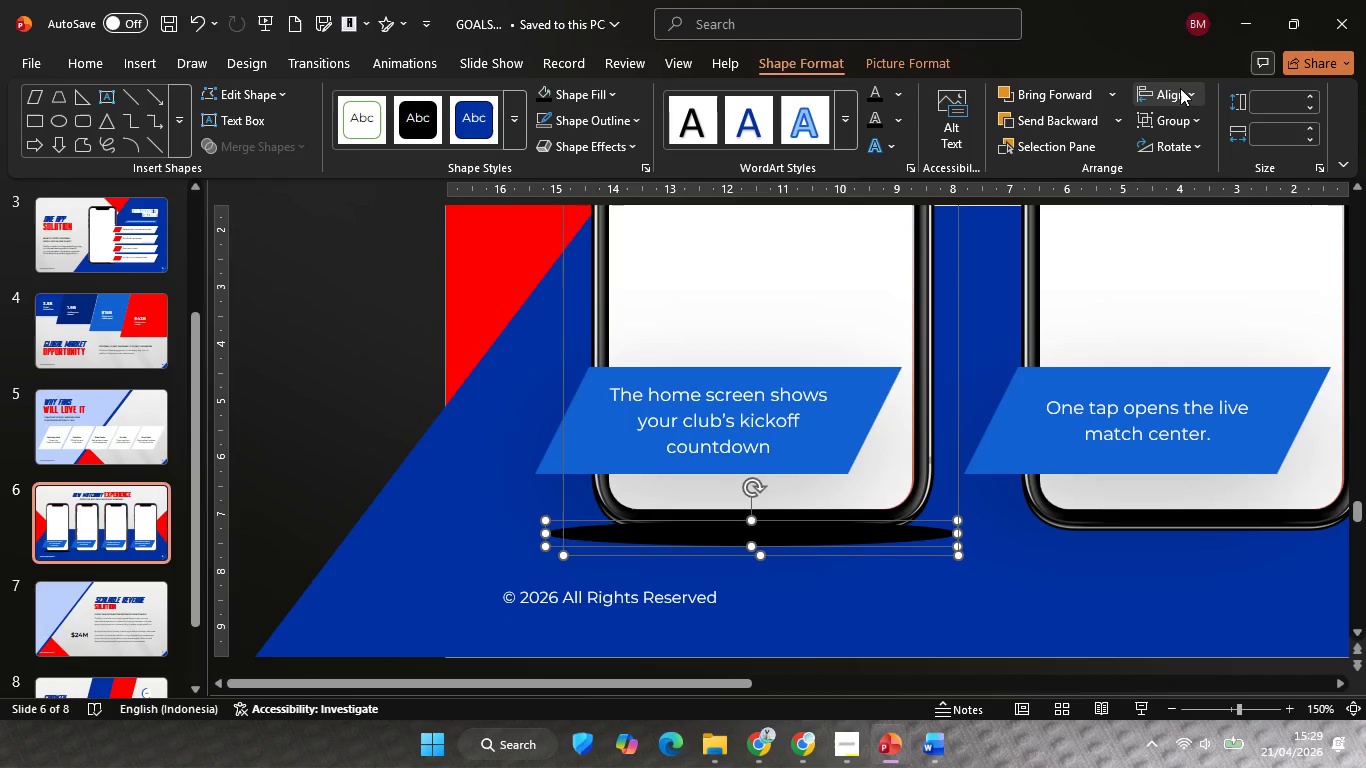 
left_click([1181, 97])
 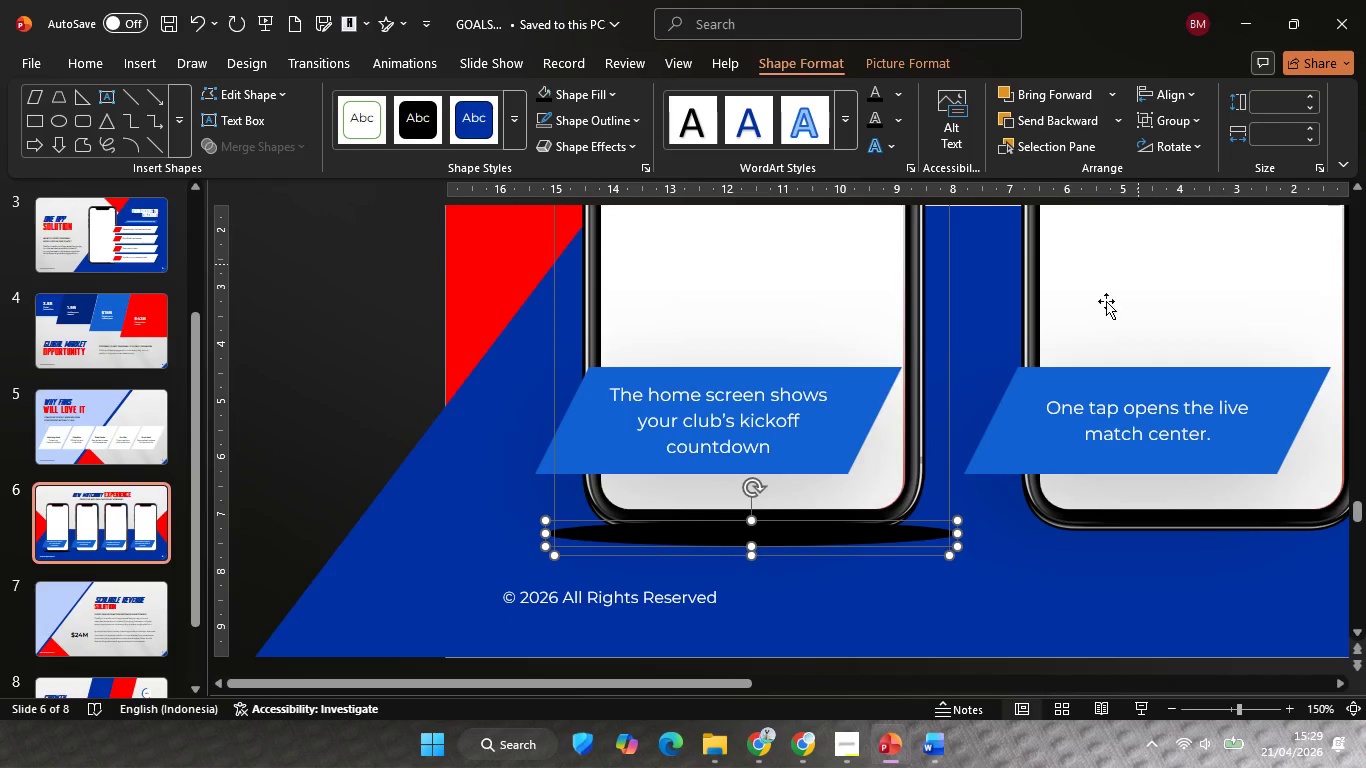 
key(Control+Z)
 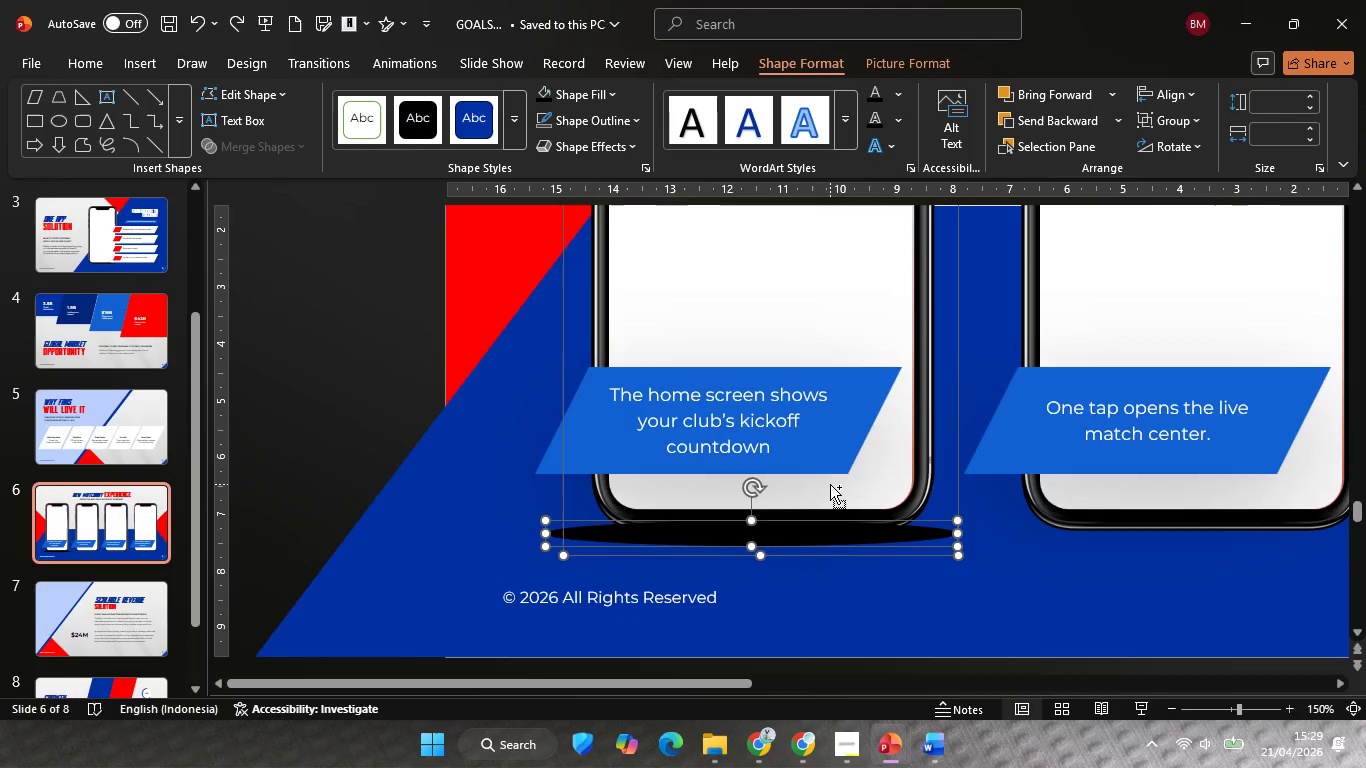 
scroll: coordinate [830, 484], scroll_direction: down, amount: 1.0
 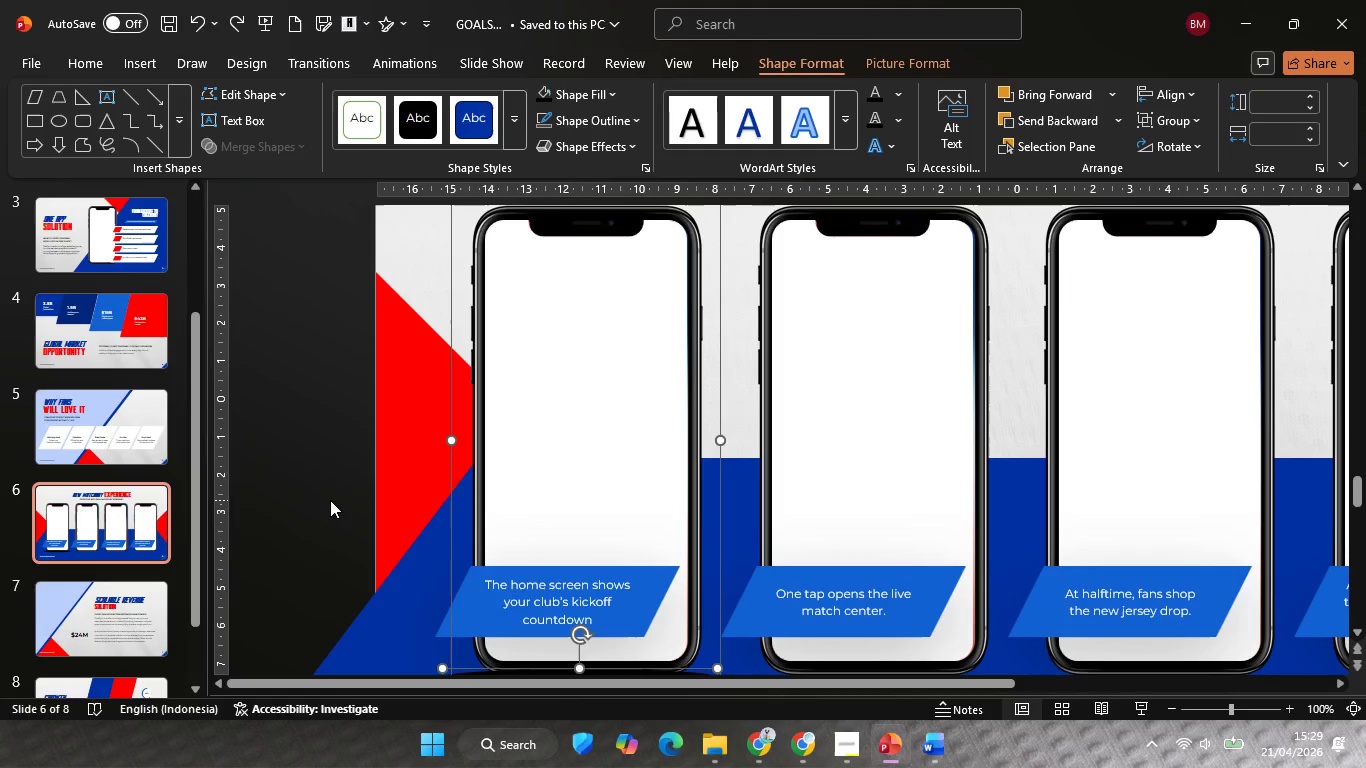 
left_click([330, 500])
 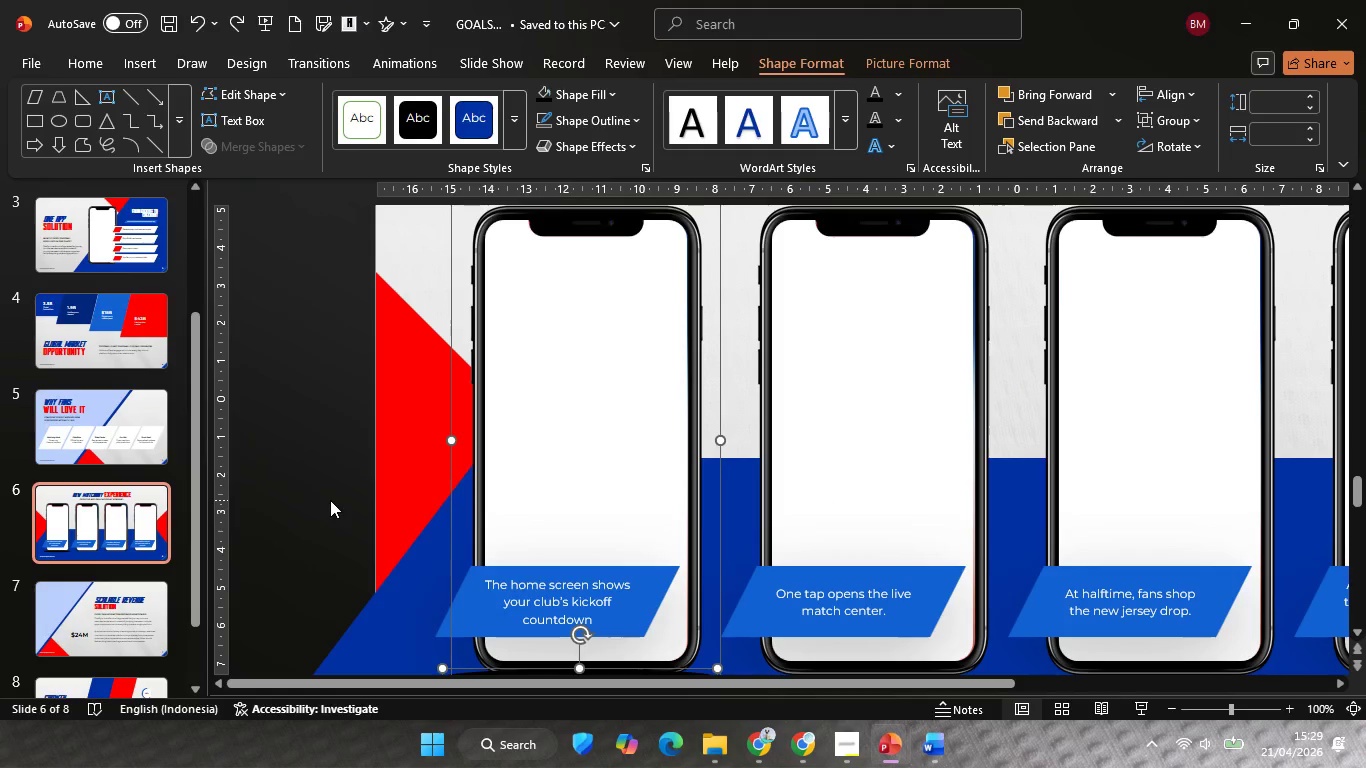 
left_click([632, 579])
 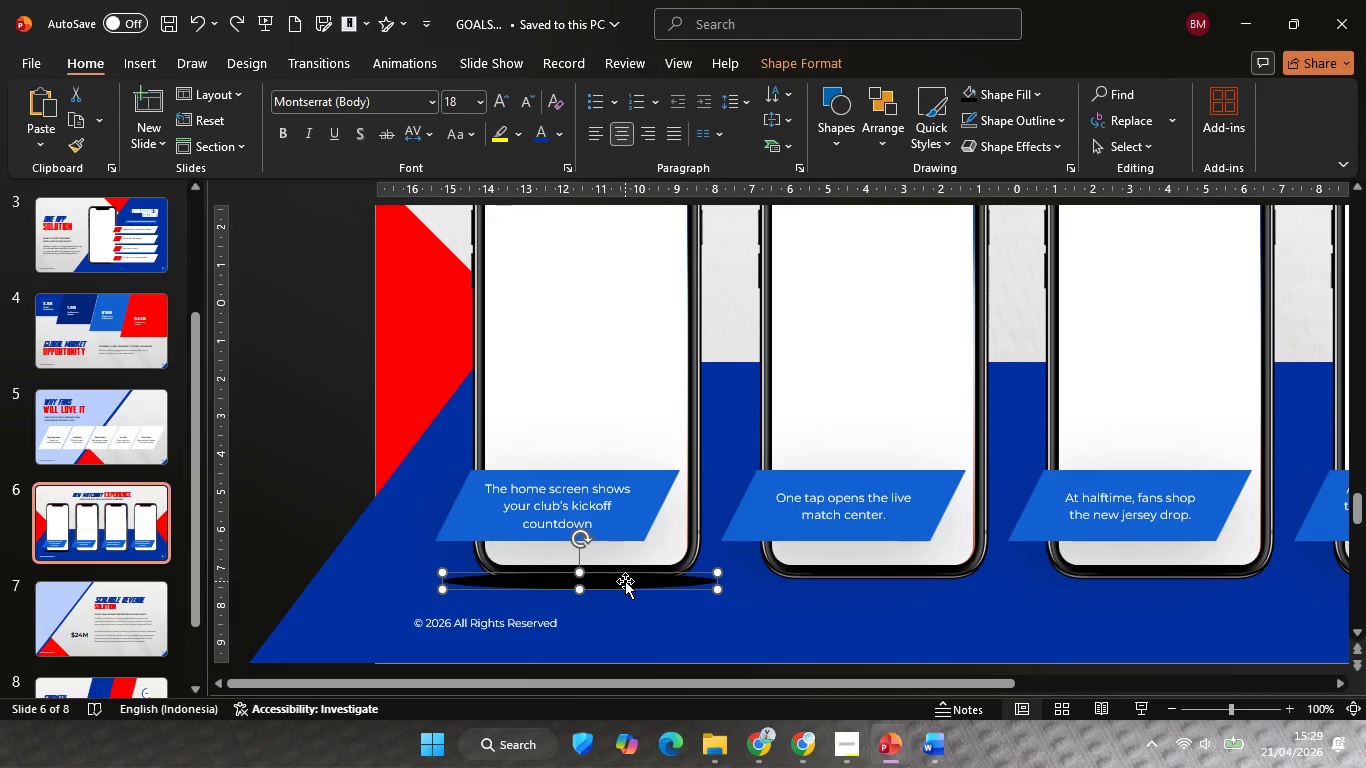 
key(Shift+ShiftLeft)
 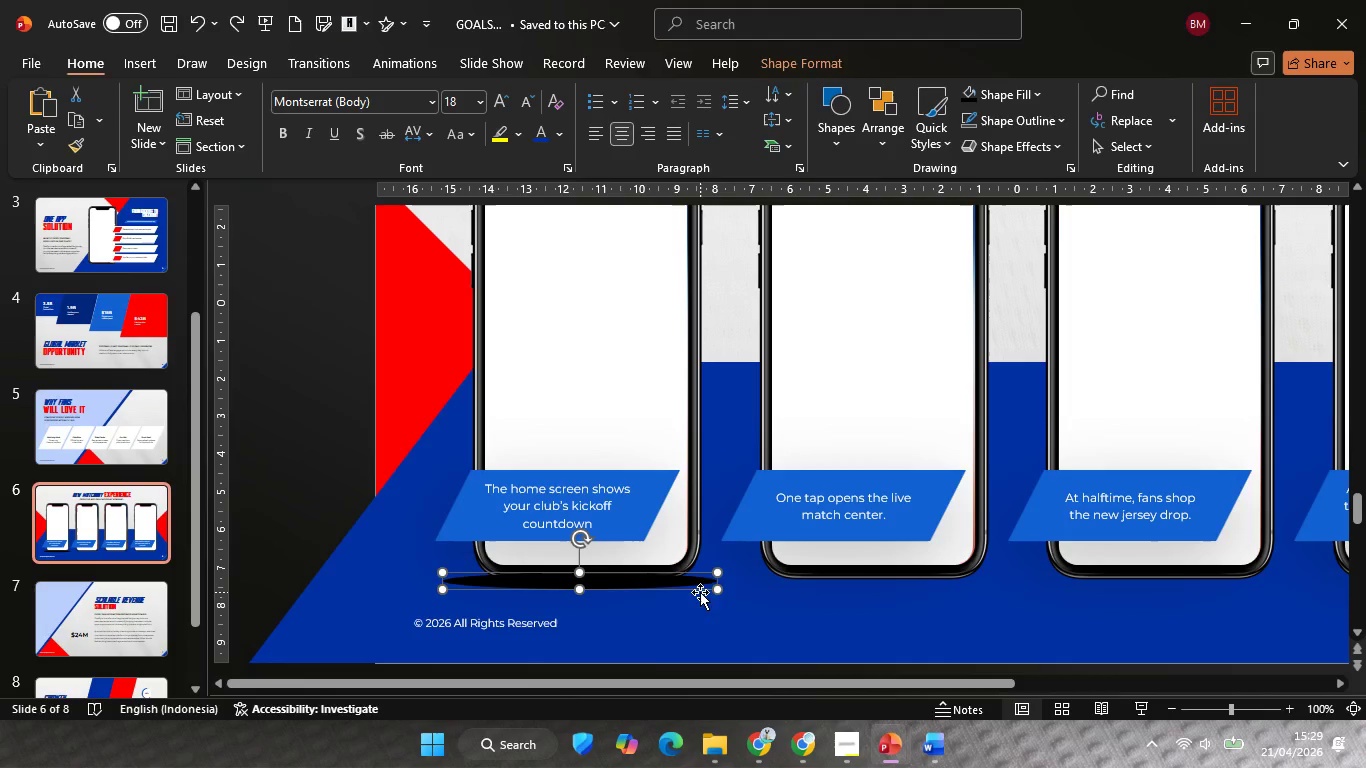 
scroll: coordinate [415, 530], scroll_direction: down, amount: 4.0
 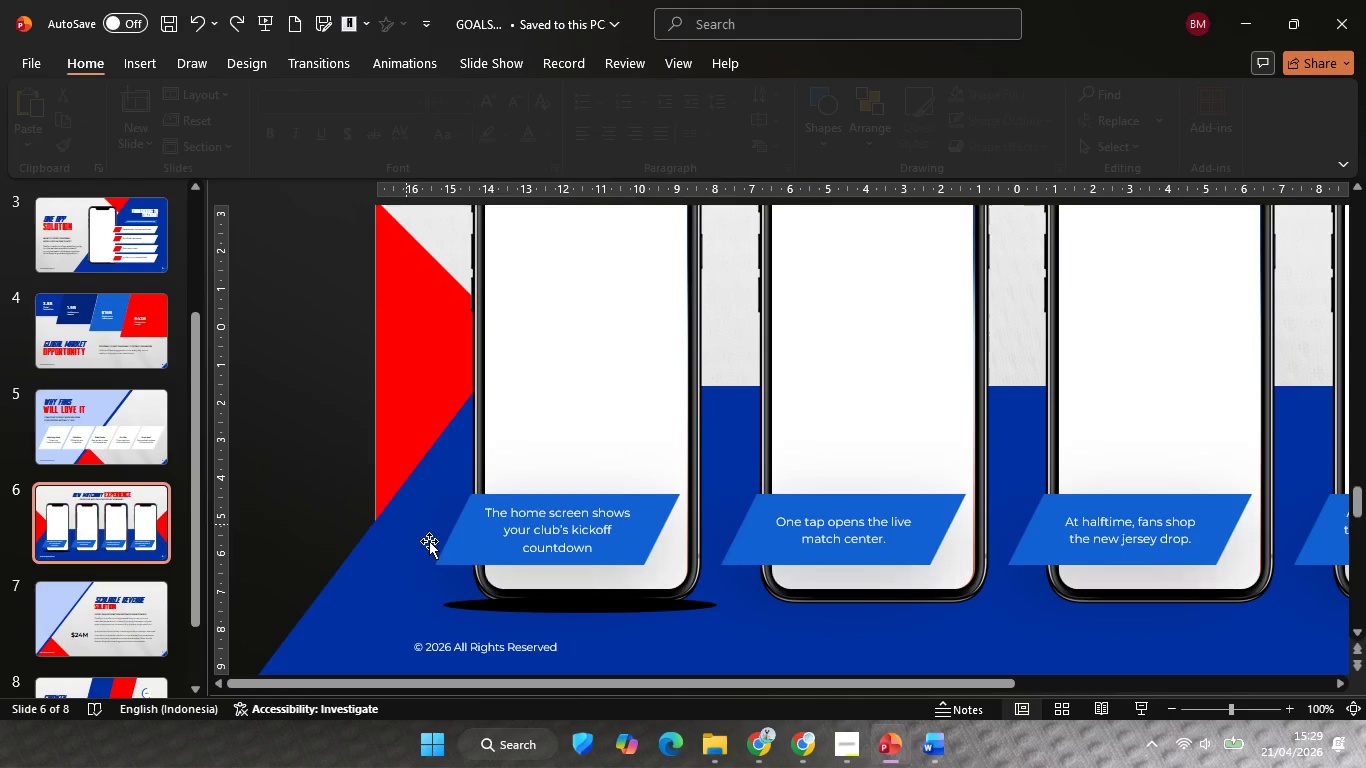 
hold_key(key=ControlLeft, duration=0.41)
scroll: coordinate [714, 586], scroll_direction: up, amount: 4.0
 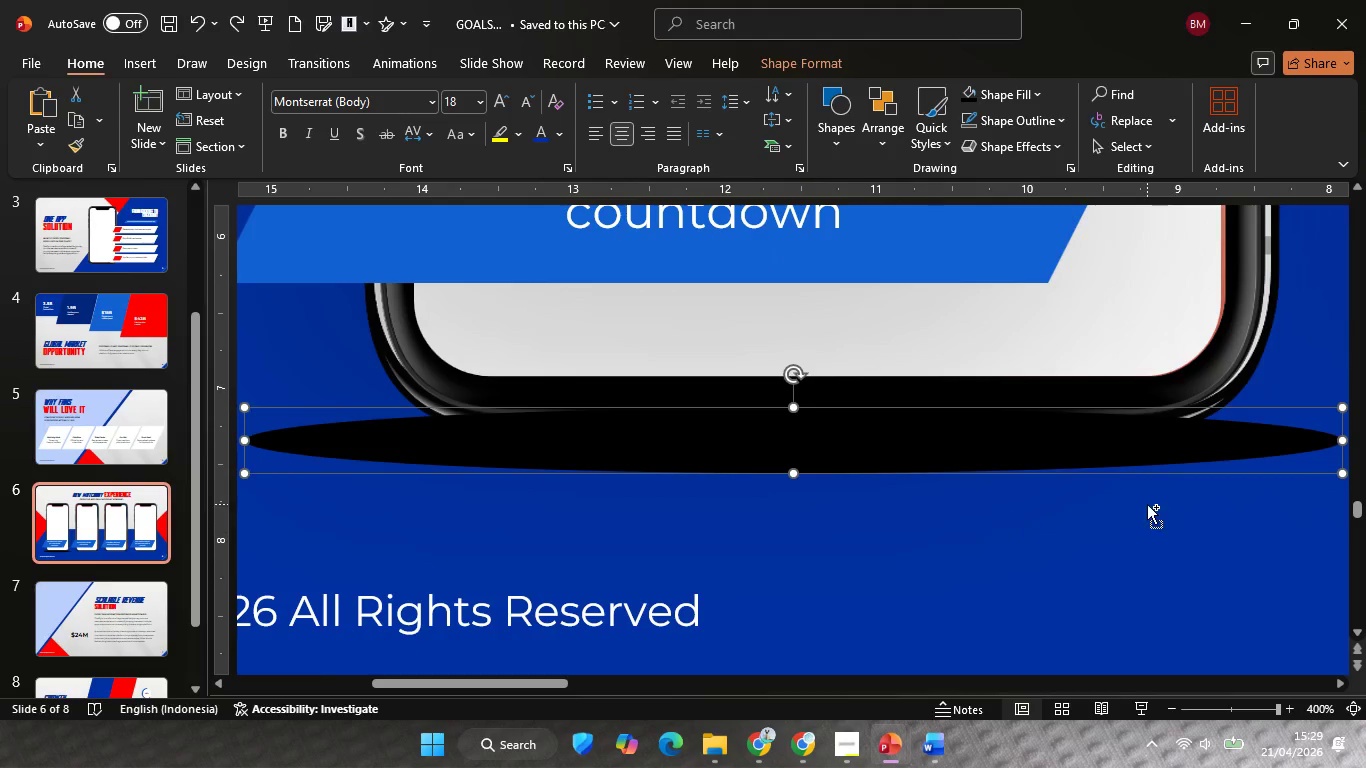 
key(Control+ControlLeft)
 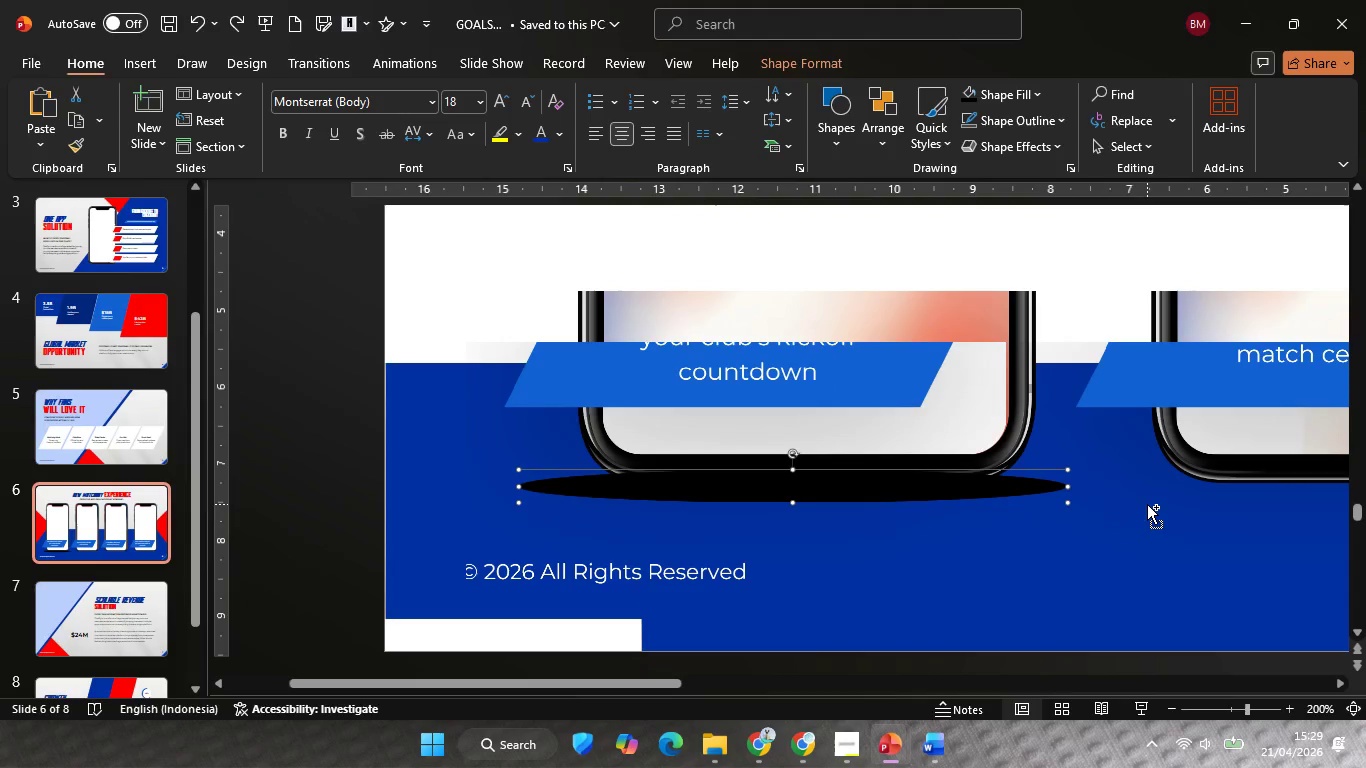 
hold_key(key=ControlLeft, duration=1.24)
 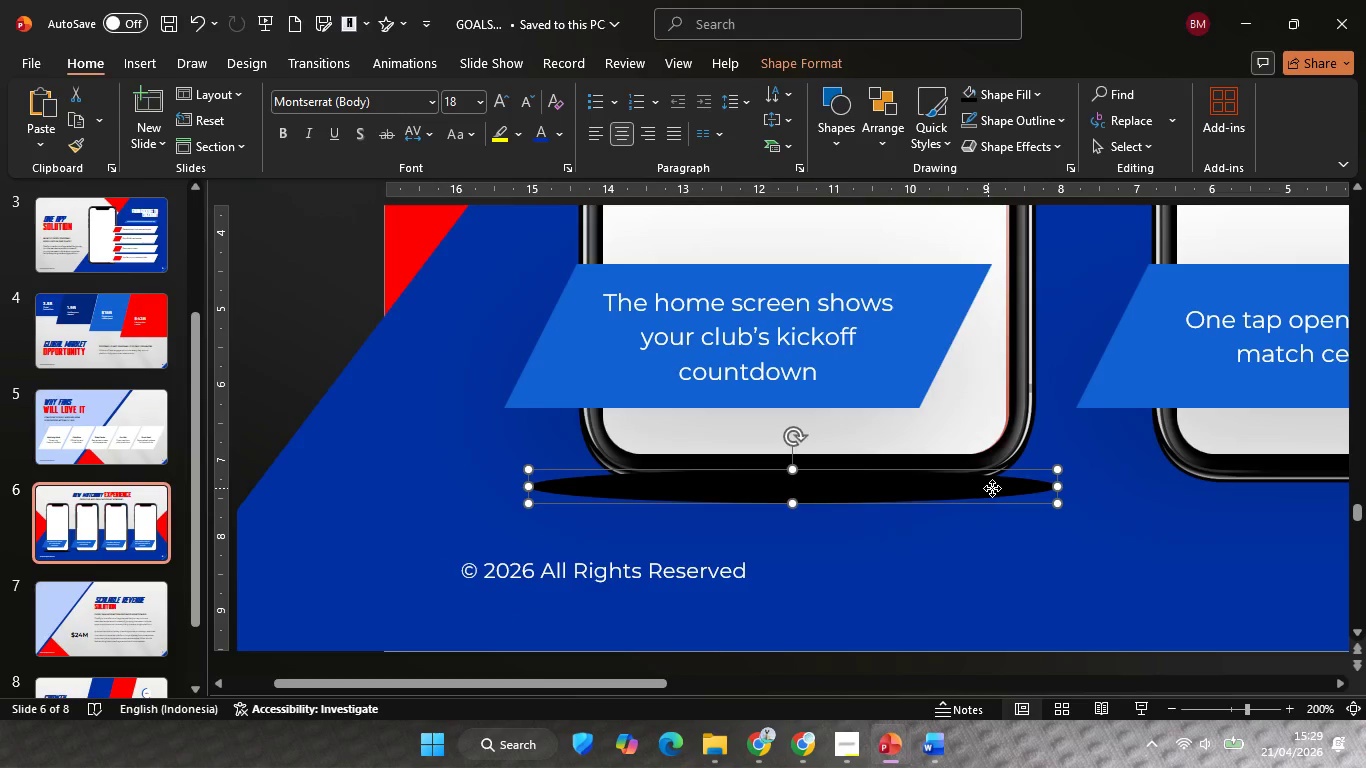 
scroll: coordinate [1147, 504], scroll_direction: down, amount: 1.0
 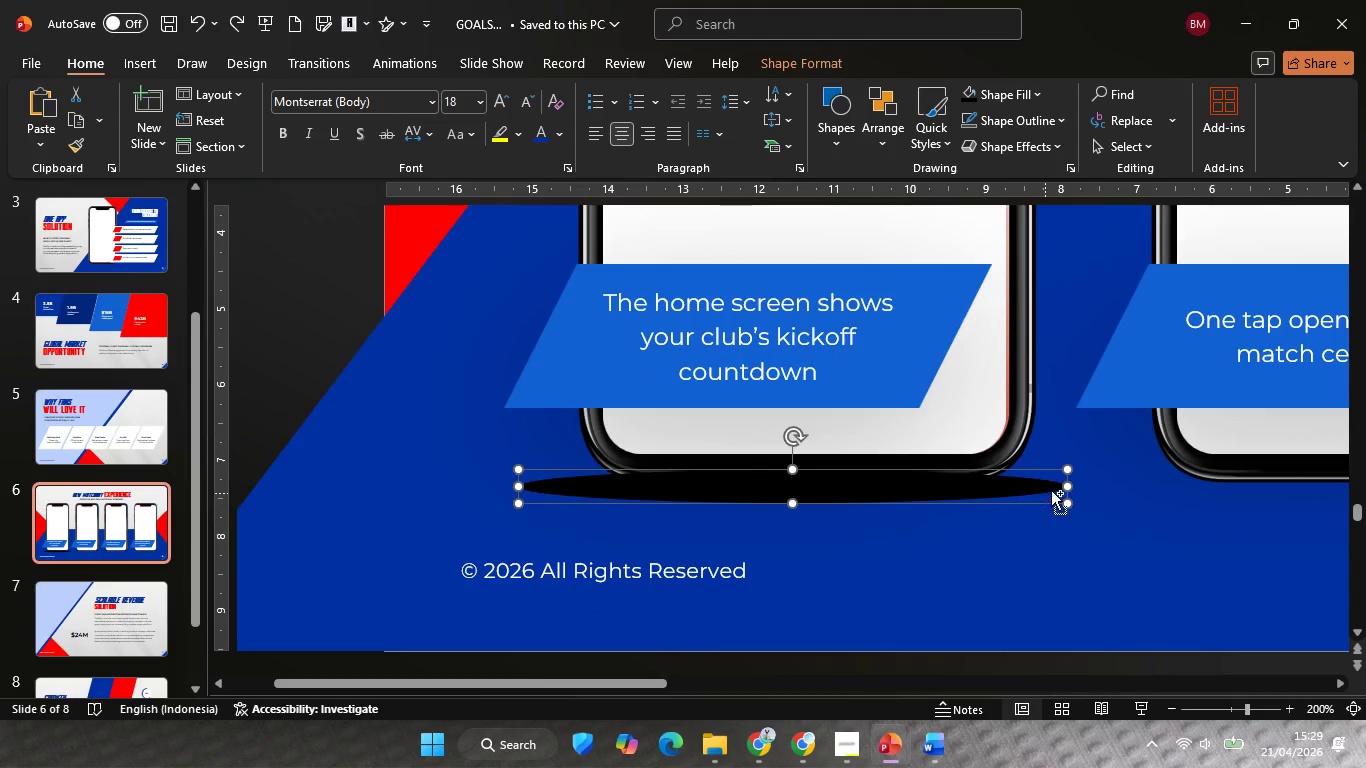 
hold_key(key=ShiftLeft, duration=1.14)
left_click_drag(start_coordinate=[1064, 487], to_coordinate=[1054, 488])
 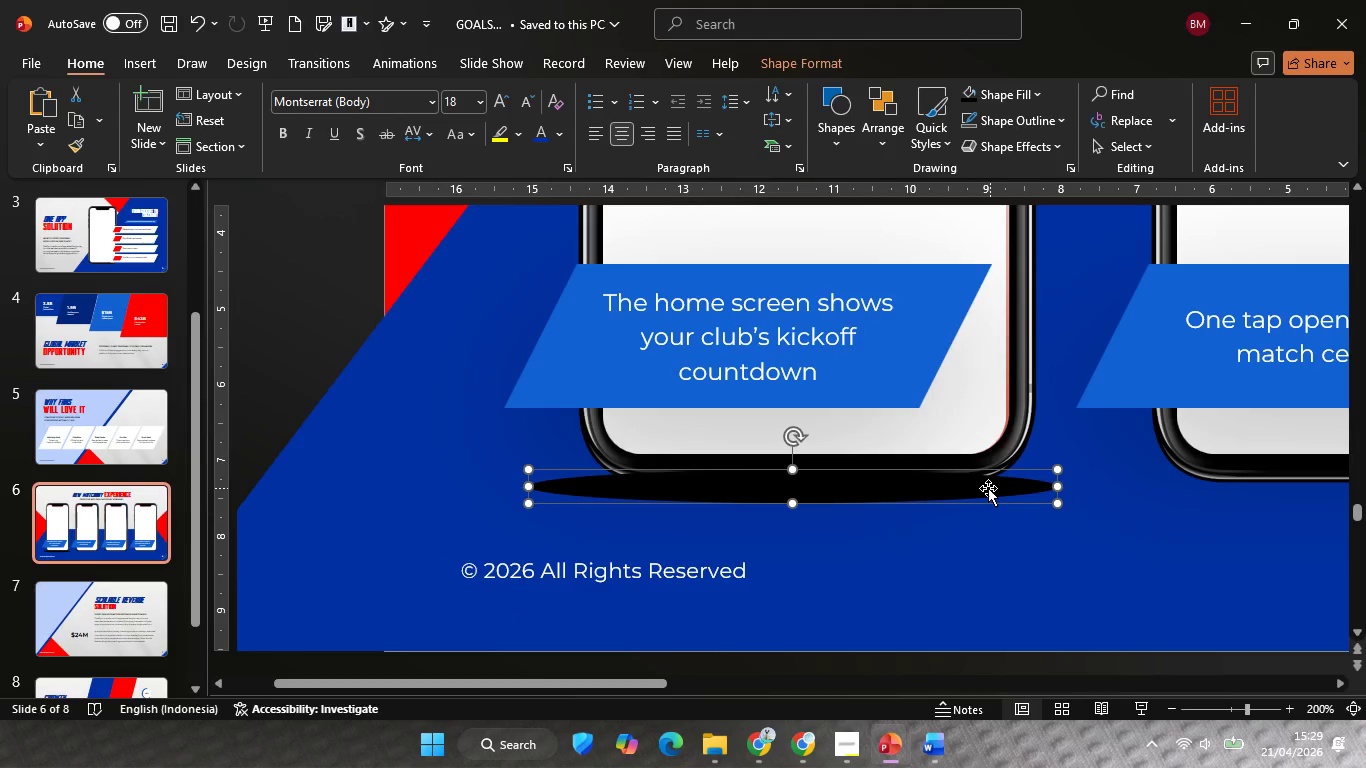 
hold_key(key=ShiftLeft, duration=2.17)
left_click_drag(start_coordinate=[988, 488], to_coordinate=[999, 486])
 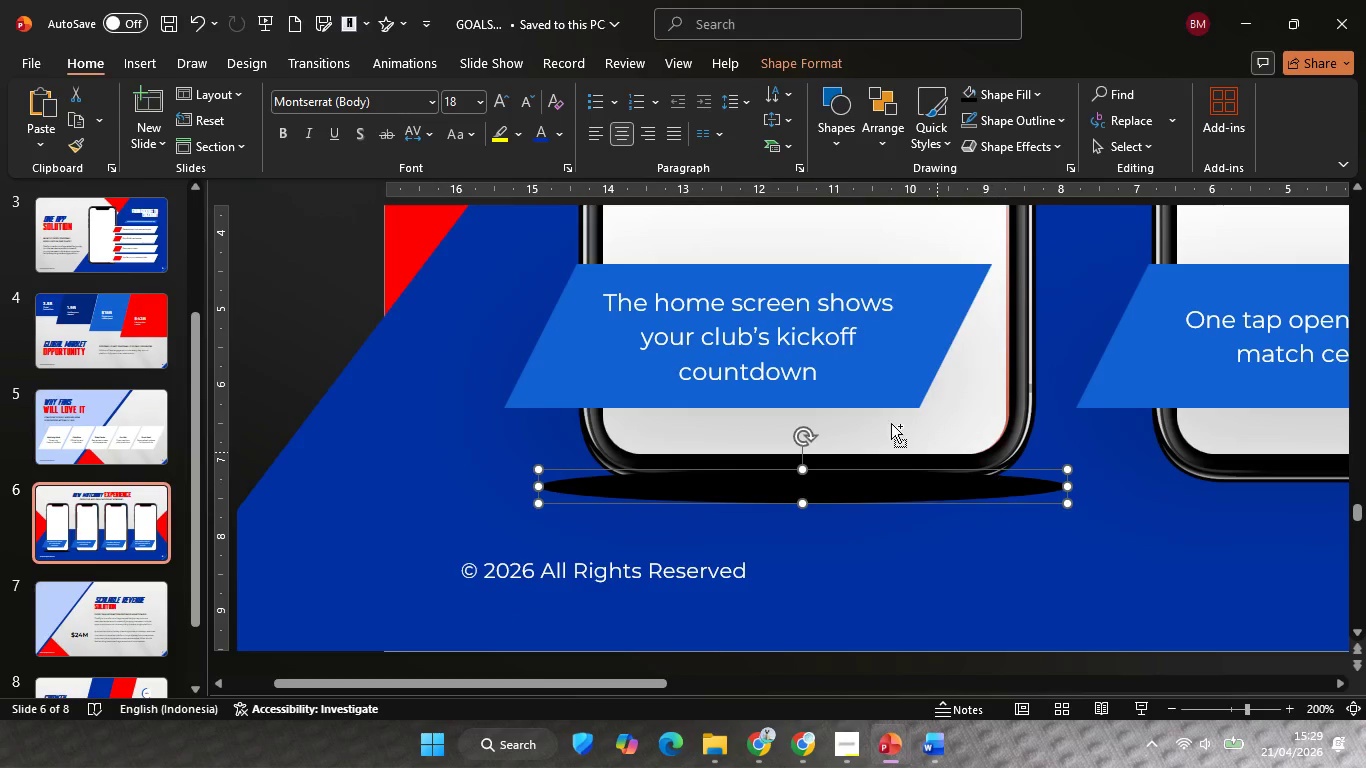 
hold_key(key=ControlLeft, duration=0.42)
 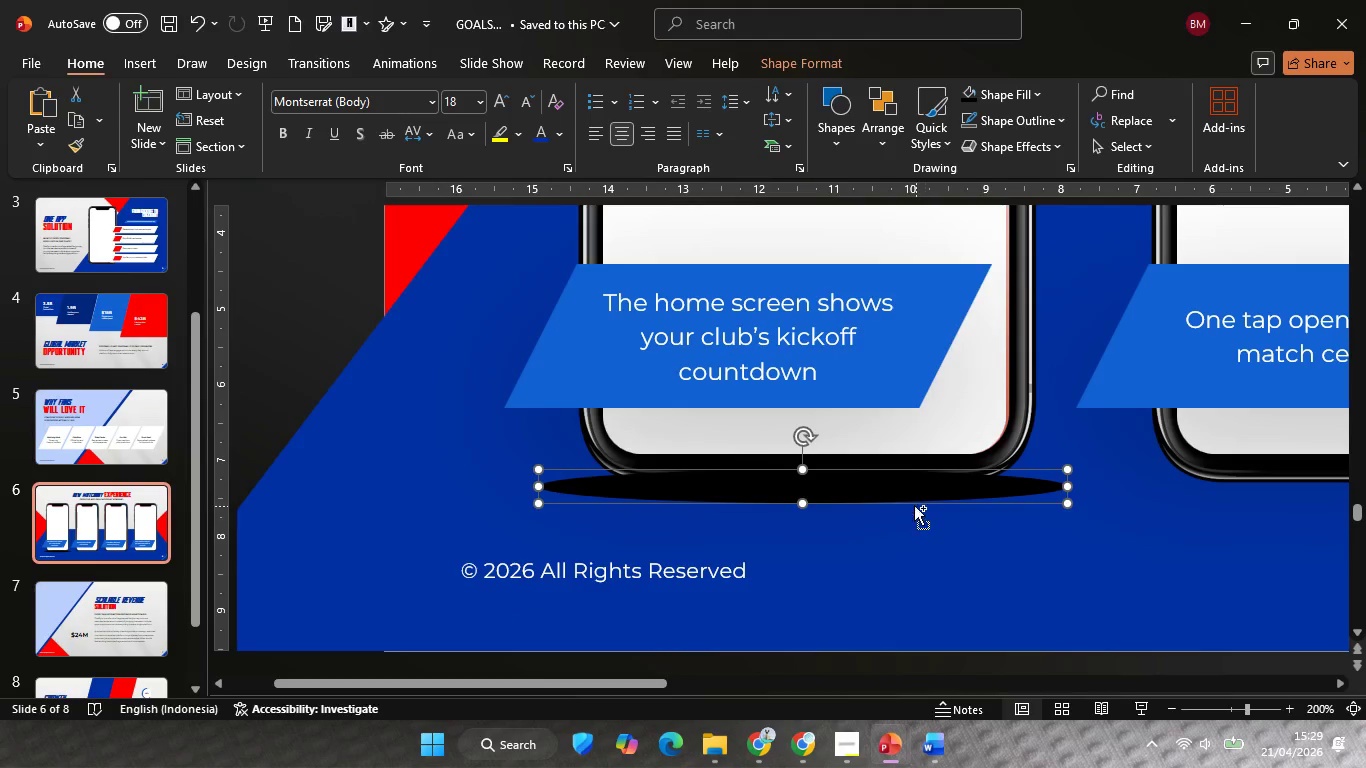 
hold_key(key=ControlLeft, duration=0.5)
scroll: coordinate [909, 499], scroll_direction: down, amount: 3.0
 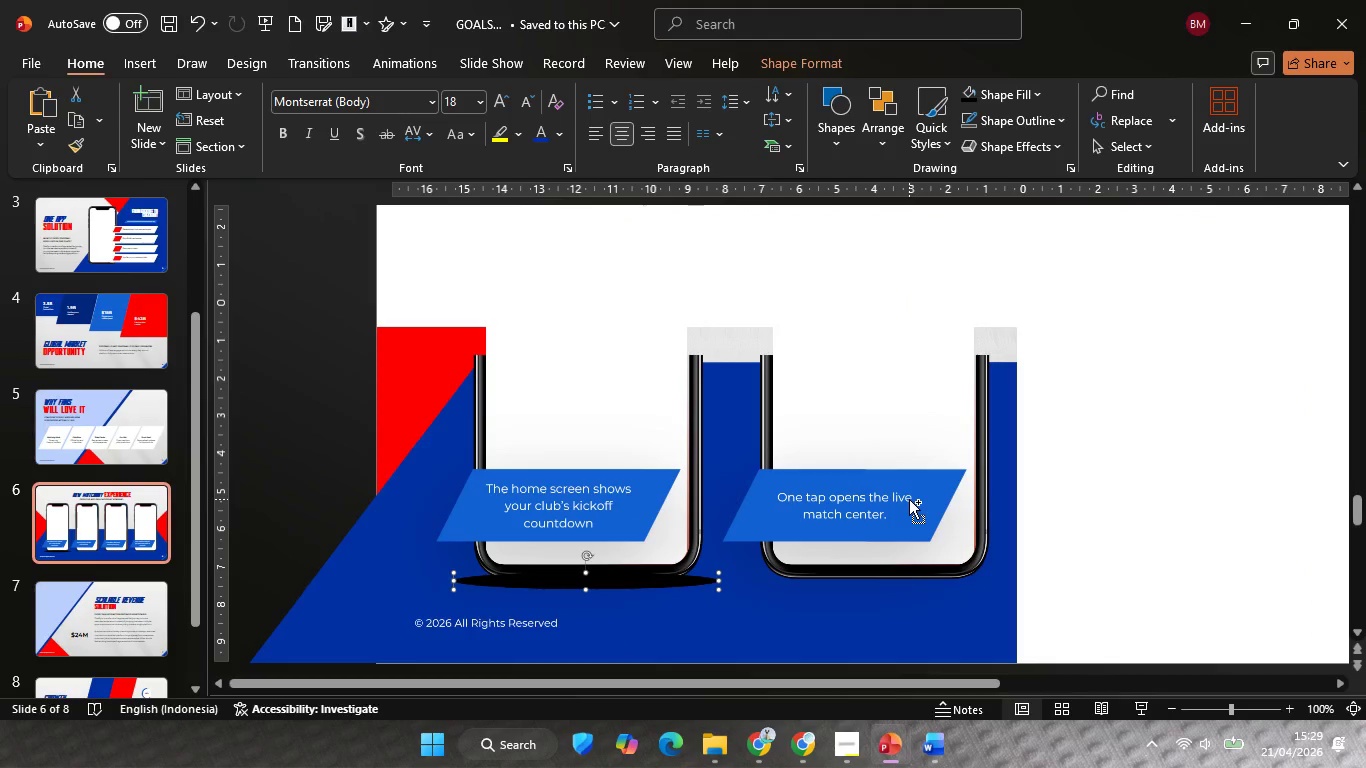 
hold_key(key=ControlLeft, duration=4.52)
hold_key(key=ShiftLeft, duration=3.91)
left_click_drag(start_coordinate=[669, 582], to_coordinate=[956, 584])
 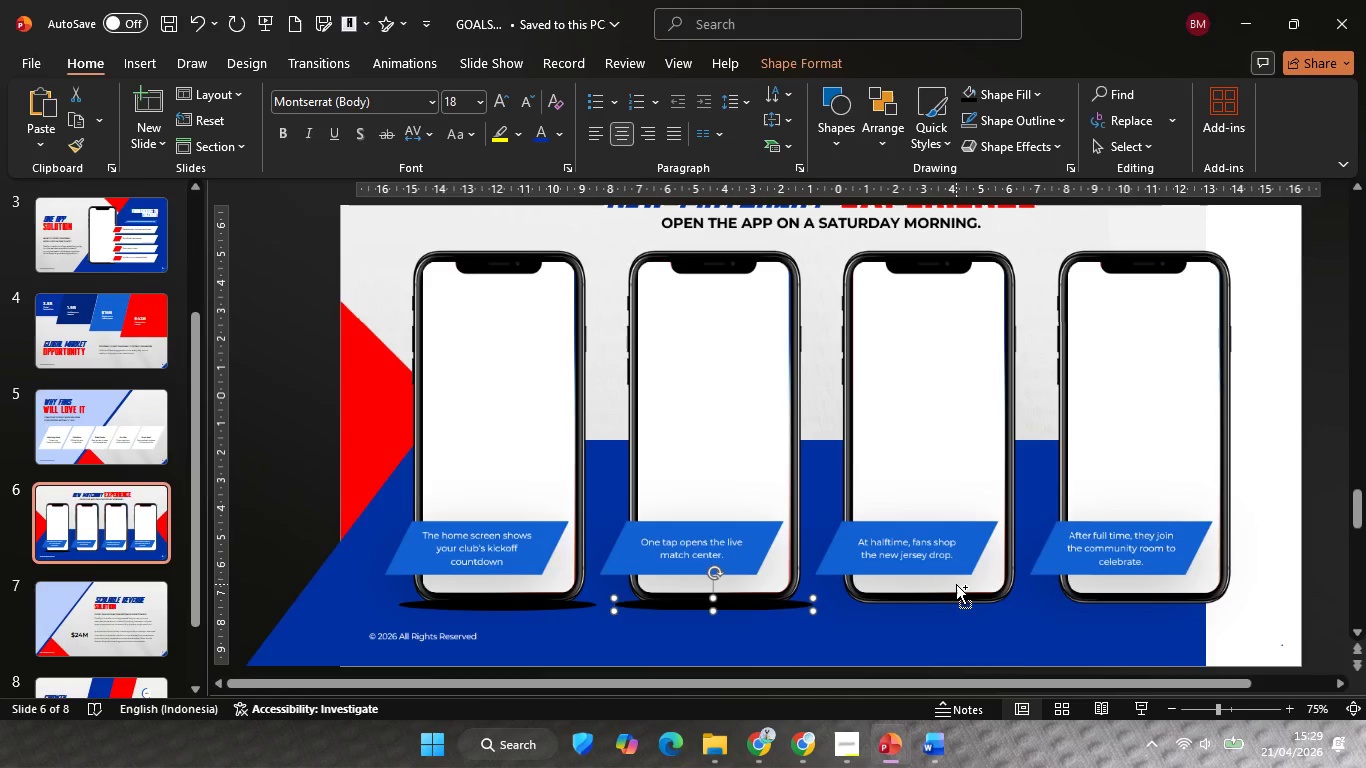 
scroll: coordinate [956, 584], scroll_direction: down, amount: 2.0
 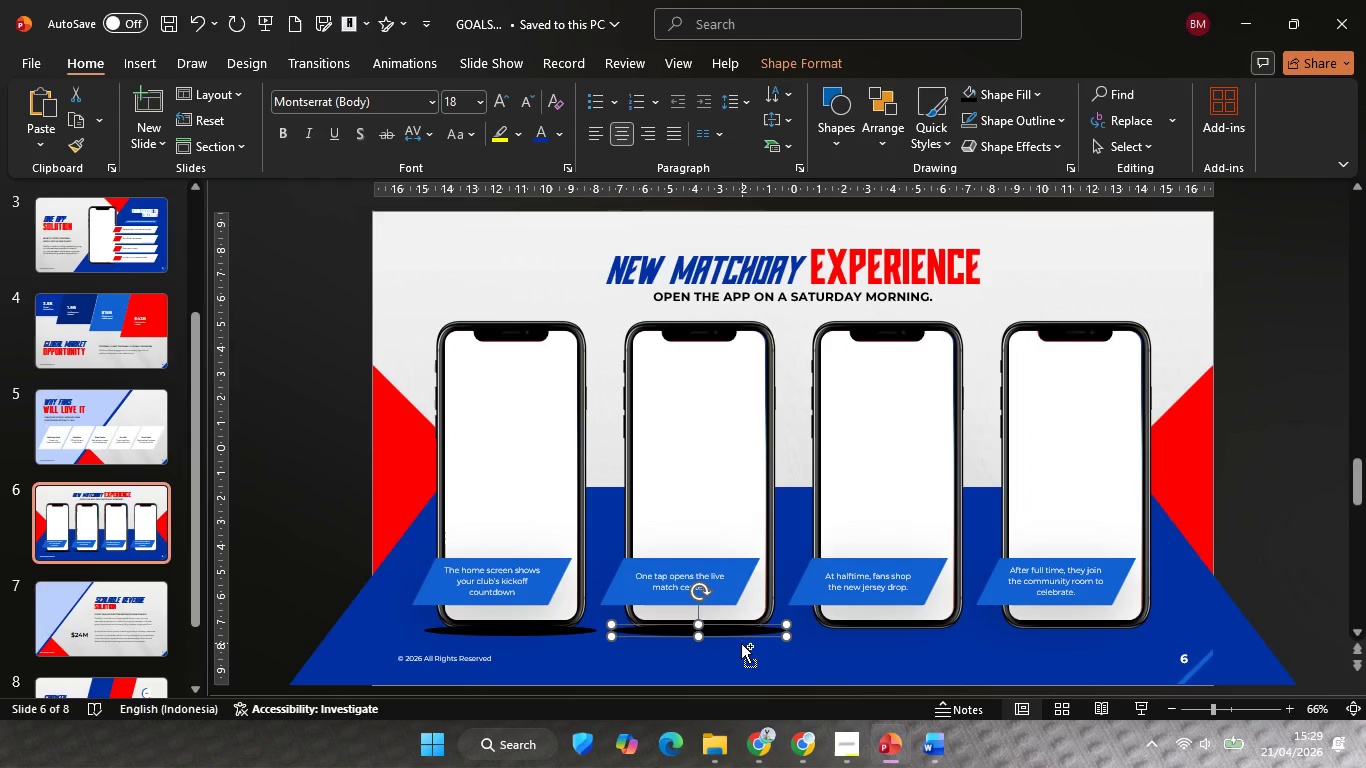 
hold_key(key=ControlLeft, duration=8.52)
hold_key(key=ShiftLeft, duration=8.47)
left_click_drag(start_coordinate=[732, 632], to_coordinate=[922, 643])
 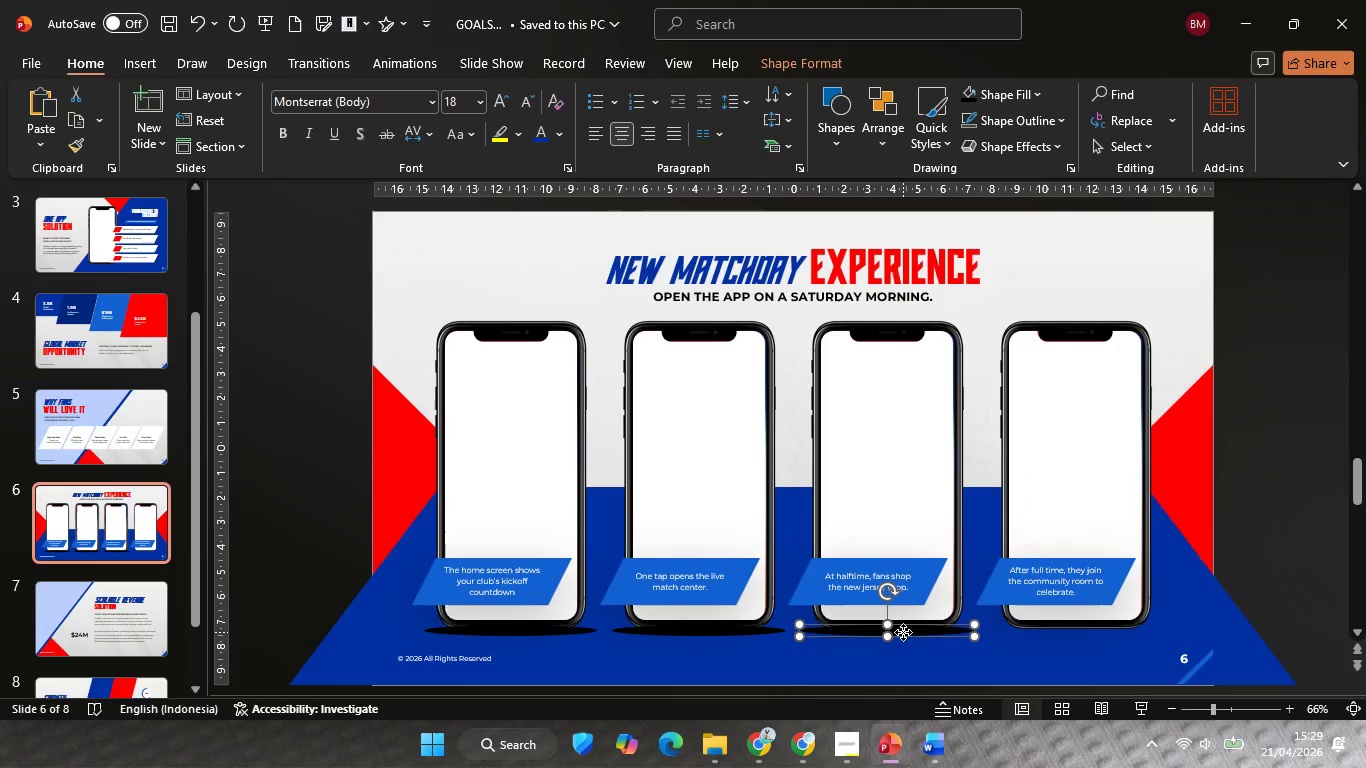 
left_click_drag(start_coordinate=[903, 632], to_coordinate=[1090, 645])
 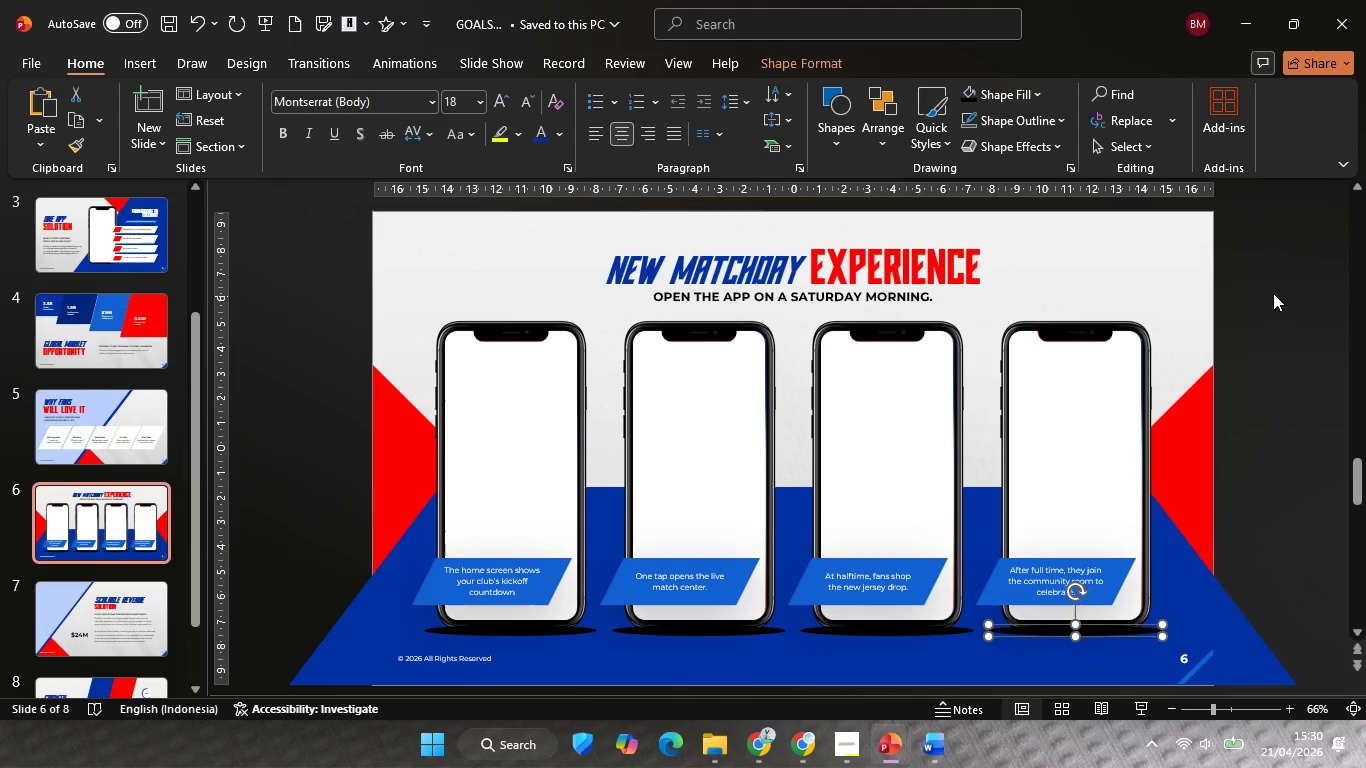 
left_click_drag(start_coordinate=[1278, 271], to_coordinate=[380, 631])
 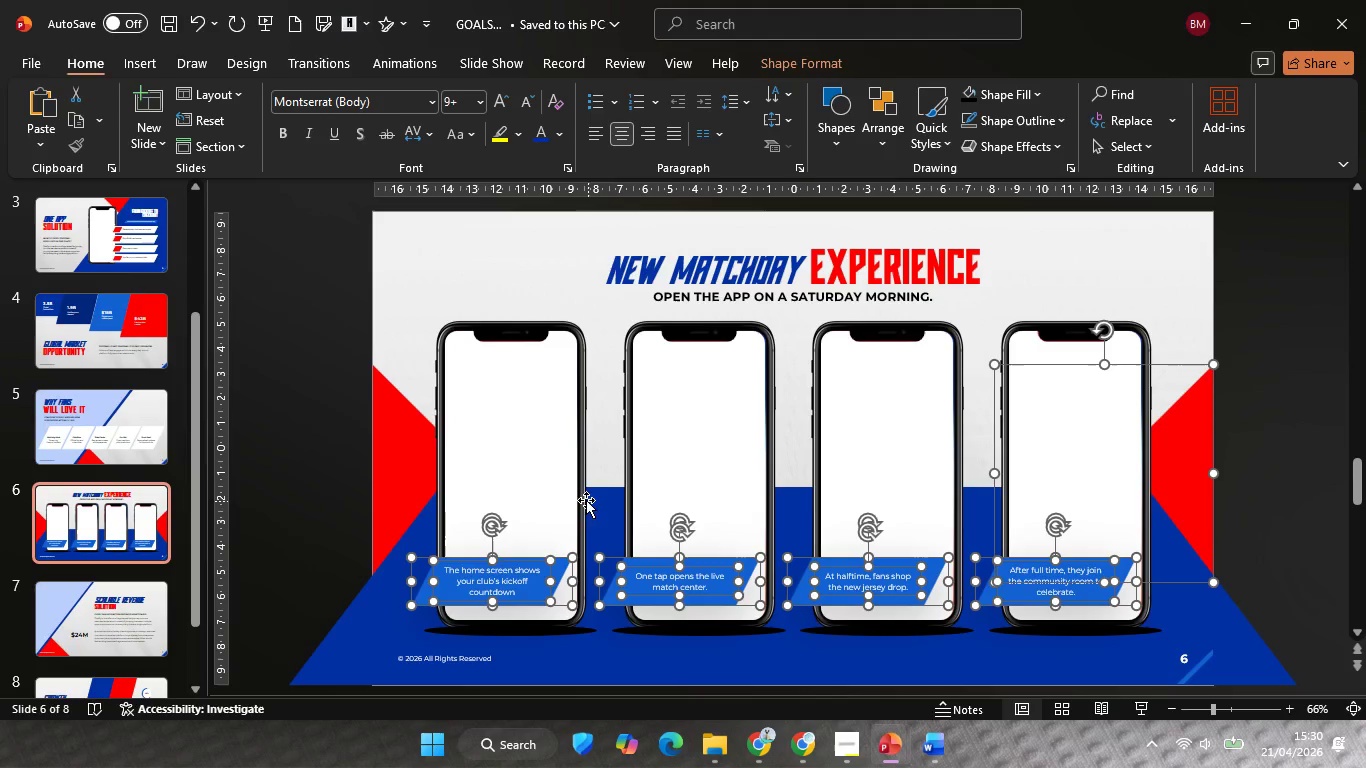 
hold_key(key=ShiftLeft, duration=3.36)
left_click([545, 490])
 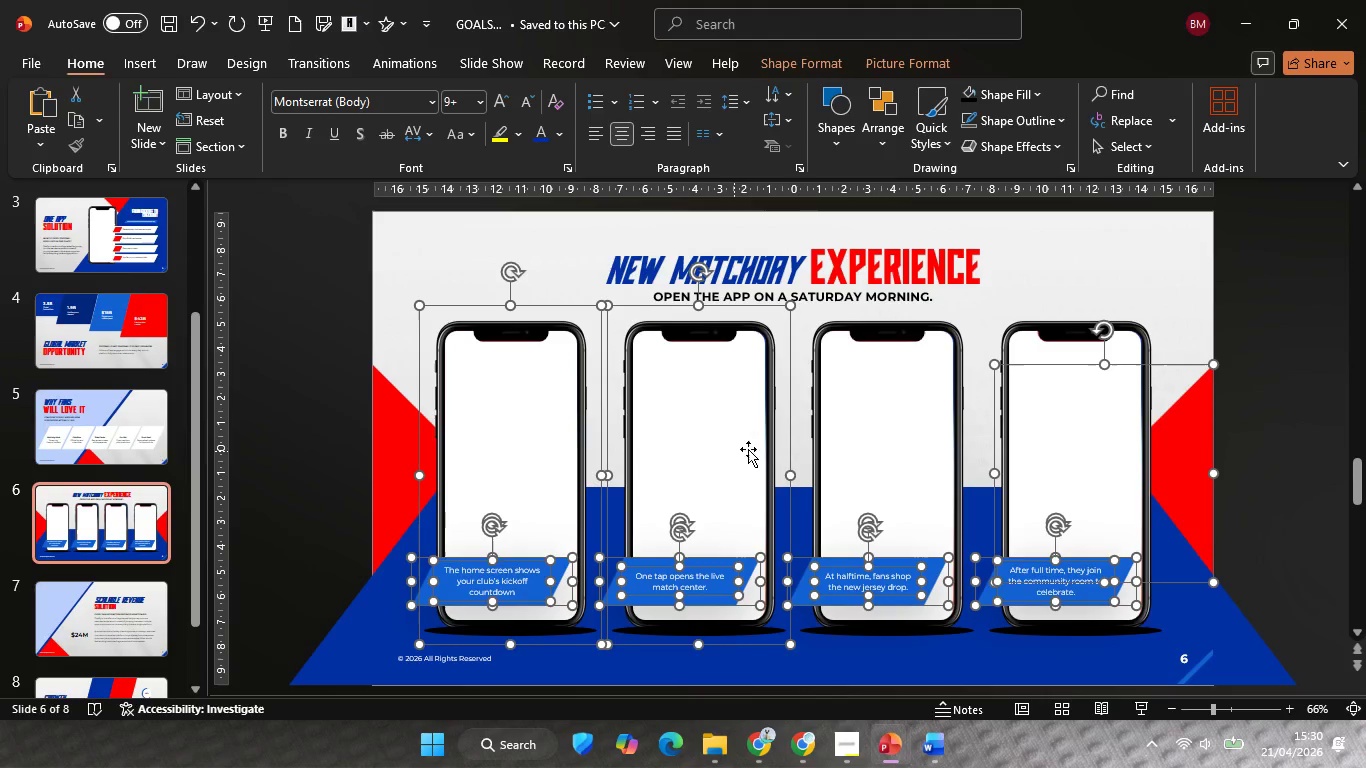 
double_click([851, 439])
 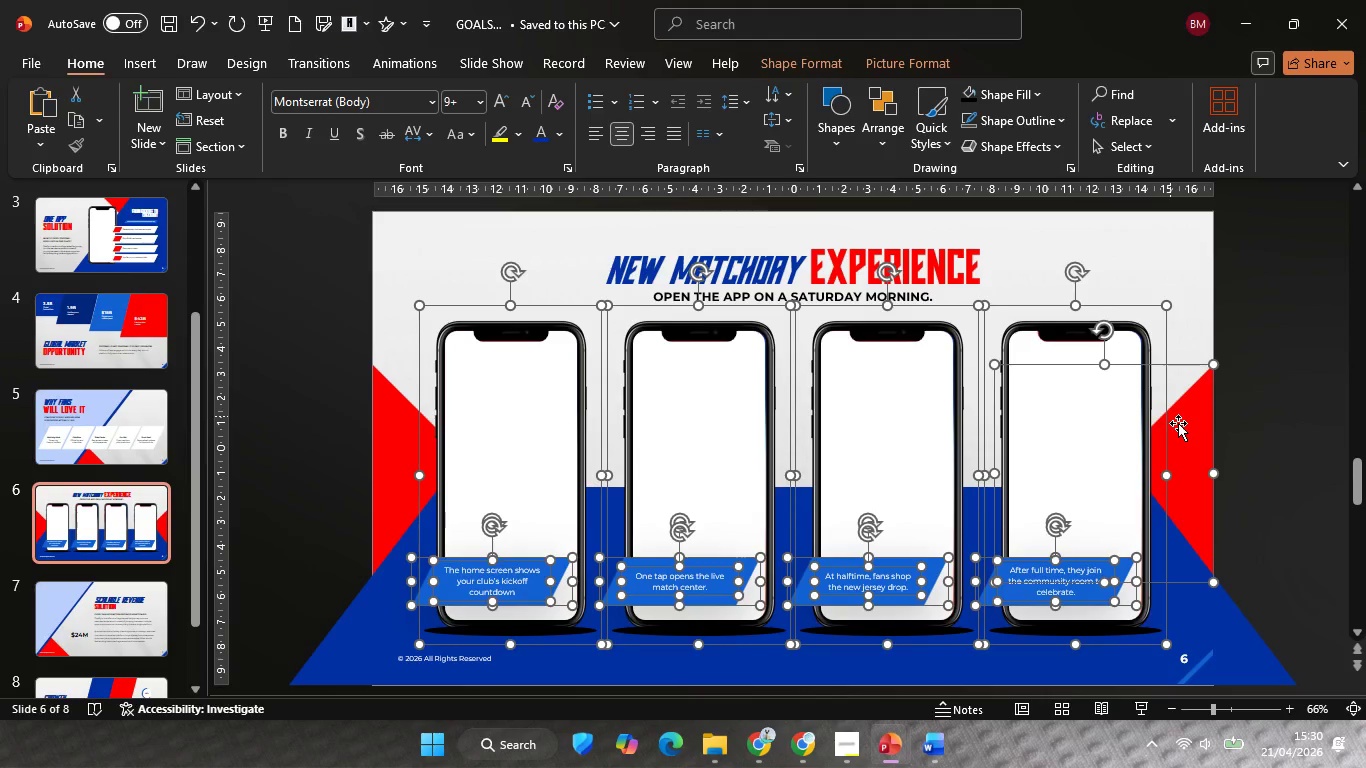 
double_click([1191, 431])
 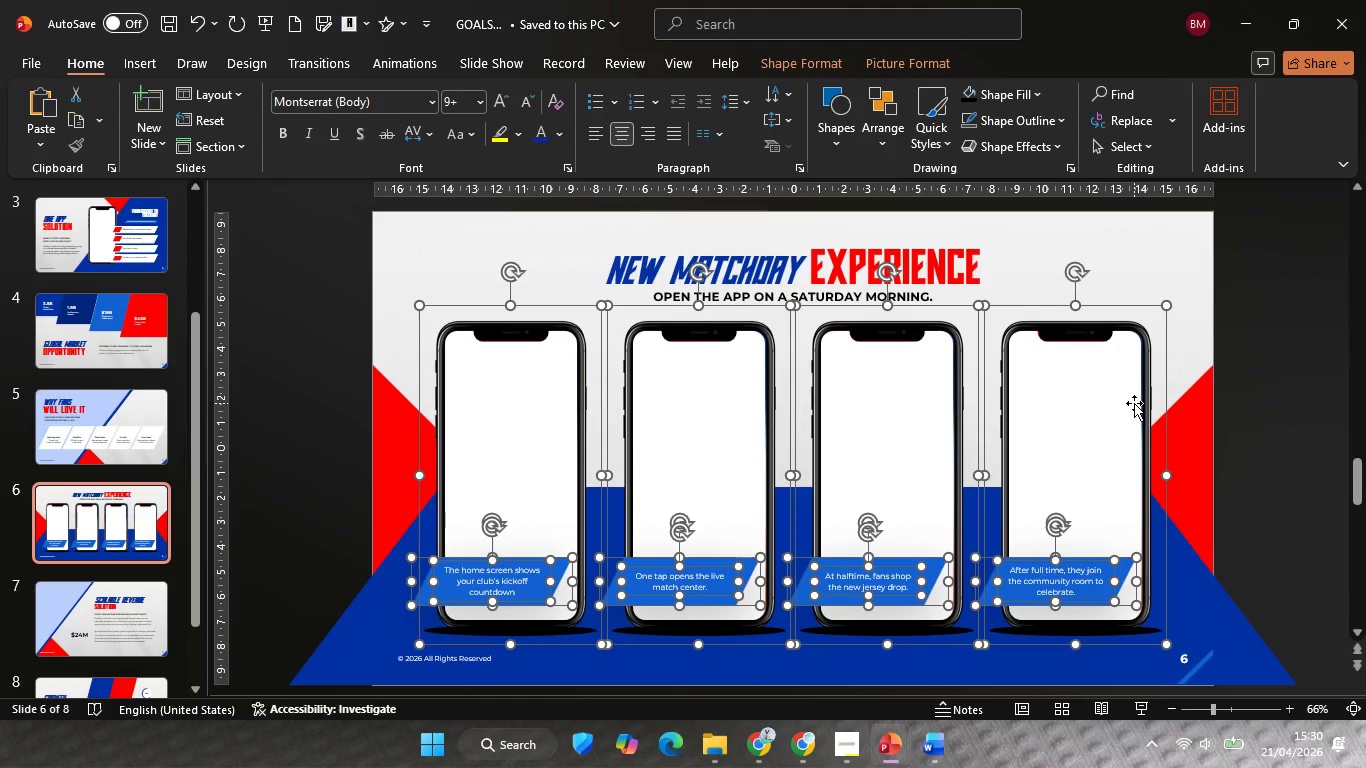 
right_click([1134, 403])
 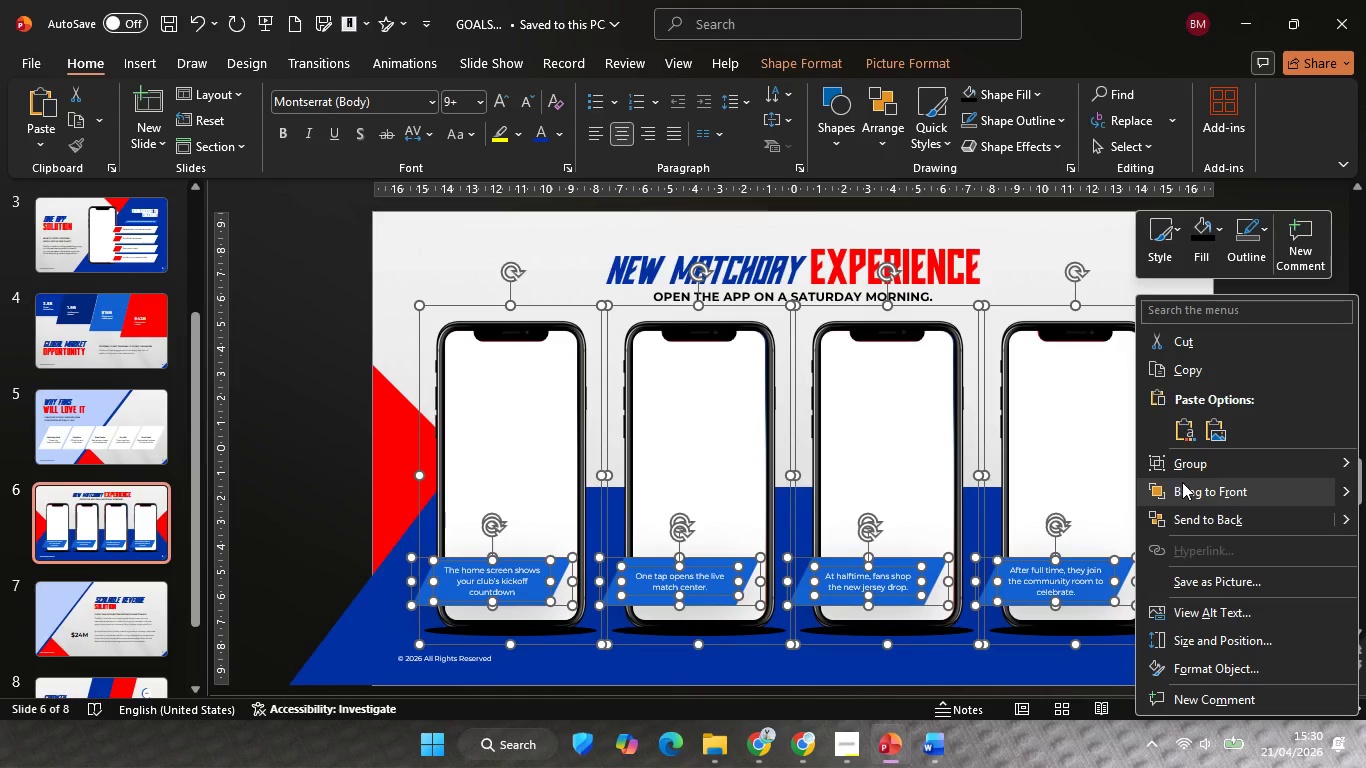 
left_click([1185, 482])
 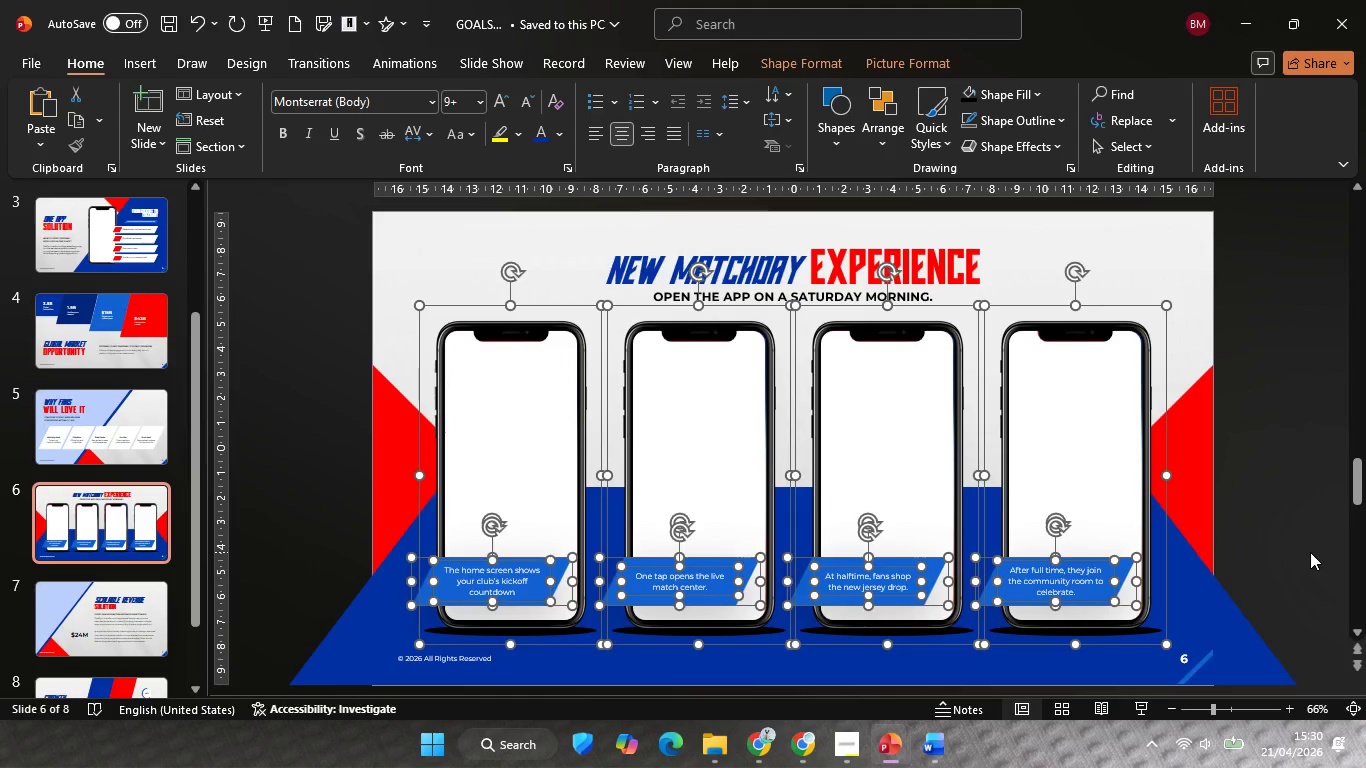 
left_click([1310, 552])
 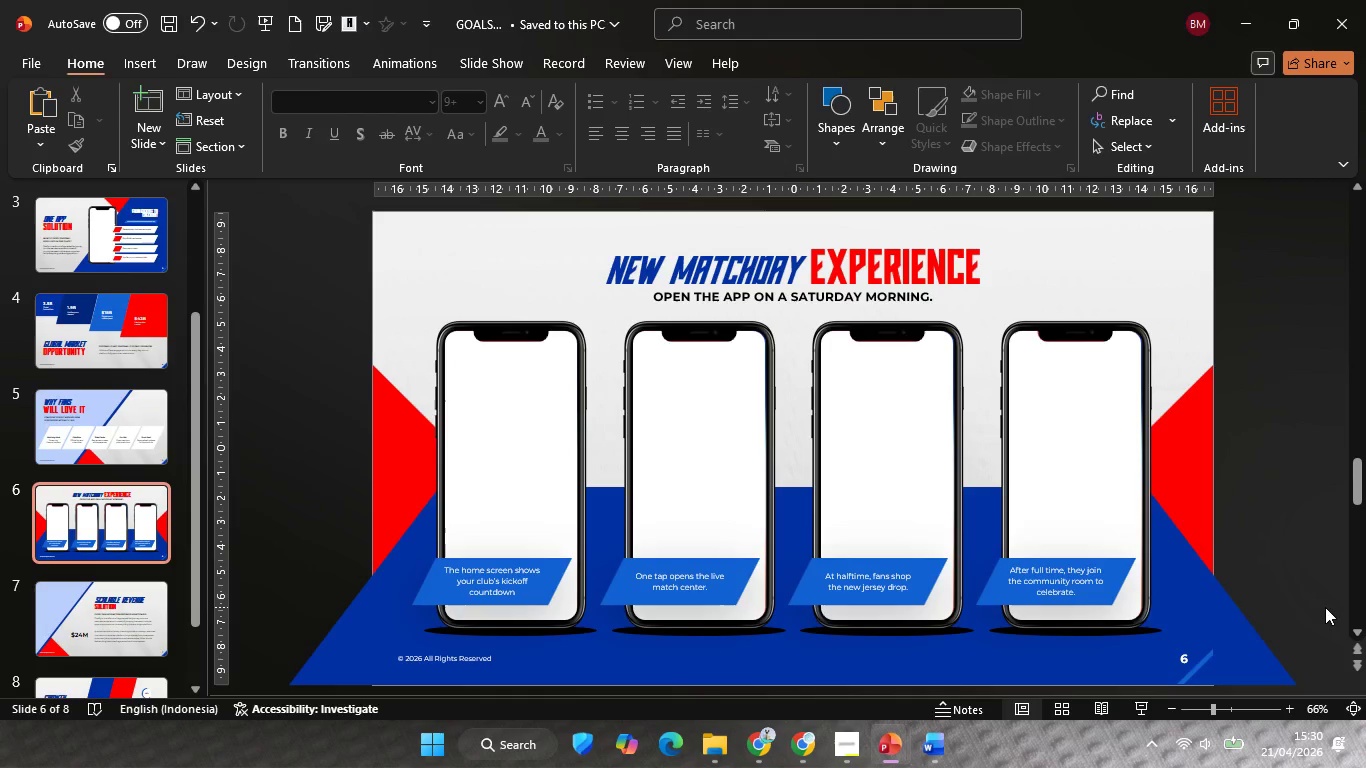 
left_click_drag(start_coordinate=[1325, 607], to_coordinate=[349, 649])
 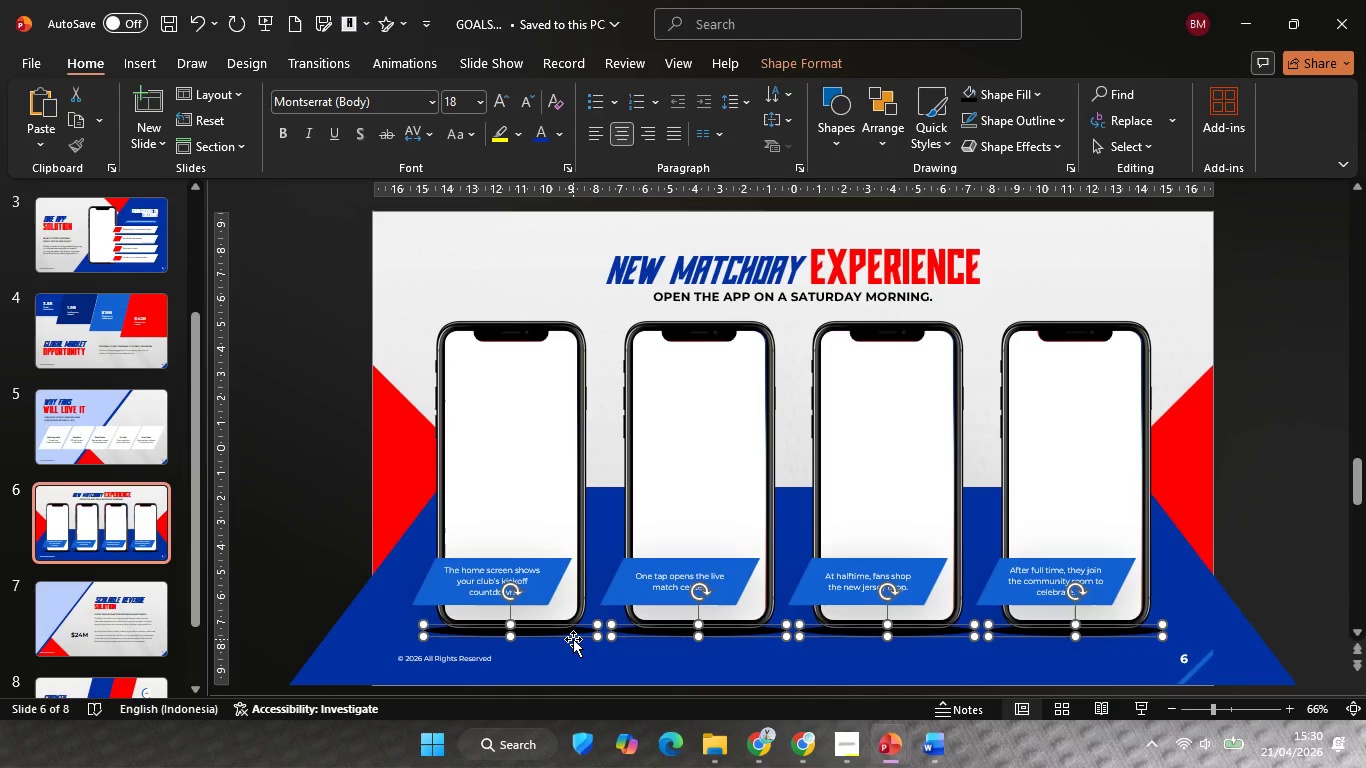 
right_click([573, 639])
 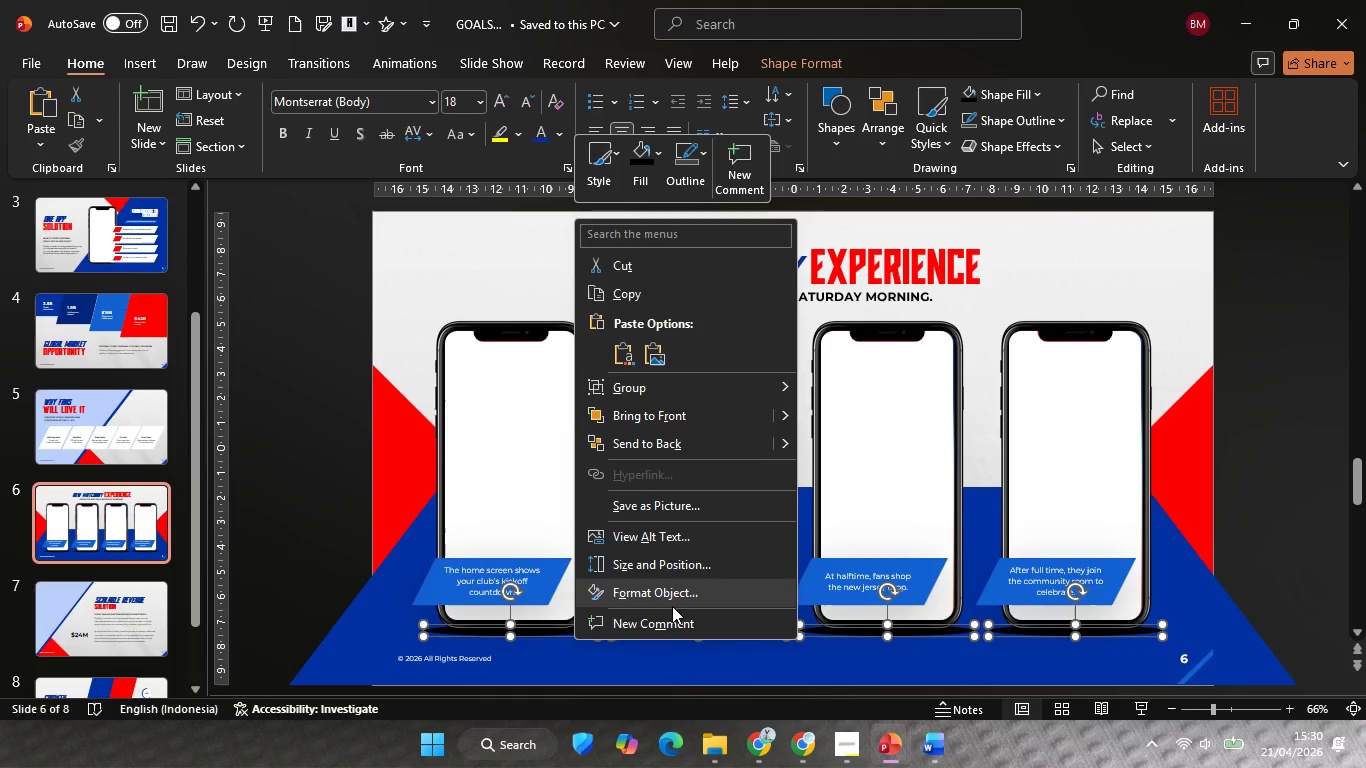 
left_click([668, 591])
 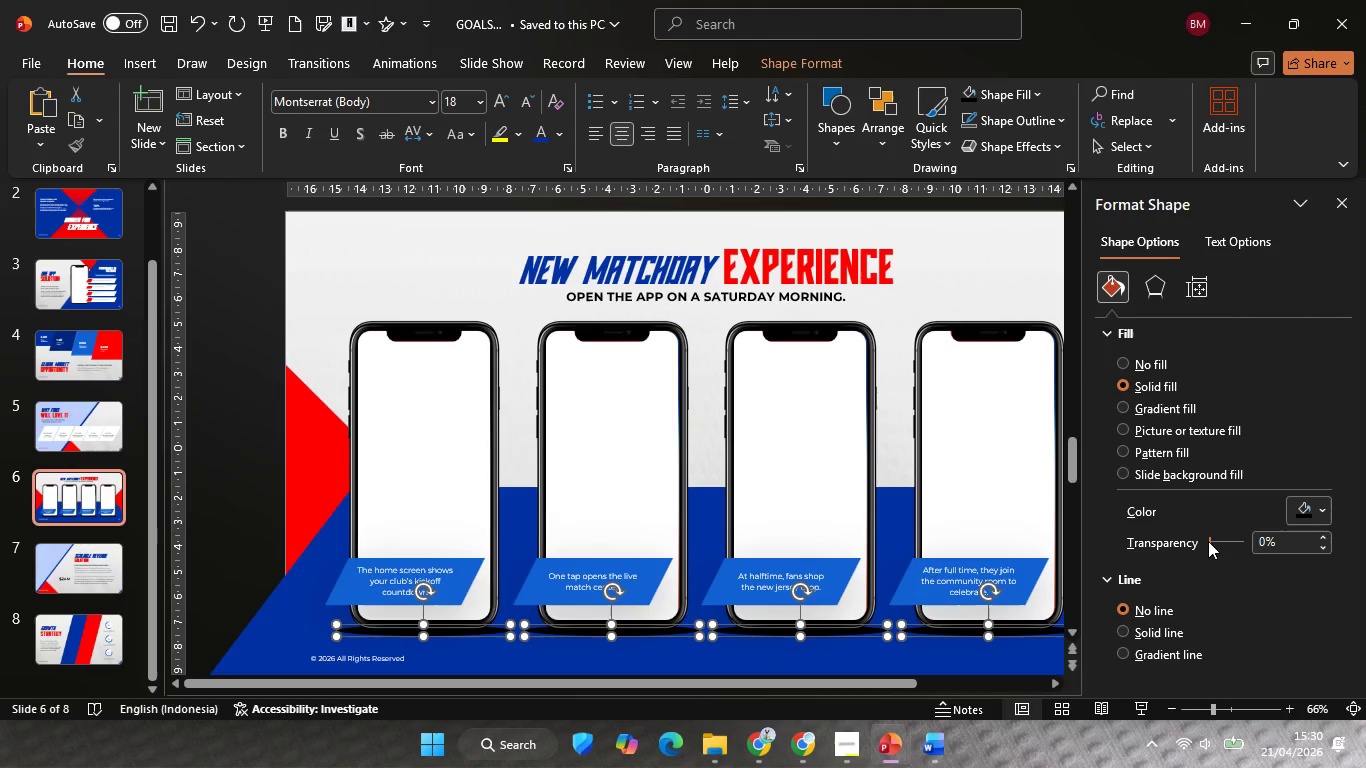 
left_click_drag(start_coordinate=[1208, 541], to_coordinate=[1236, 537])
 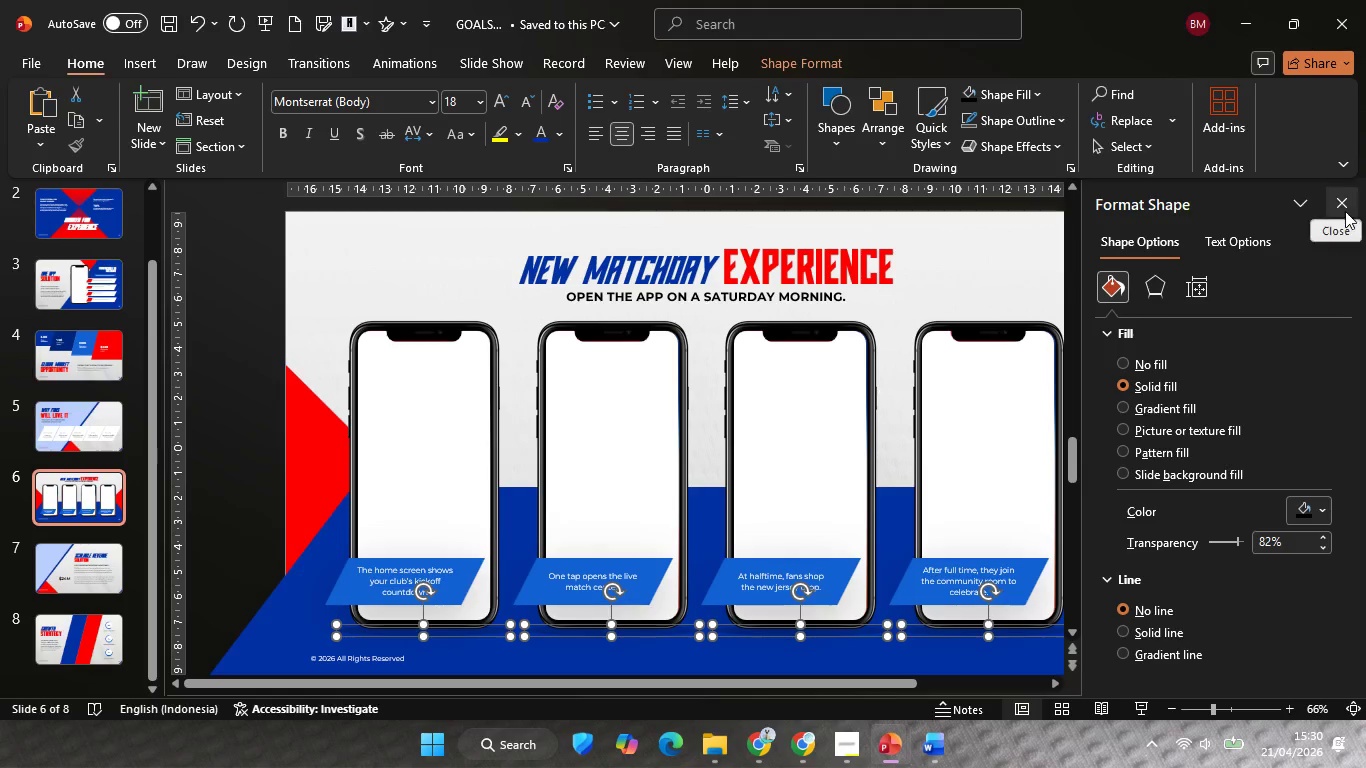 
left_click([1343, 206])
 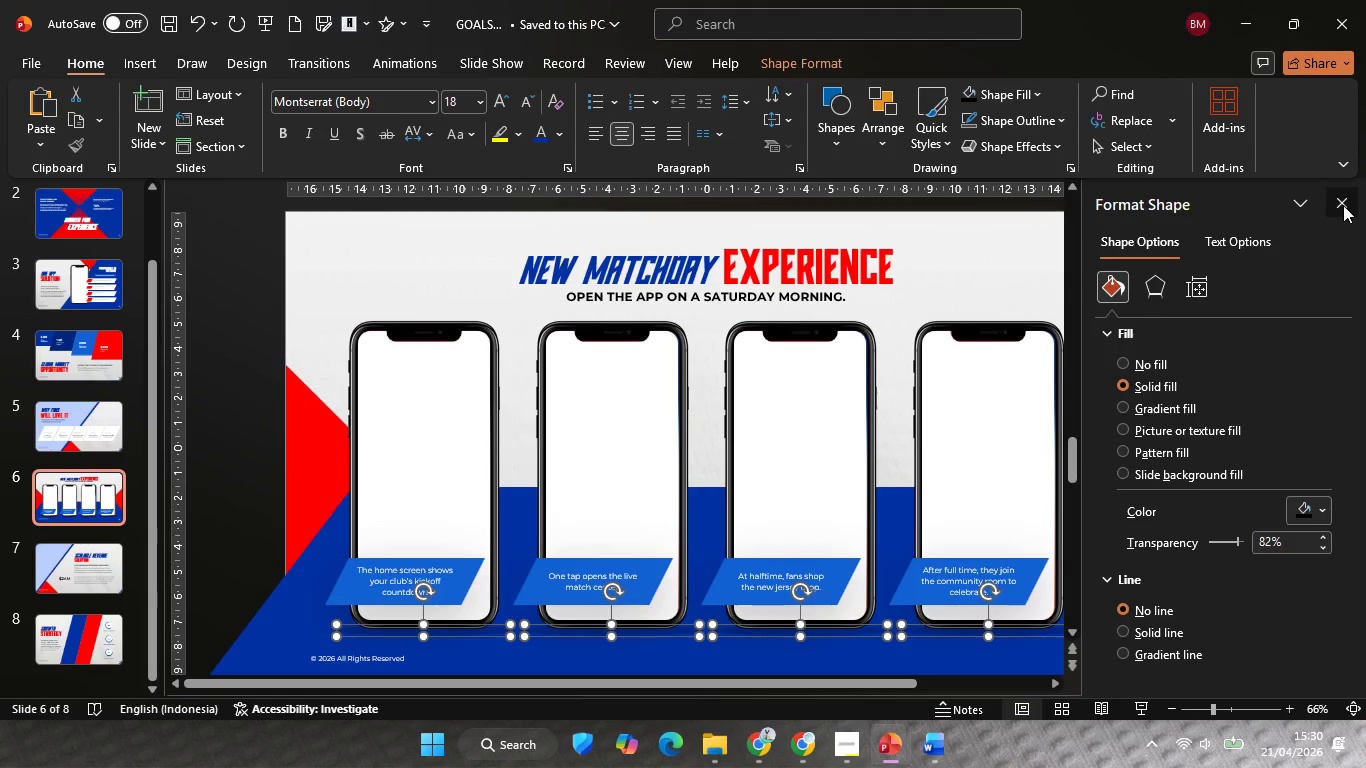 
double_click([1325, 431])
 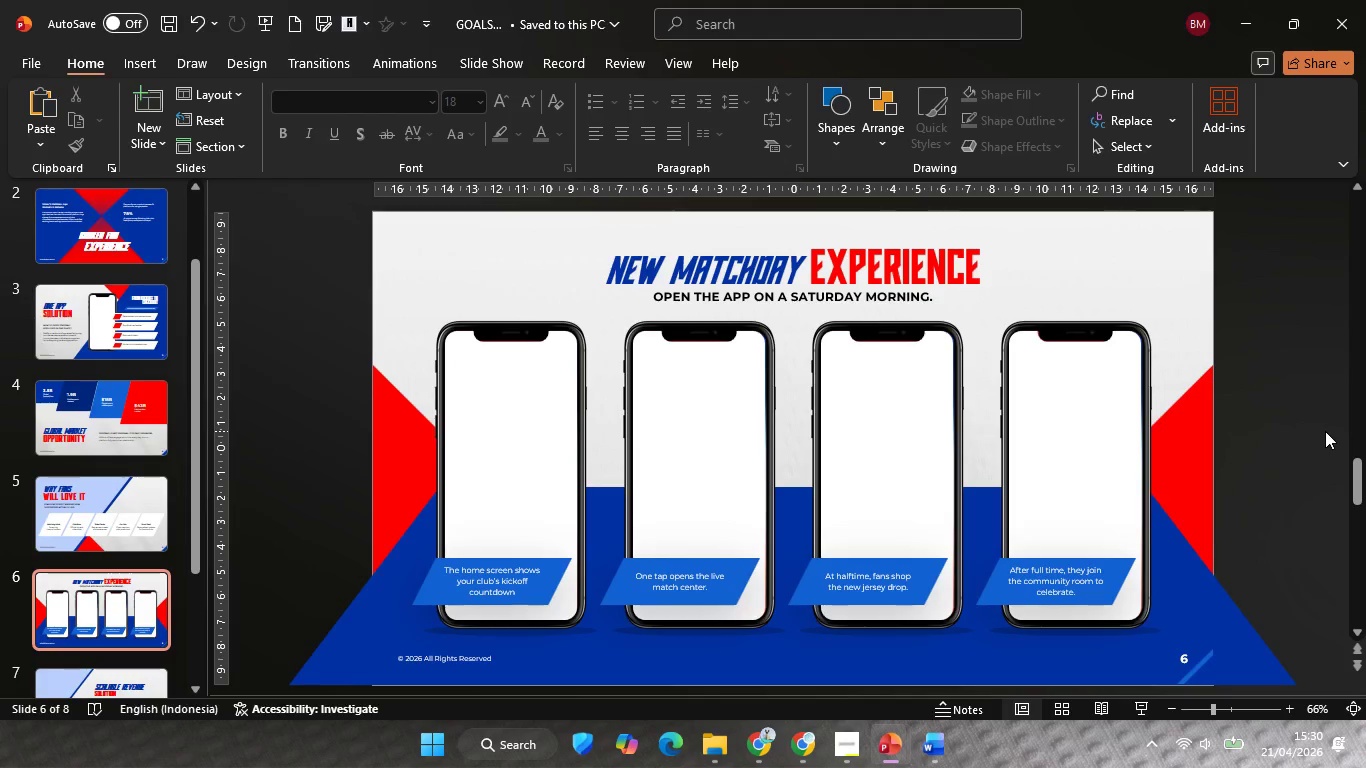 
hold_key(key=ControlLeft, duration=0.56)
scroll: coordinate [1325, 431], scroll_direction: down, amount: 1.0
 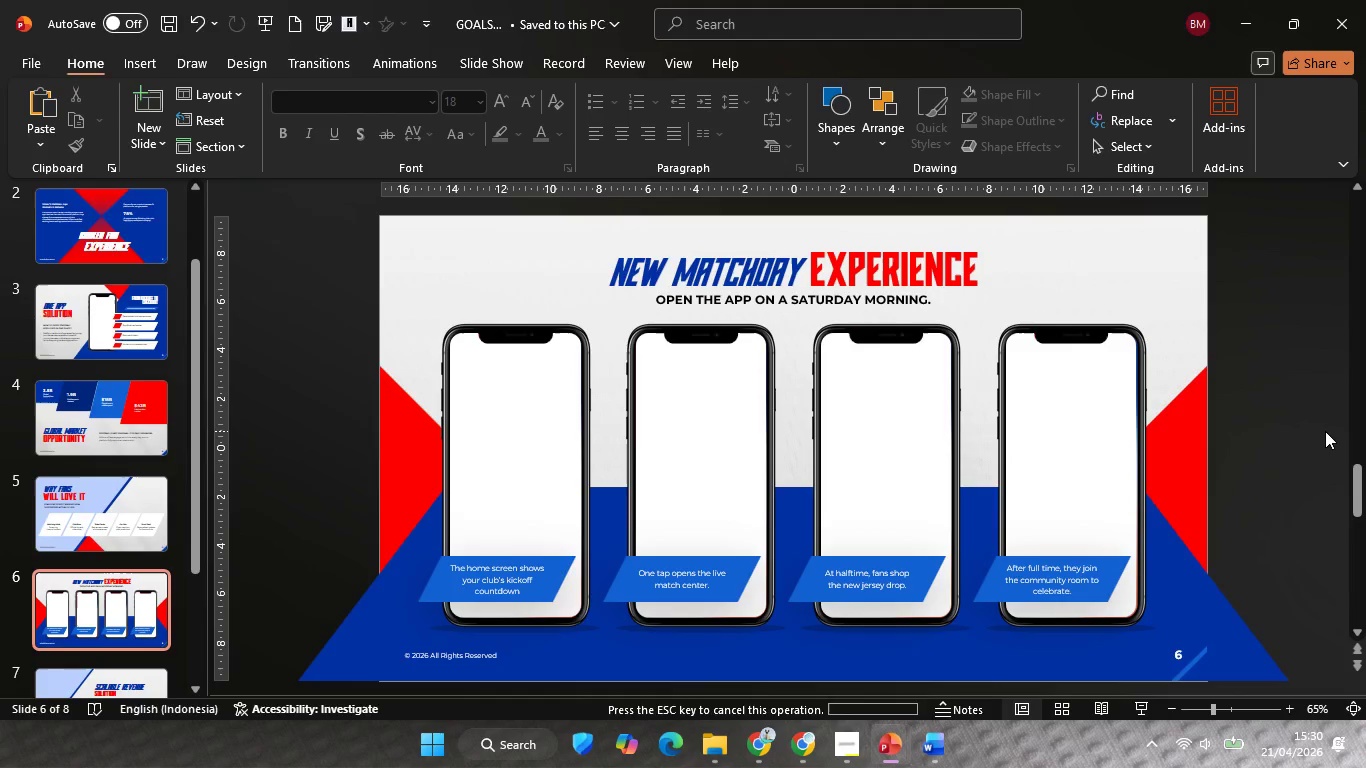 
left_click([1325, 431])
 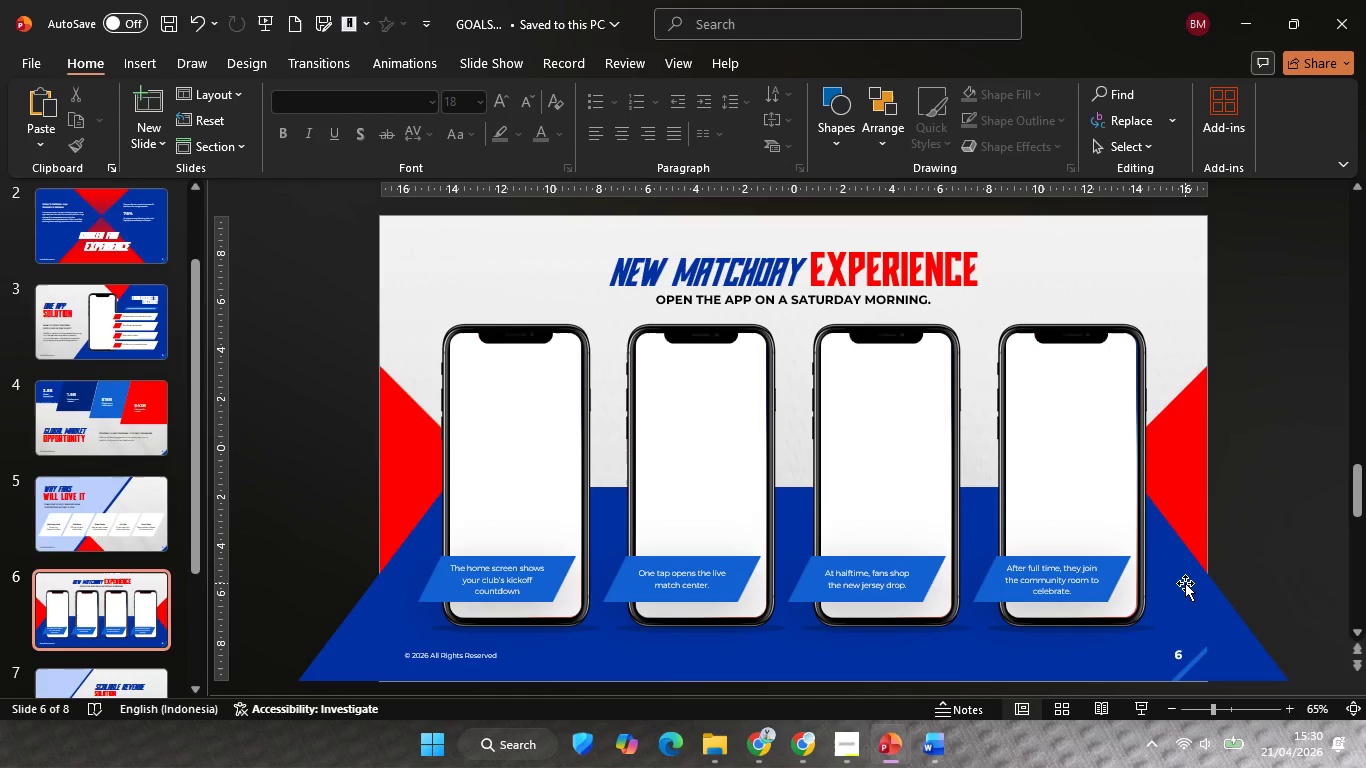 
left_click([1185, 583])
 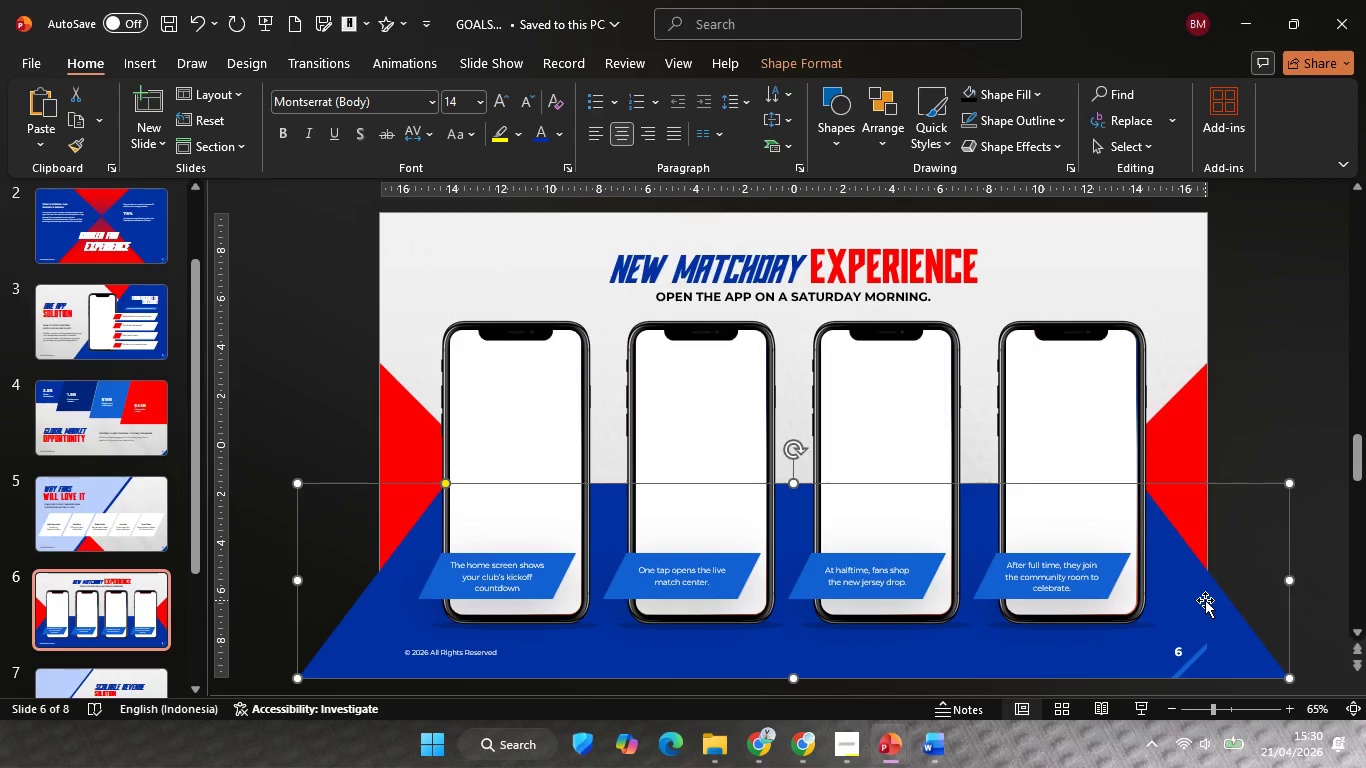 
hold_key(key=ShiftLeft, duration=3.25)
left_click_drag(start_coordinate=[791, 482], to_coordinate=[782, 446])
 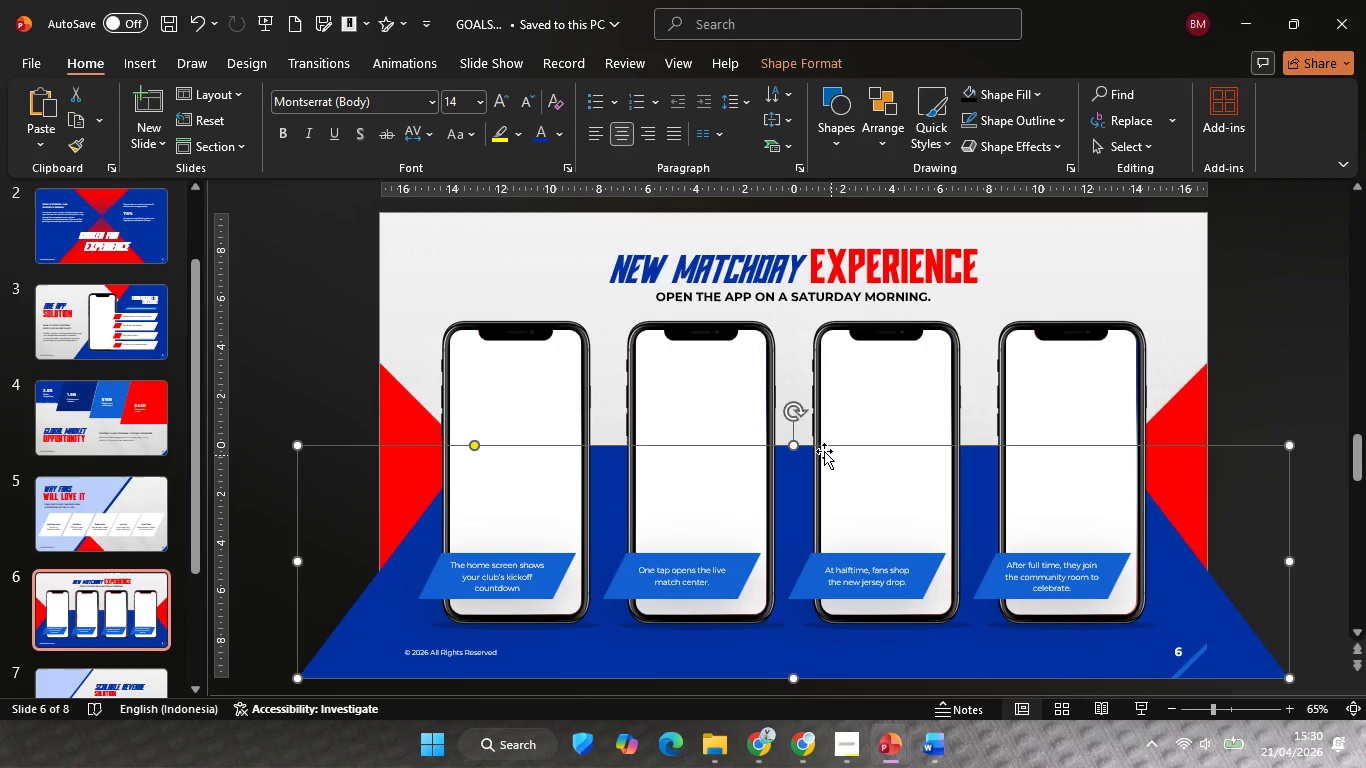 
hold_key(key=ShiftLeft, duration=1.49)
left_click_drag(start_coordinate=[792, 449], to_coordinate=[795, 460])
 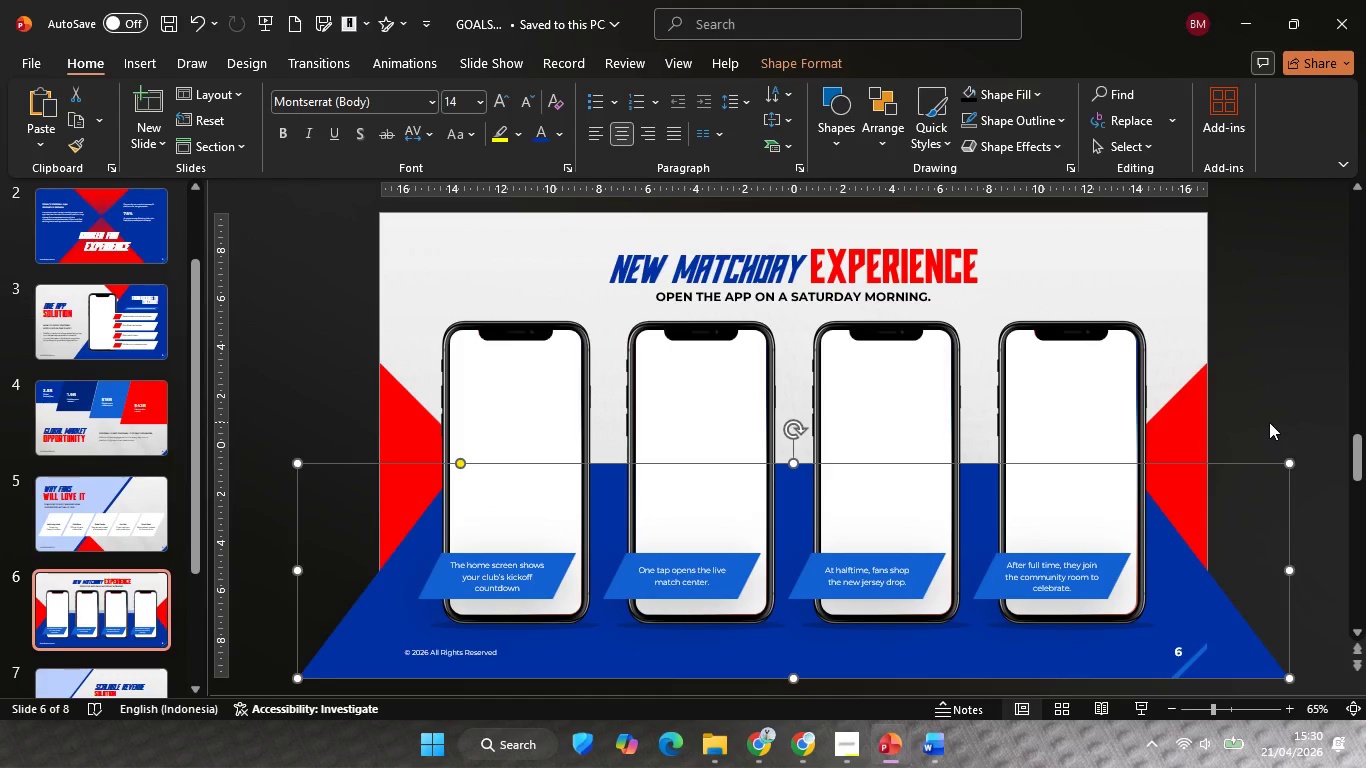 
double_click([1272, 422])
 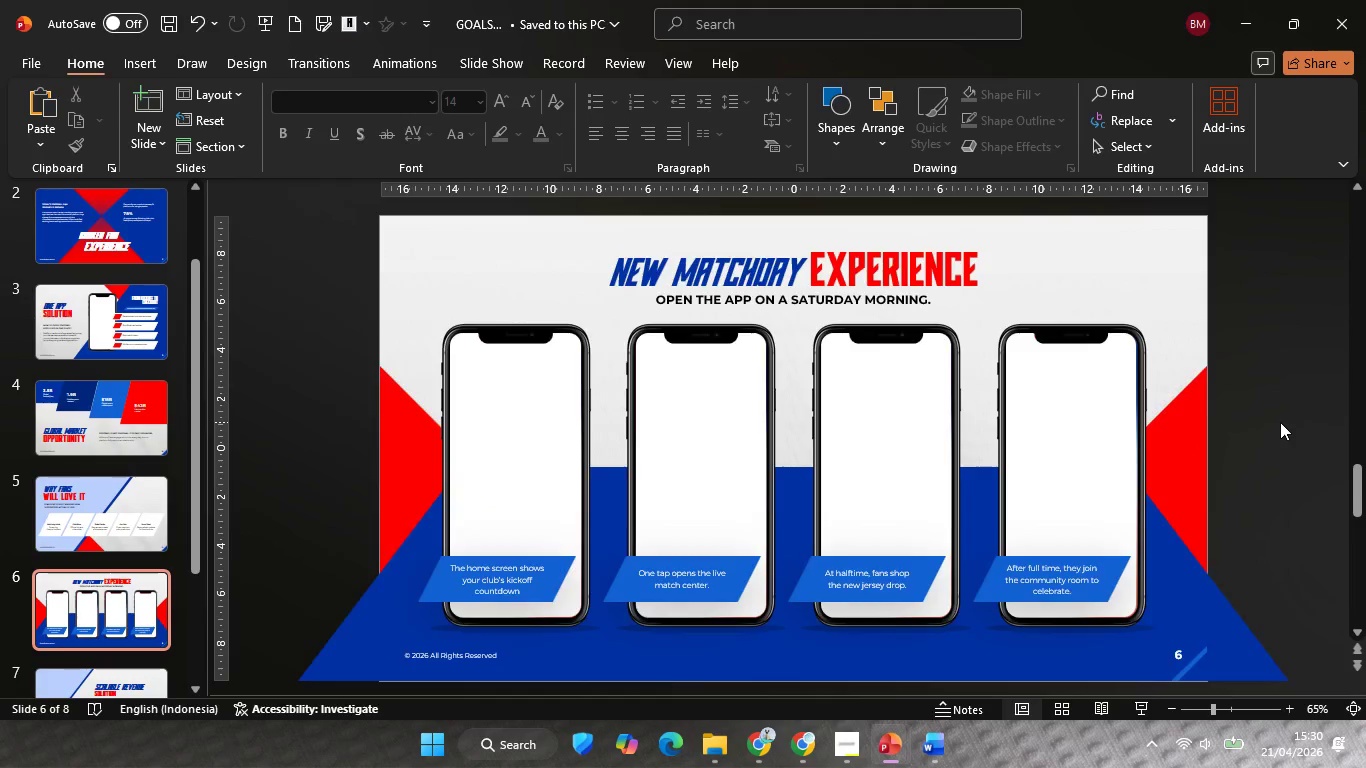 
hold_key(key=ControlLeft, duration=0.7)
 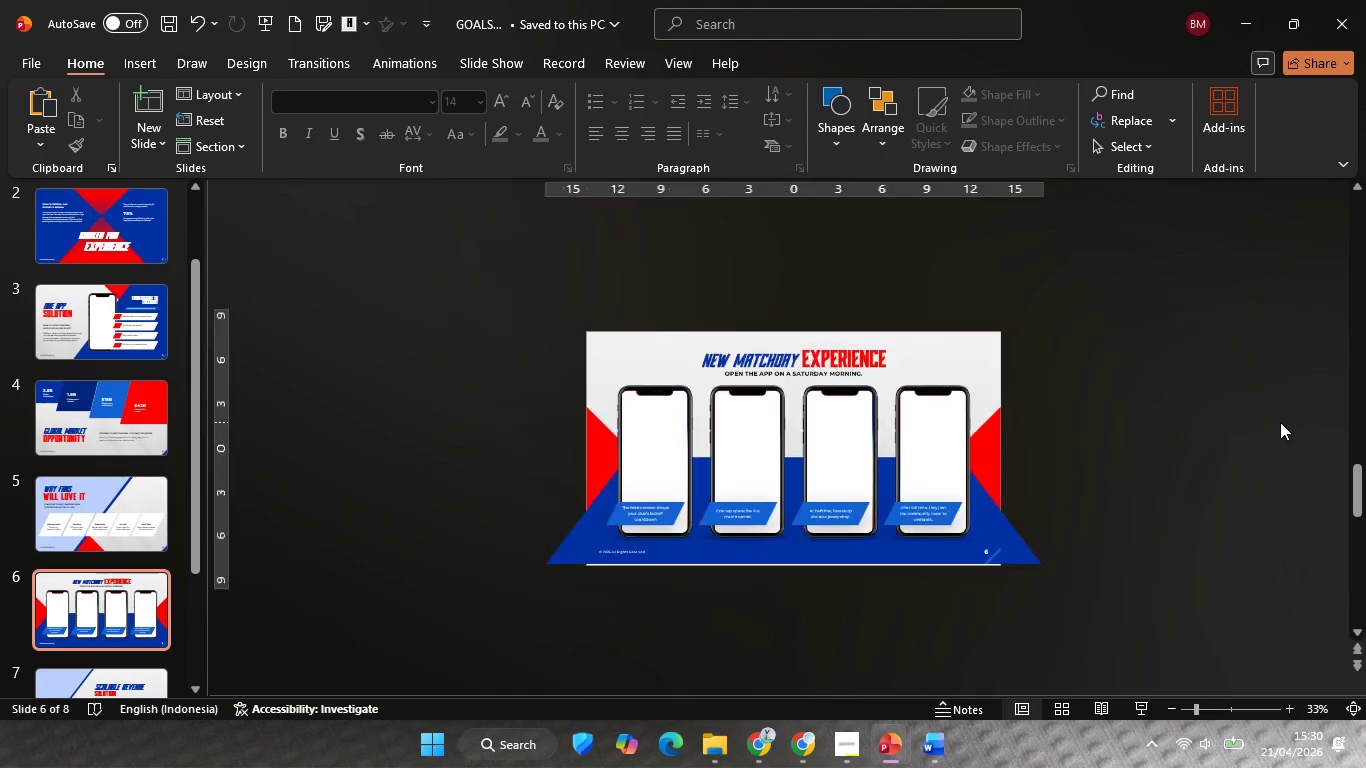 
left_click([1280, 422])
 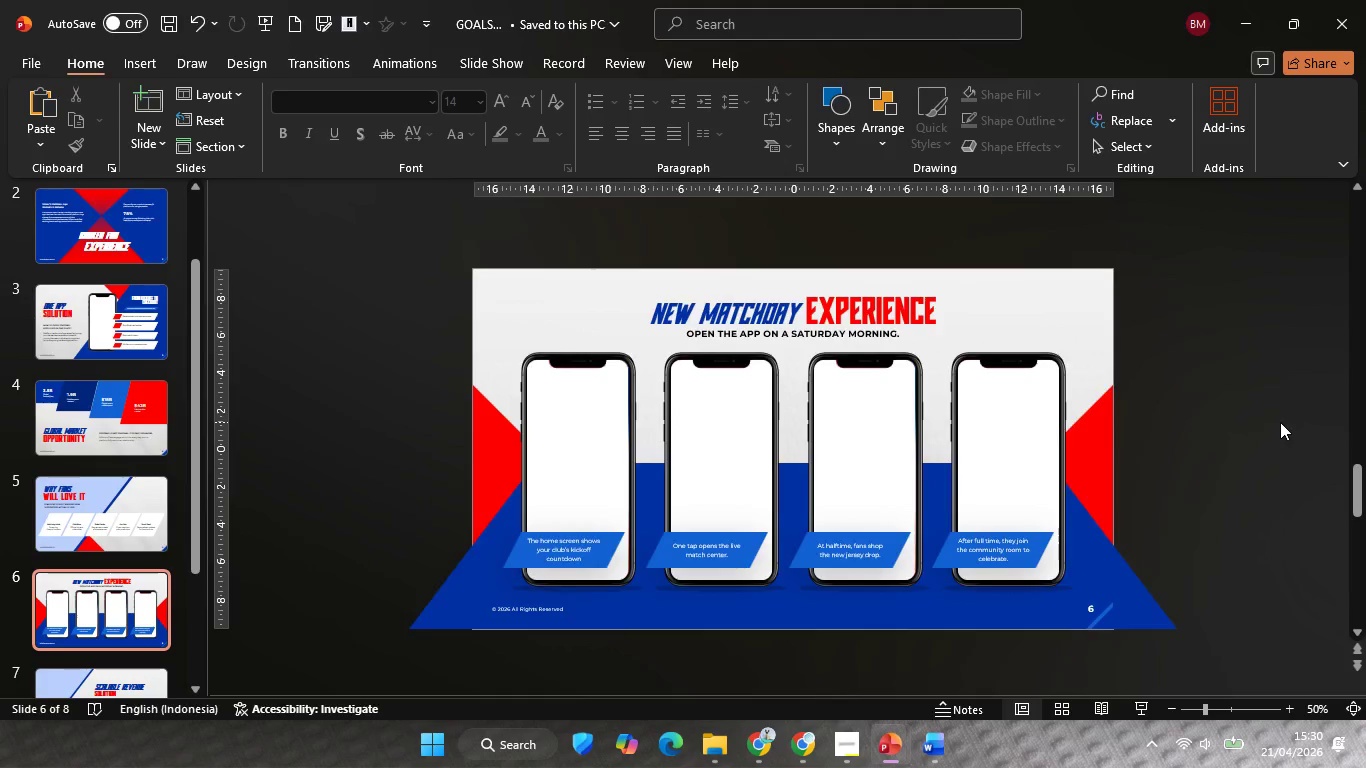 
scroll: coordinate [1280, 422], scroll_direction: down, amount: 2.0
 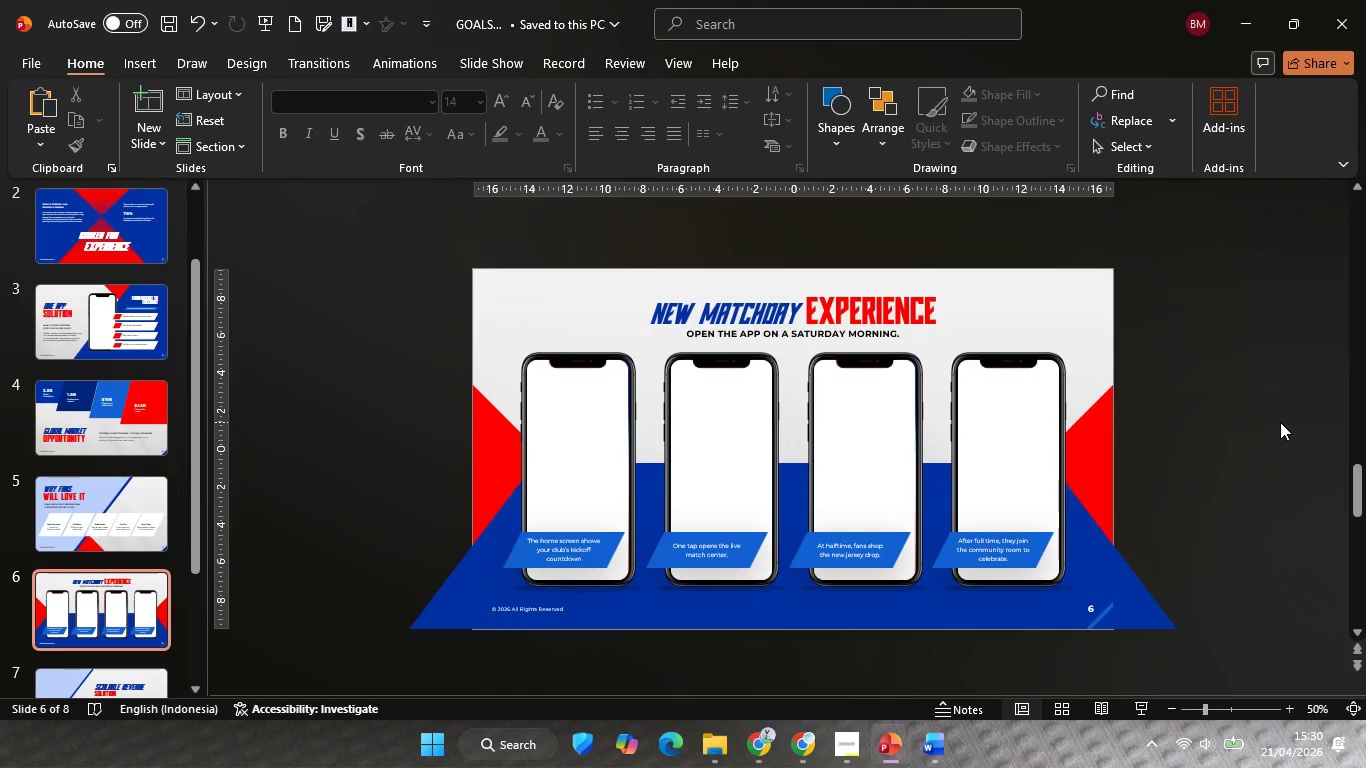 
hold_key(key=ControlLeft, duration=0.5)
scroll: coordinate [1280, 422], scroll_direction: up, amount: 1.0
 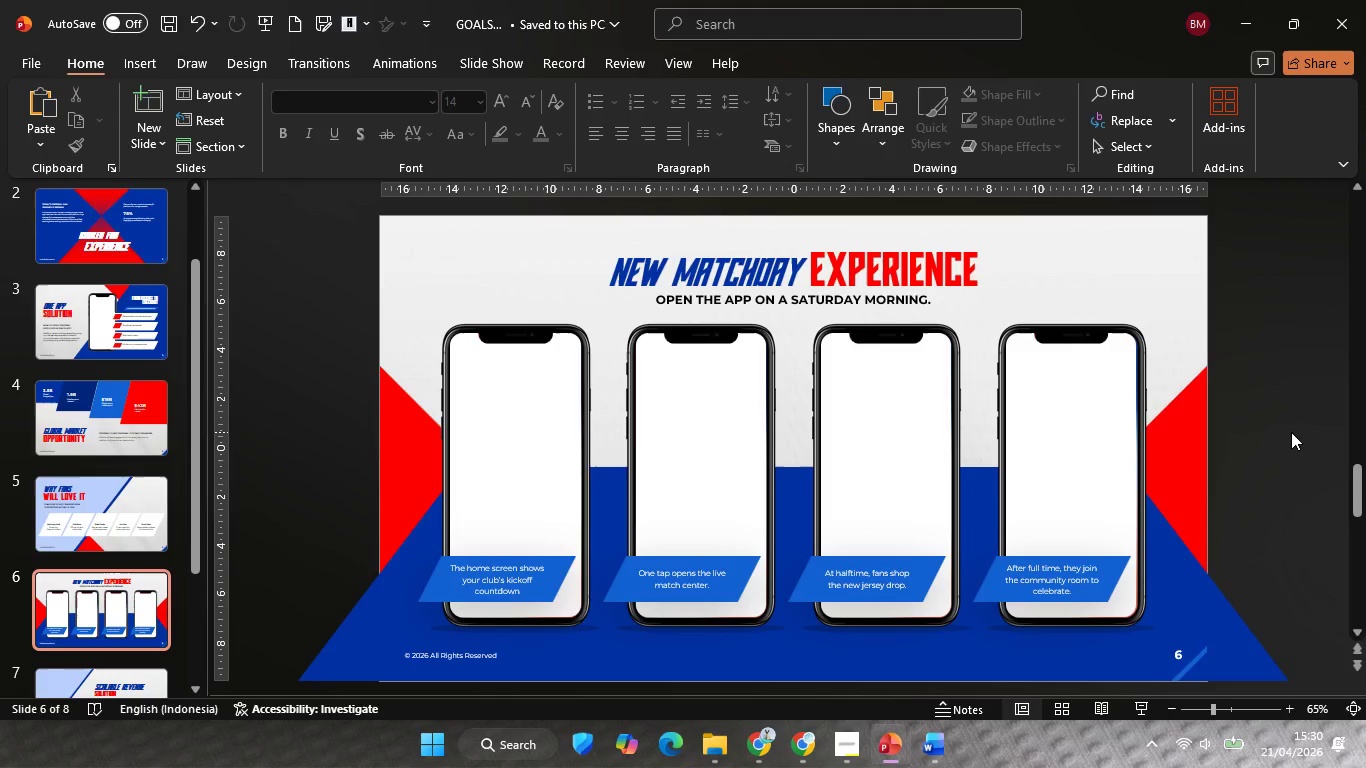 
left_click([1291, 432])
 